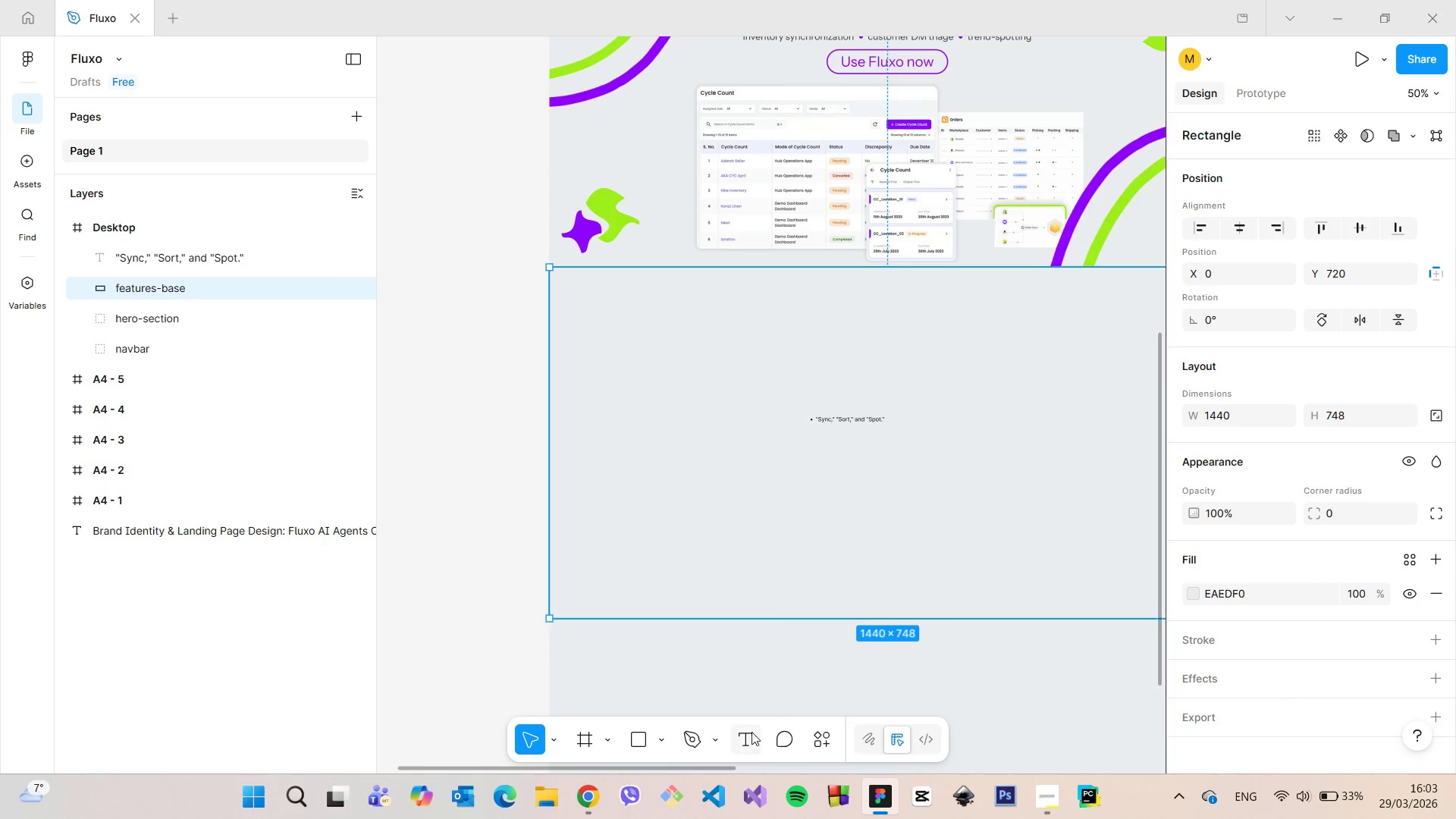 
left_click([750, 733])
 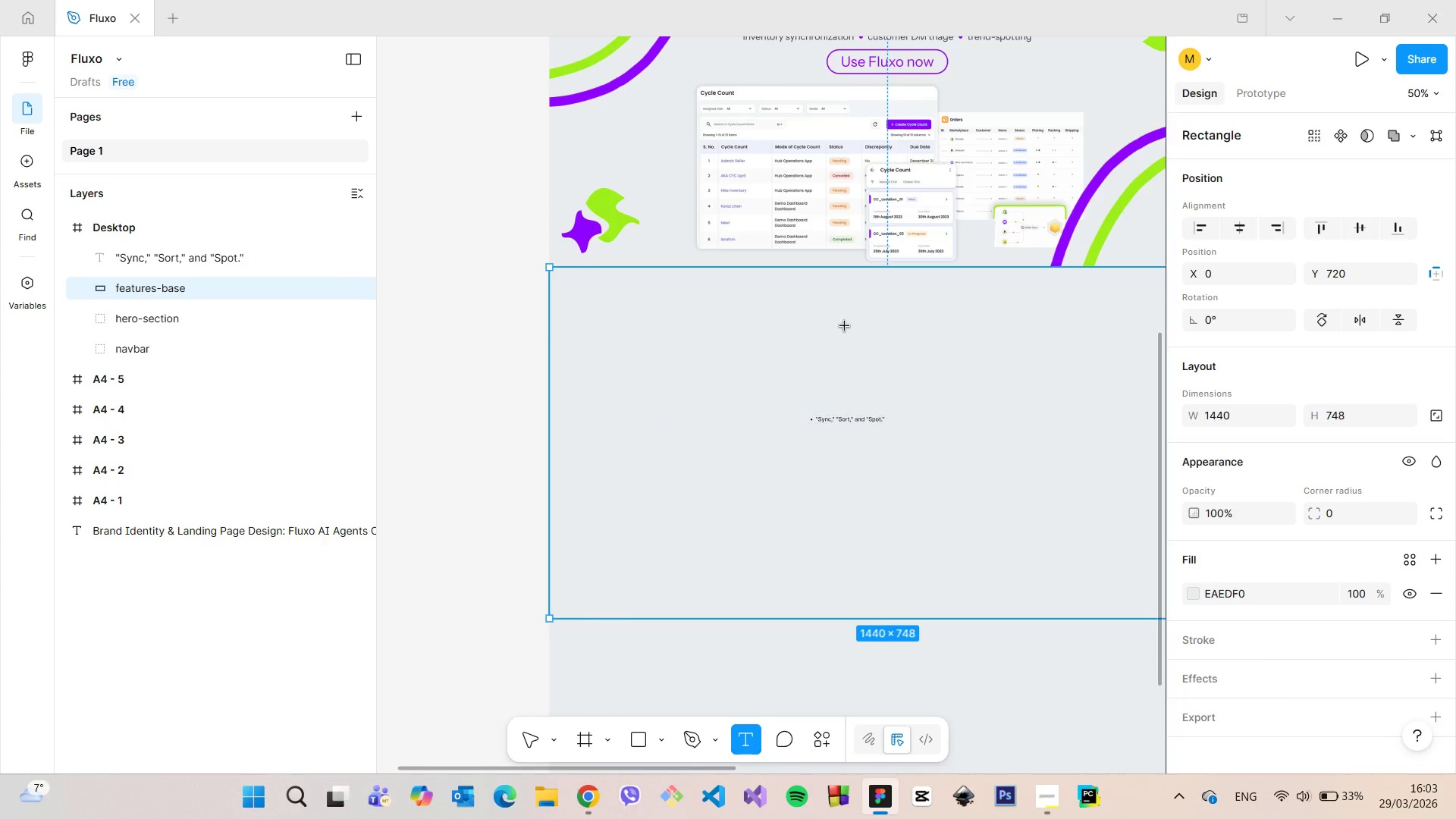 
left_click([845, 326])
 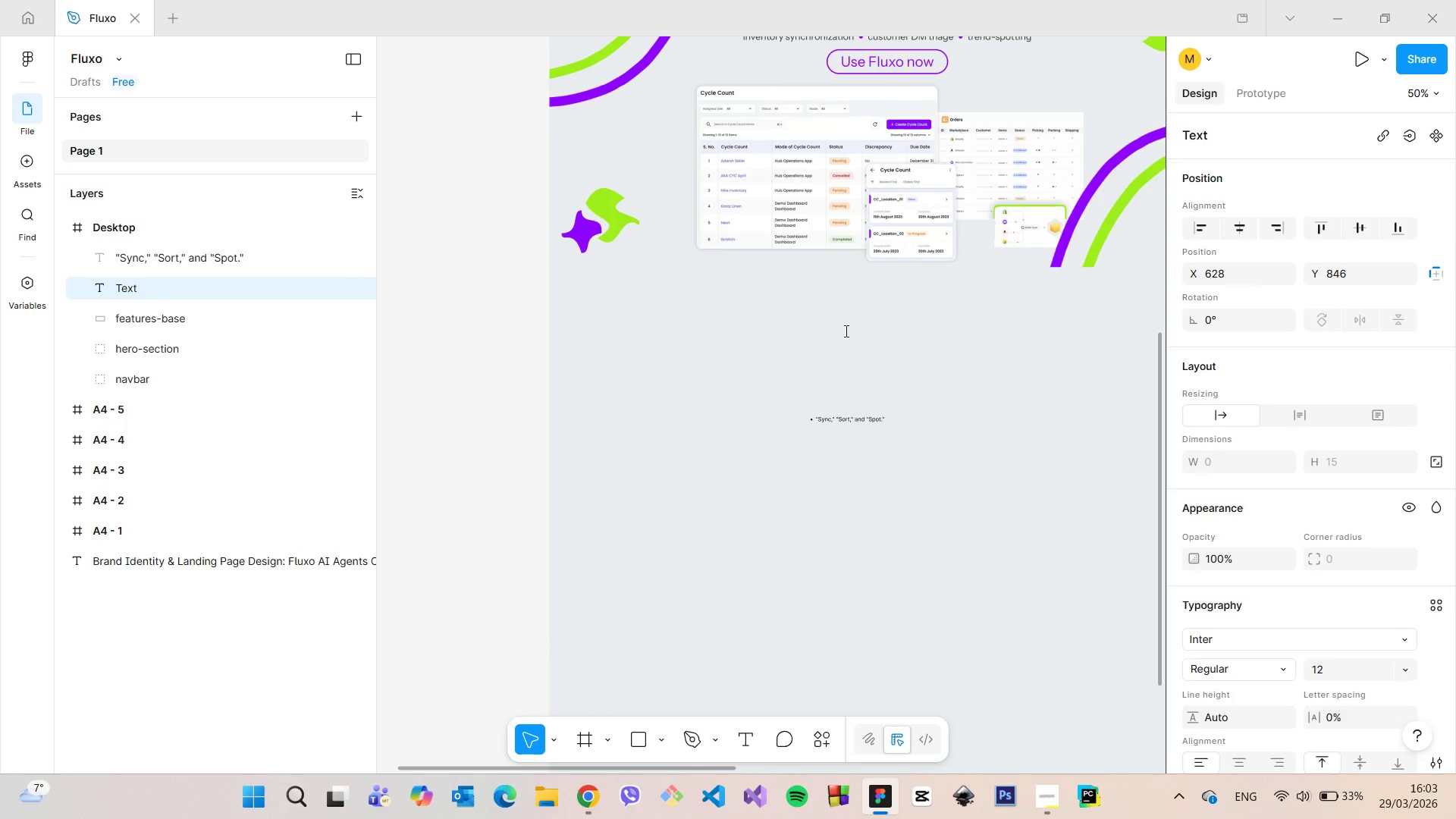 
type(Features)
 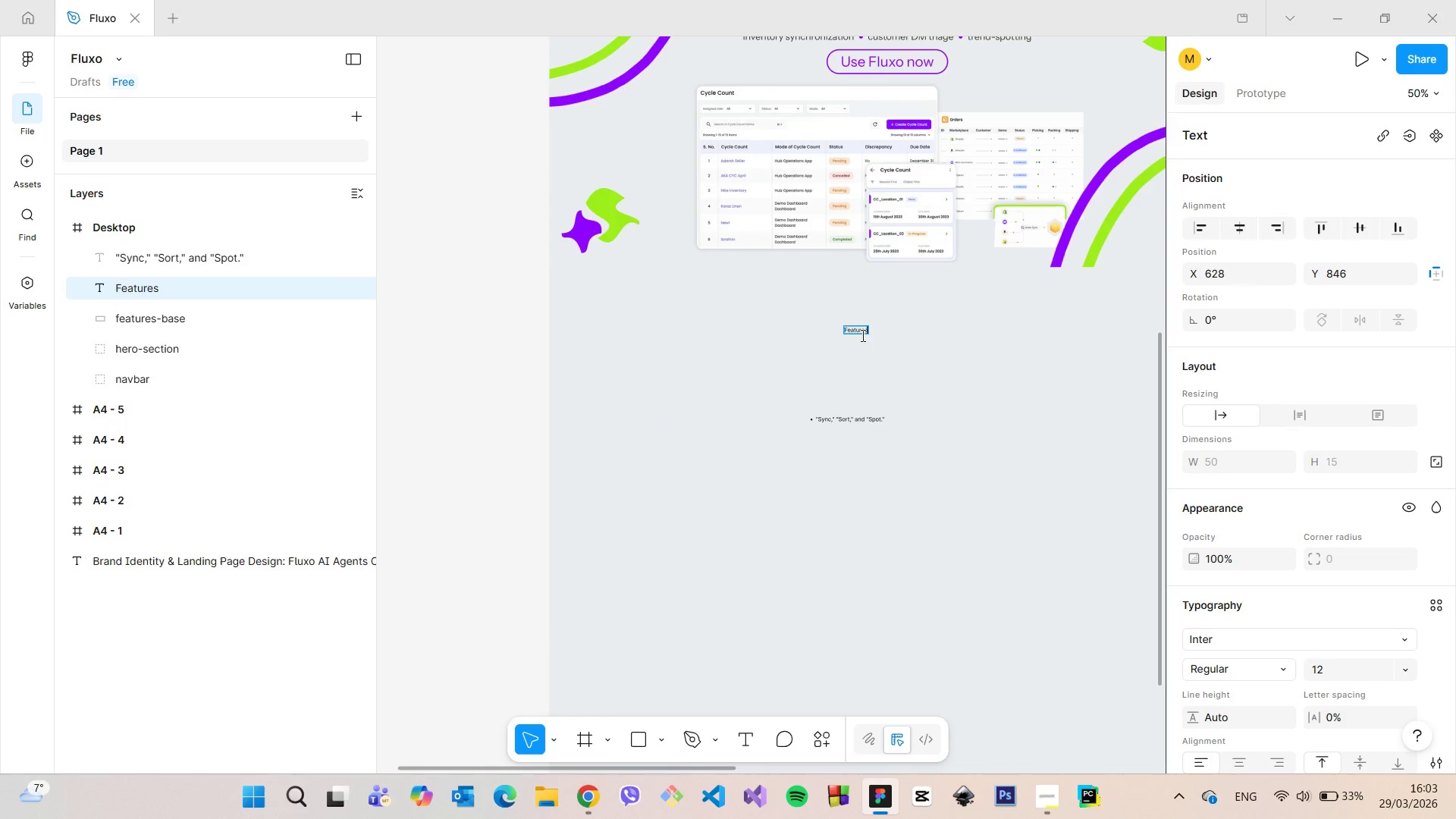 
double_click([858, 334])
 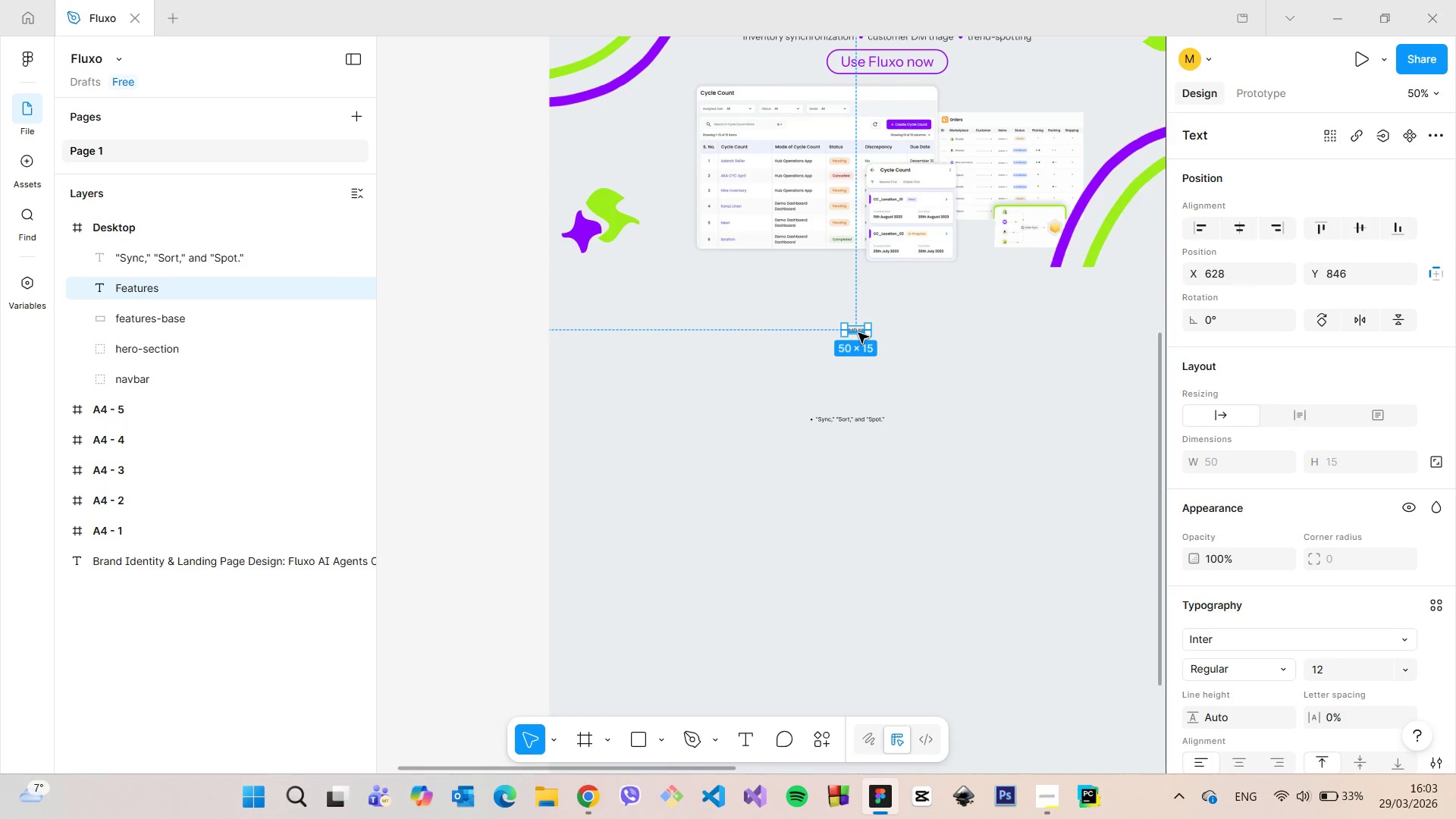 
triple_click([858, 333])
 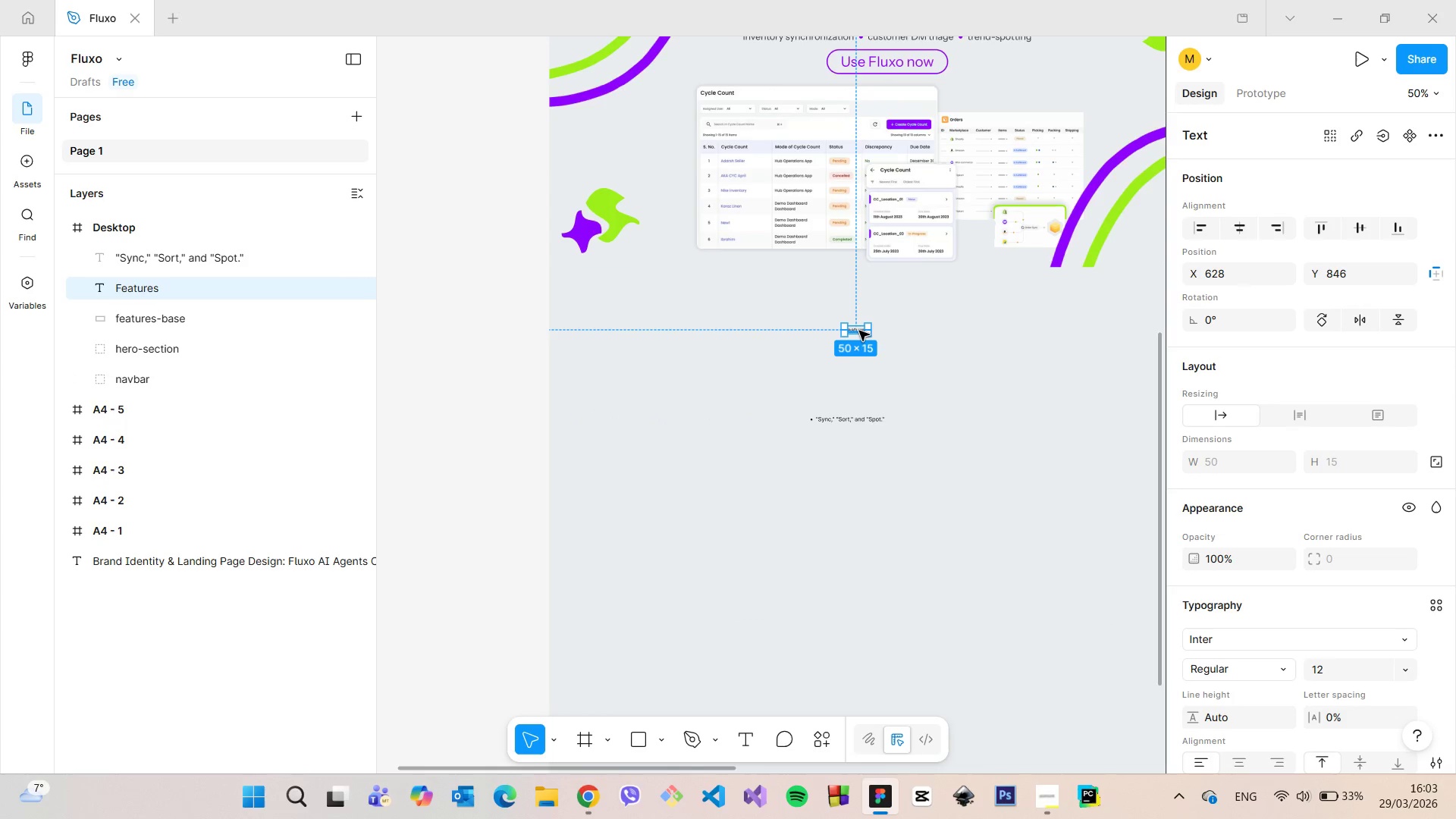 
double_click([859, 331])
 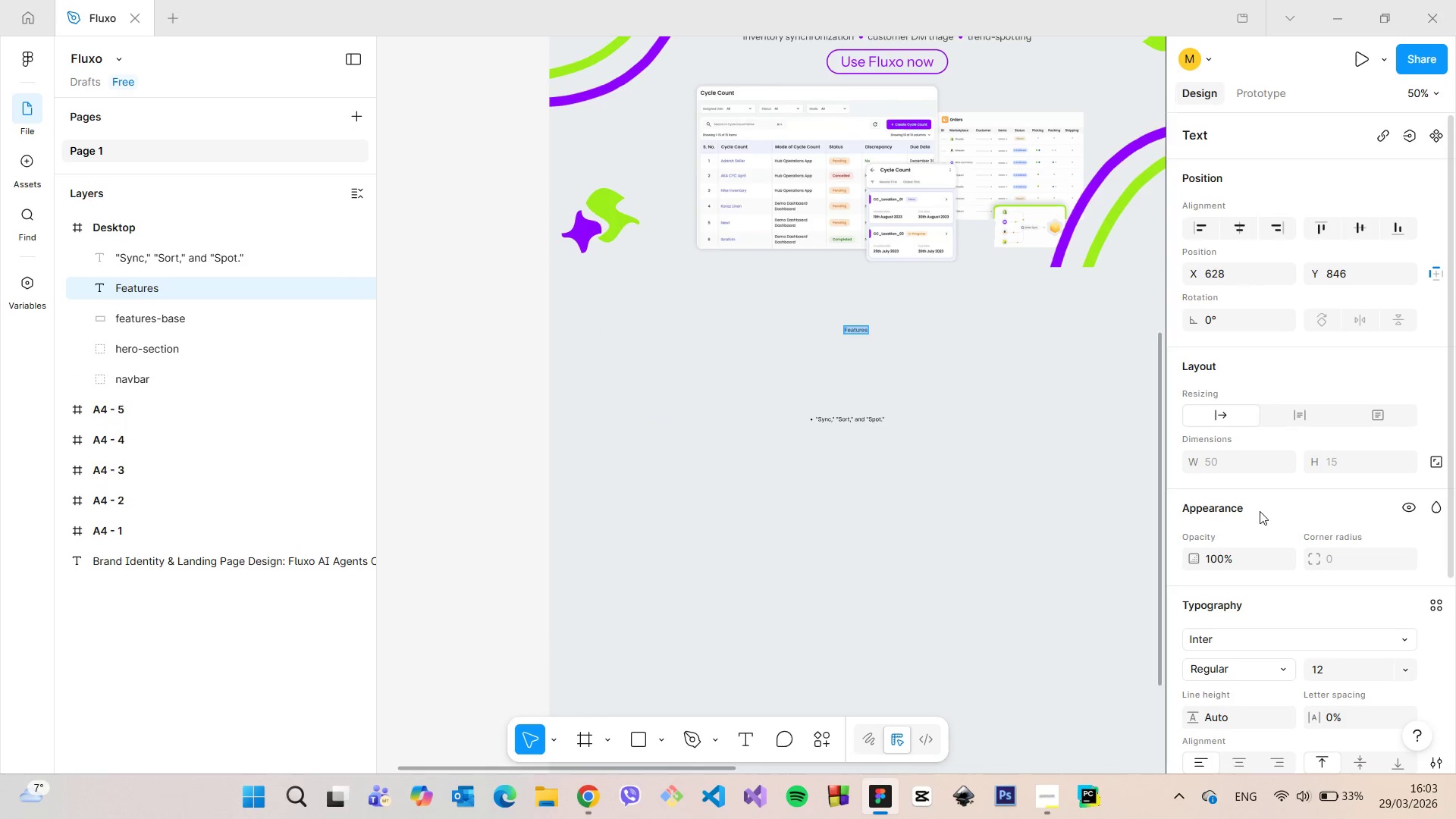 
scroll: coordinate [1266, 515], scroll_direction: down, amount: 3.0
 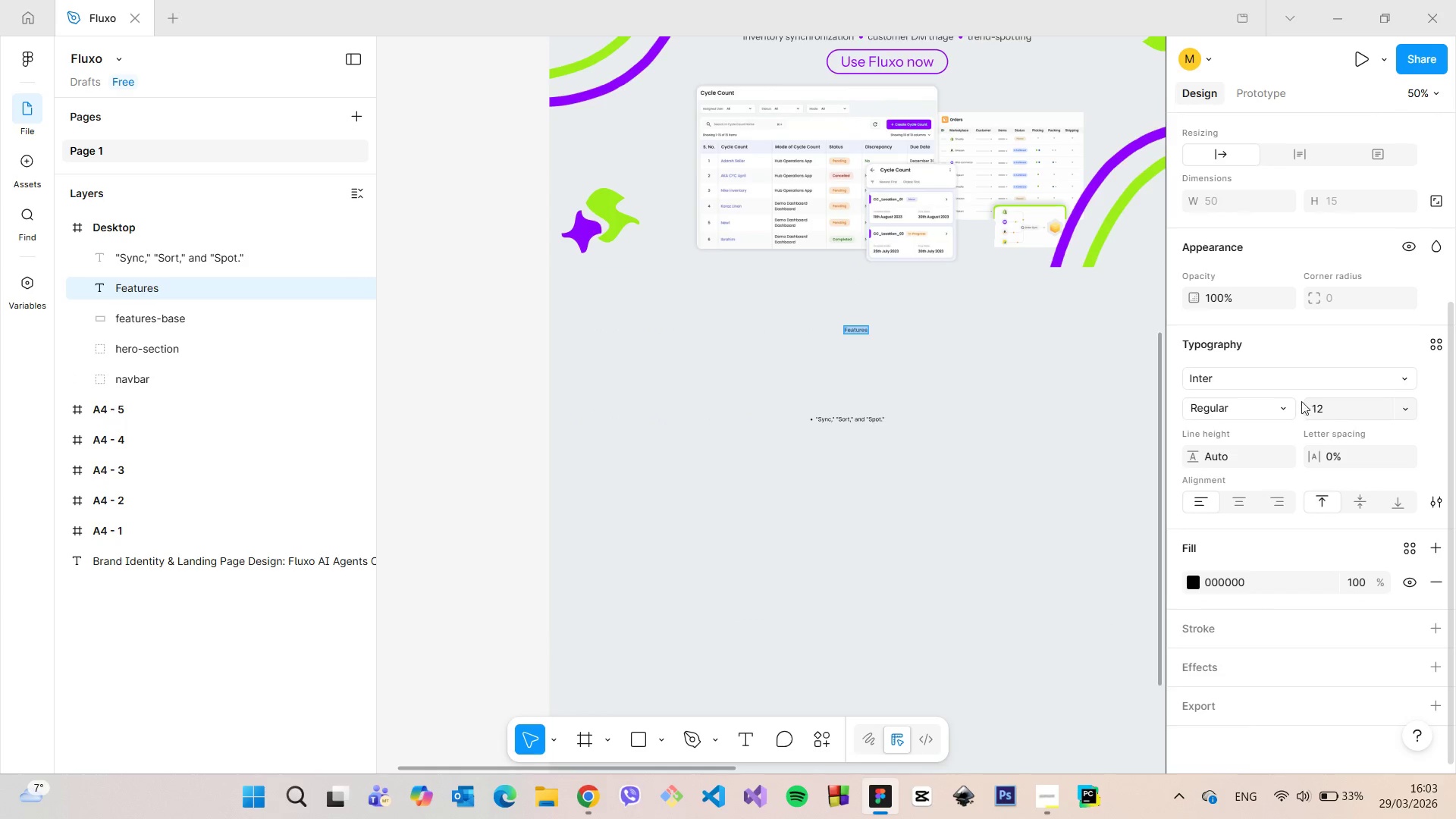 
left_click([1291, 387])
 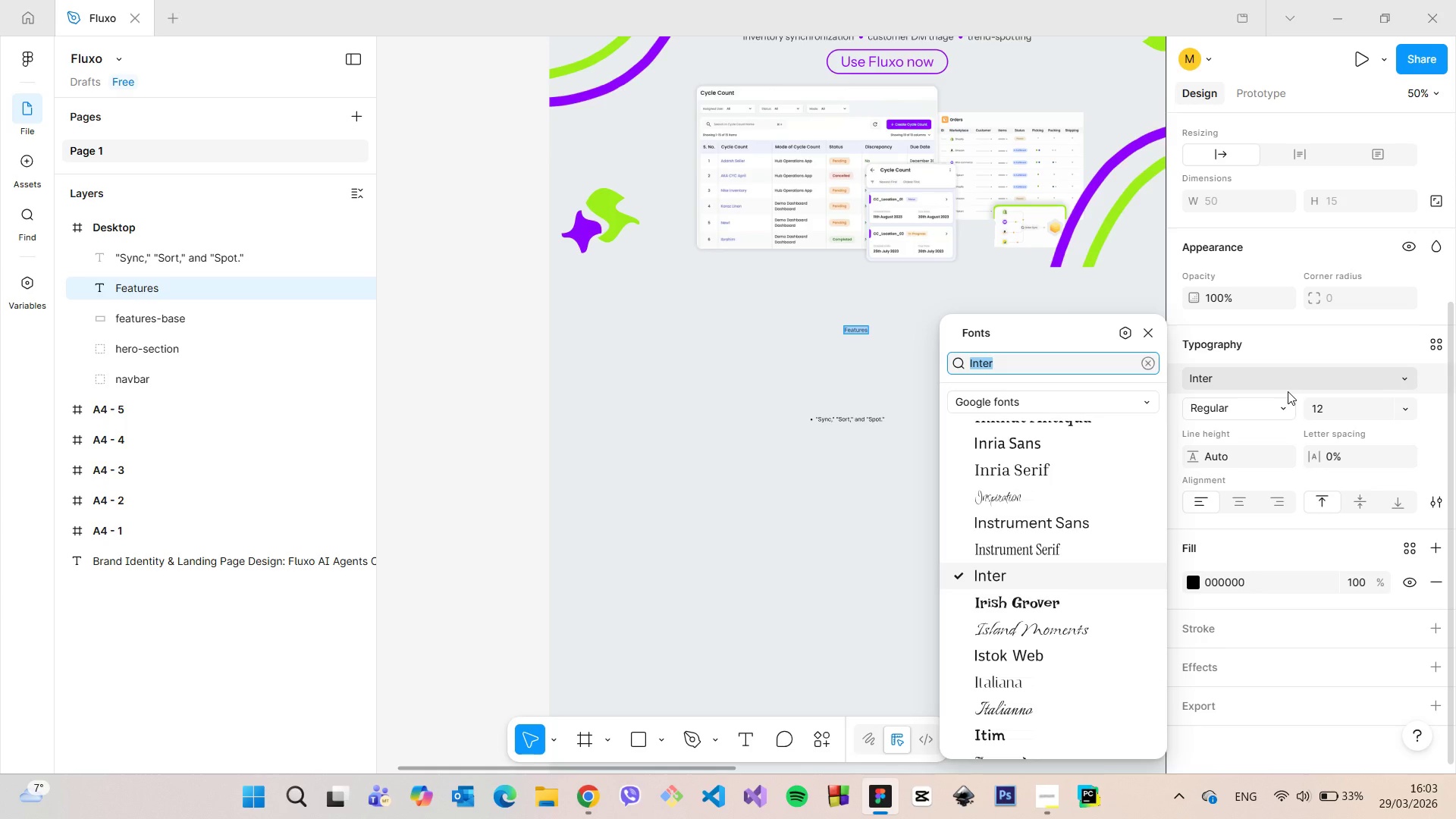 
type(mono)
 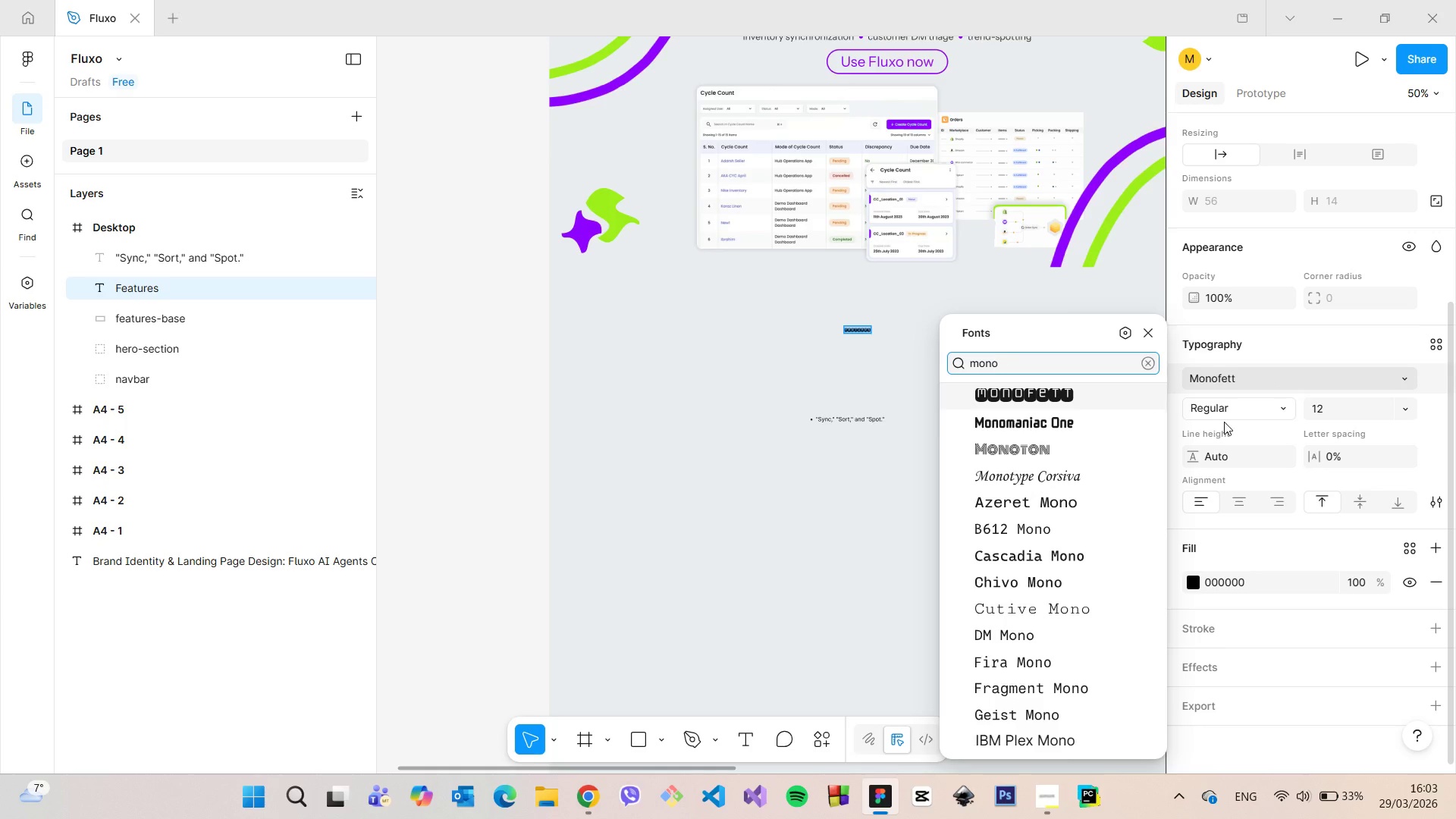 
key(Backspace)
key(Backspace)
key(Backspace)
key(Backspace)
type(cg)
key(Backspace)
type(hro)
 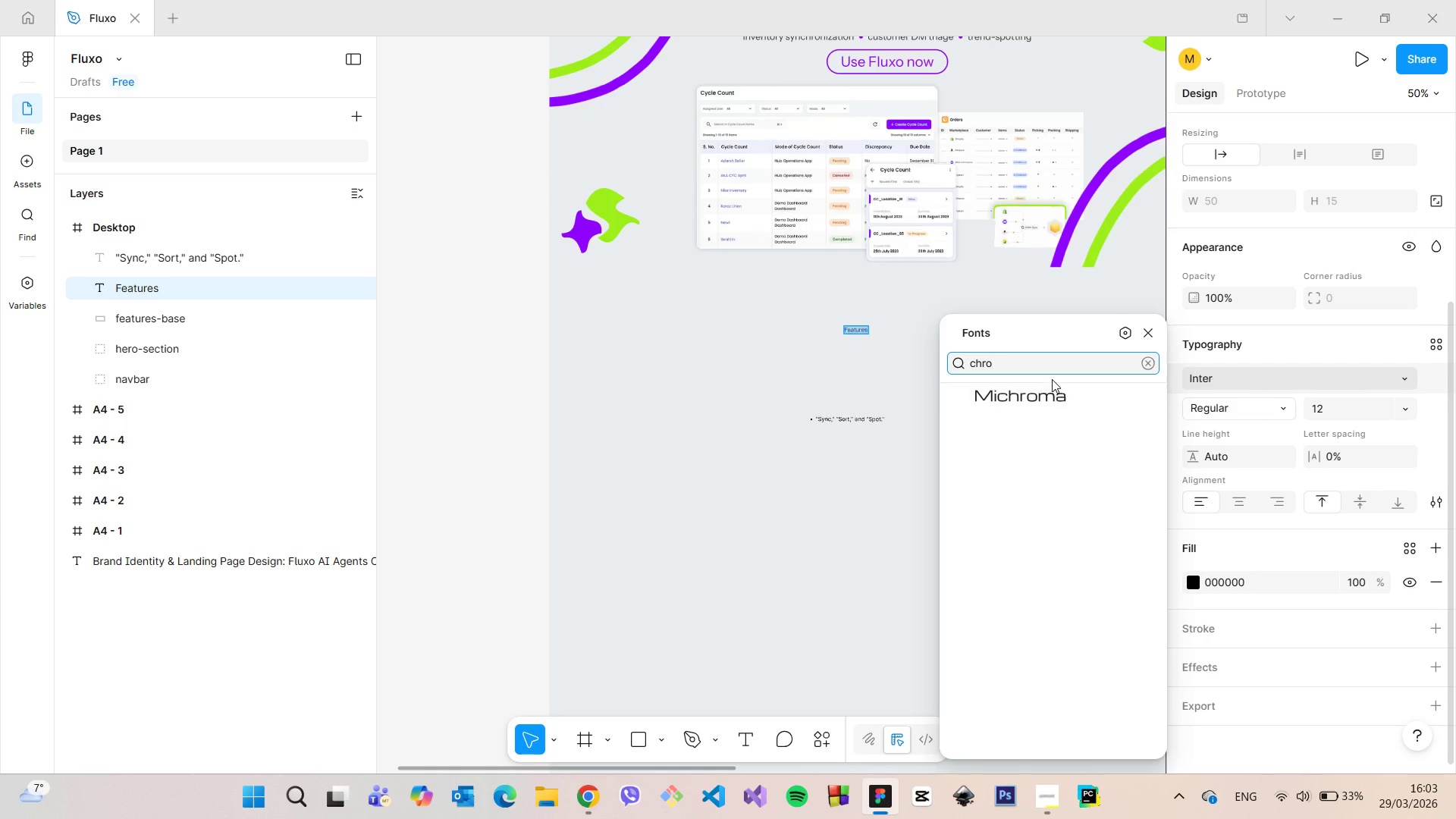 
left_click([1027, 403])
 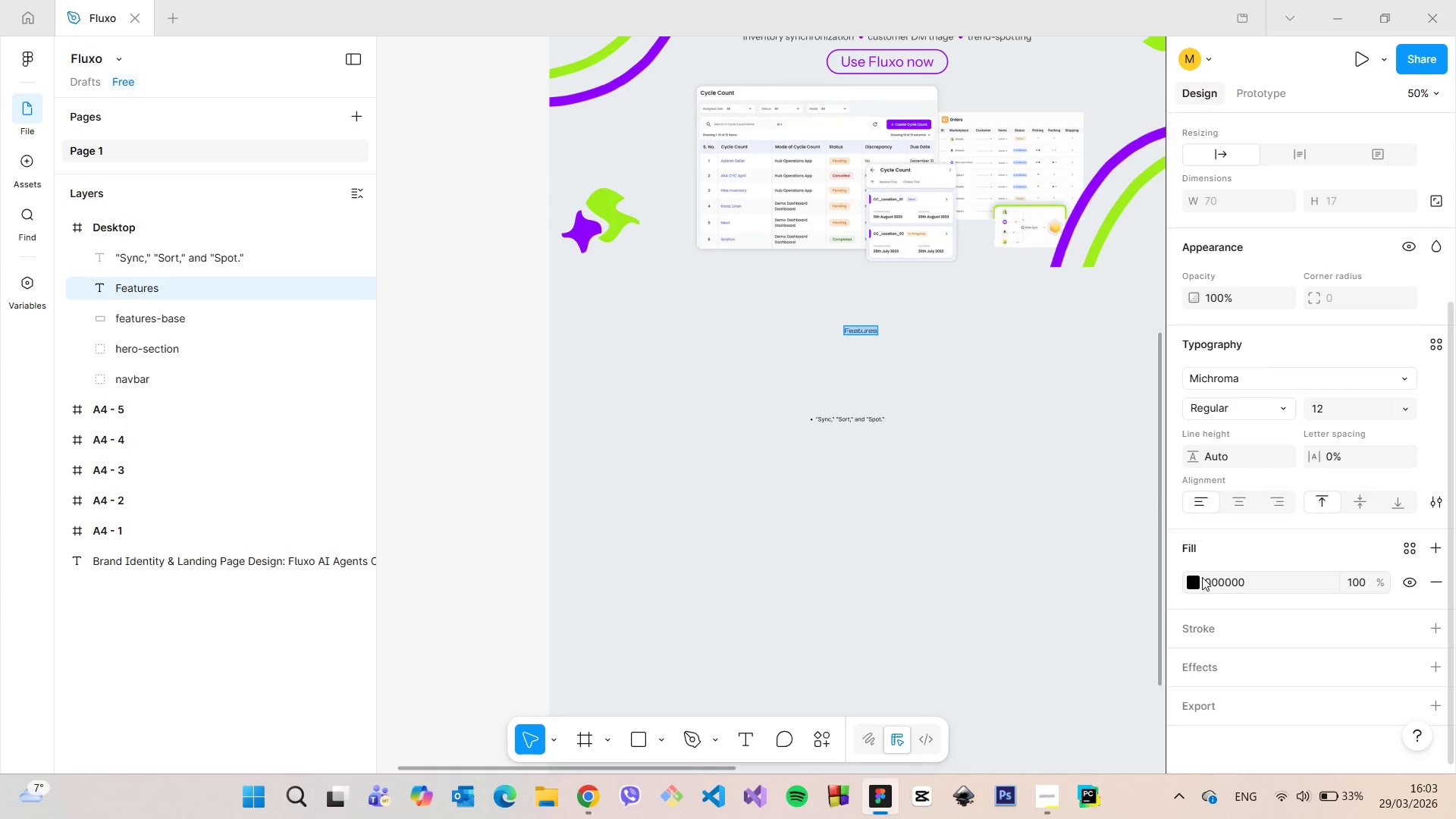 
double_click([1196, 579])
 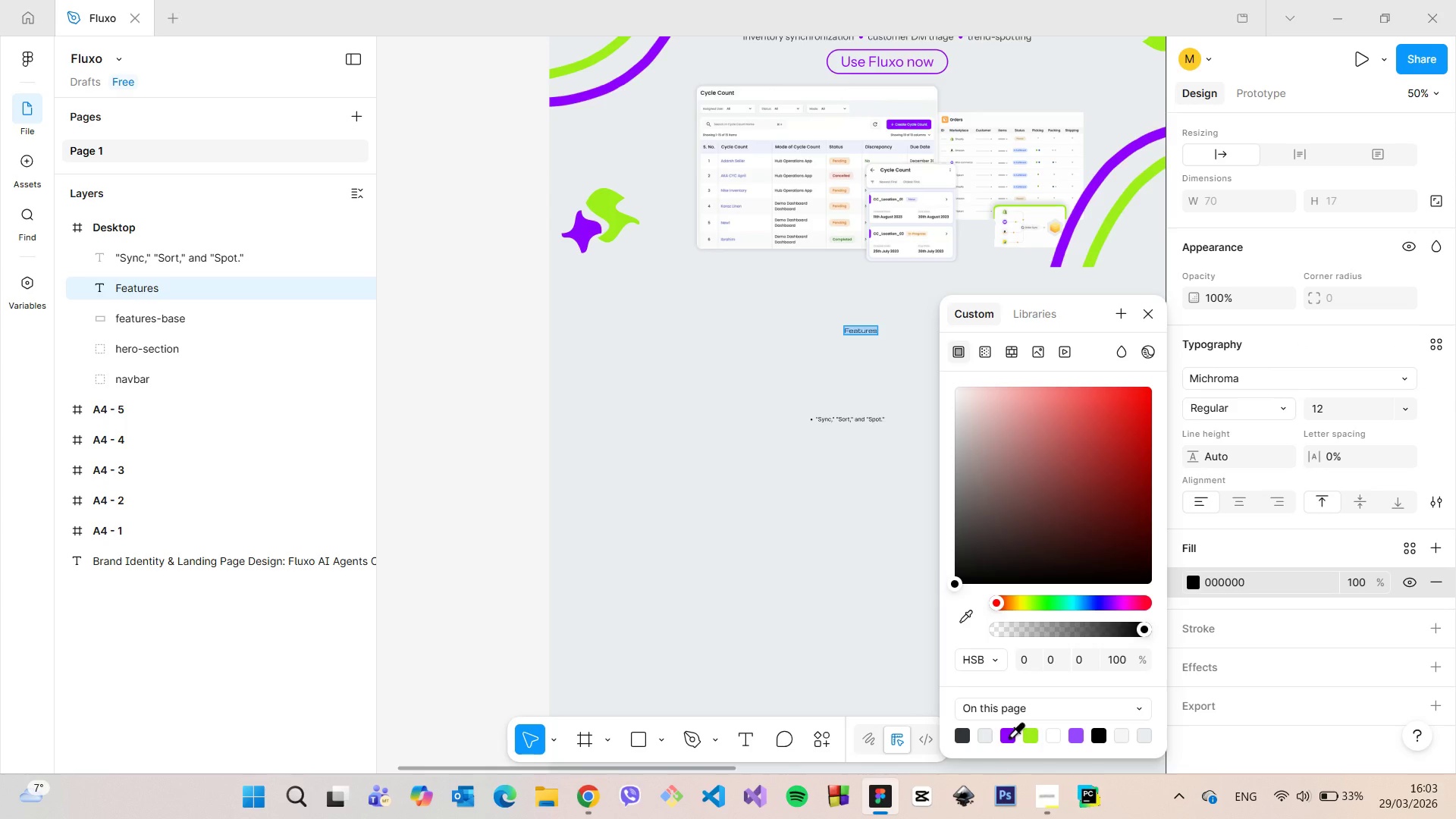 
left_click([1009, 736])
 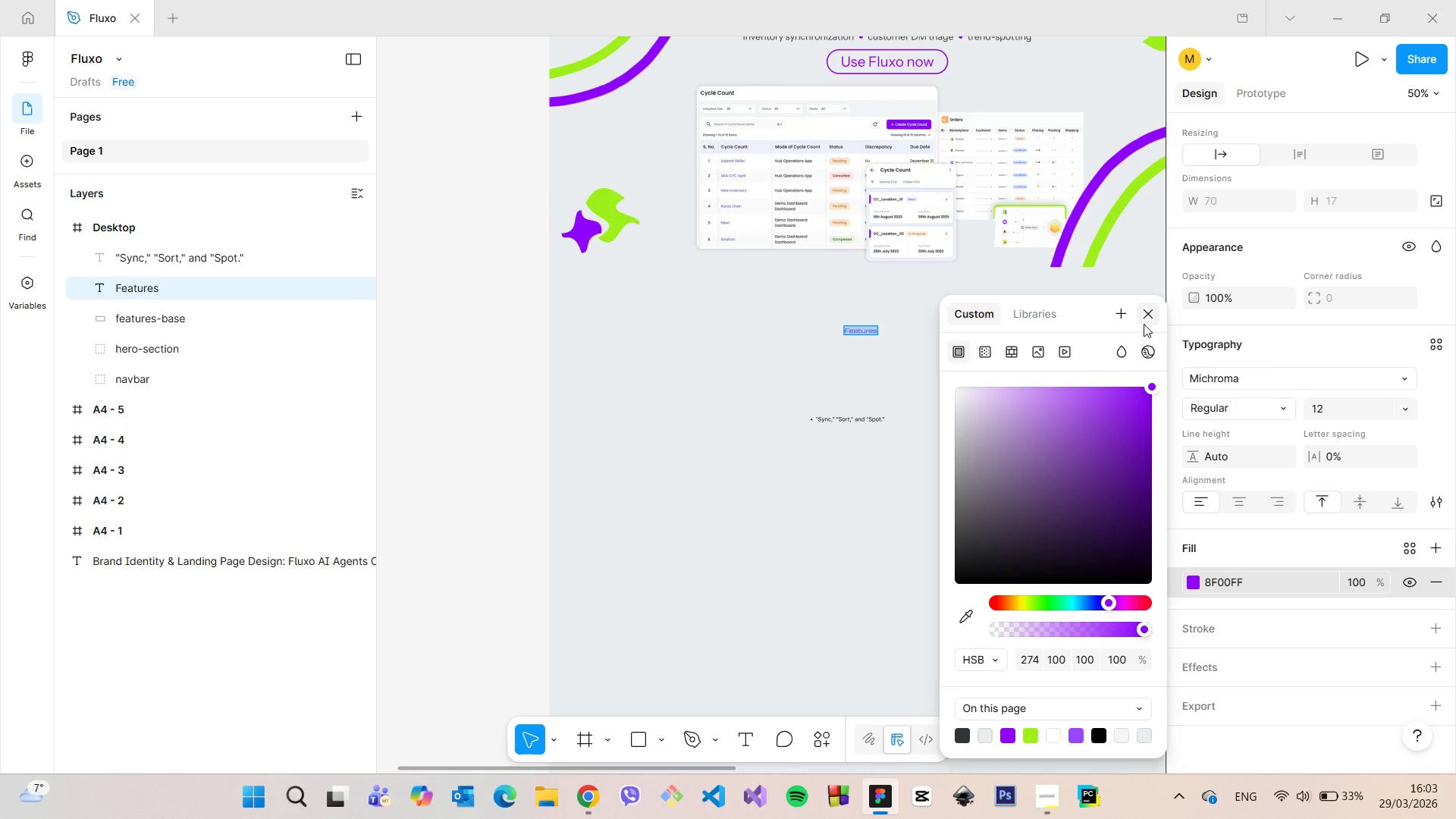 
left_click([1142, 321])
 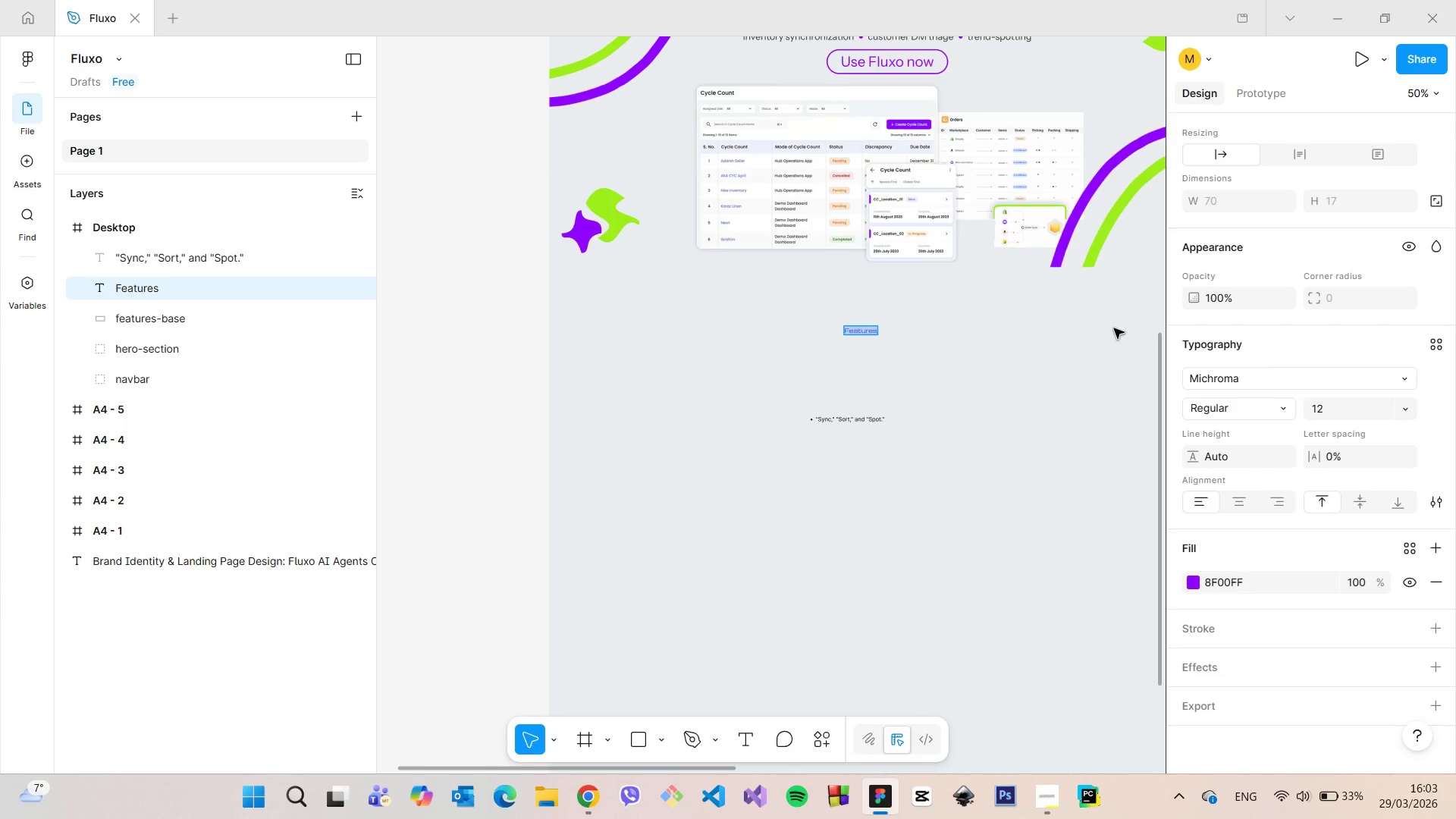 
scroll: coordinate [1108, 334], scroll_direction: down, amount: 7.0
 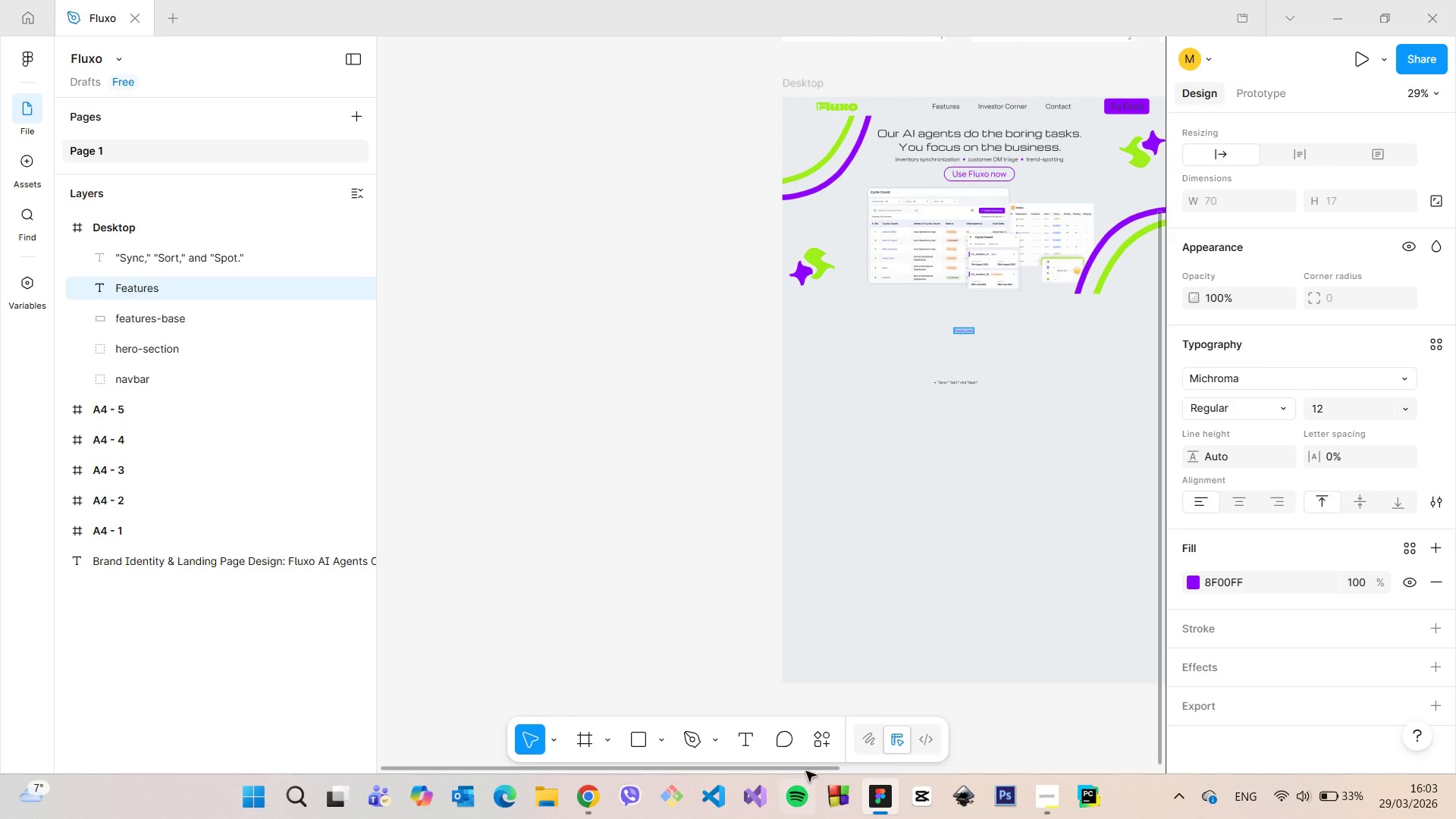 
left_click_drag(start_coordinate=[802, 769], to_coordinate=[893, 770])
 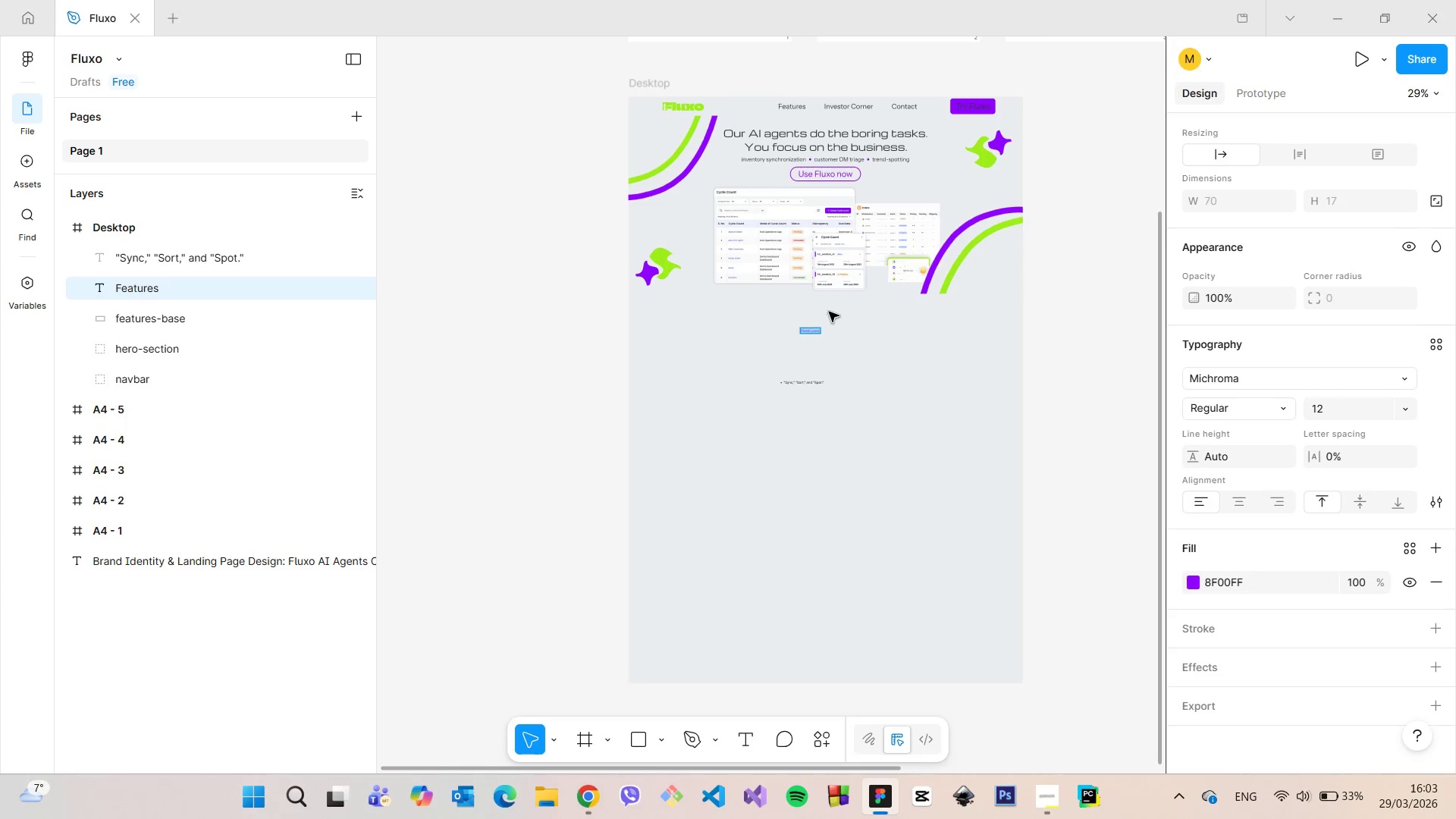 
scroll: coordinate [826, 309], scroll_direction: up, amount: 9.0
 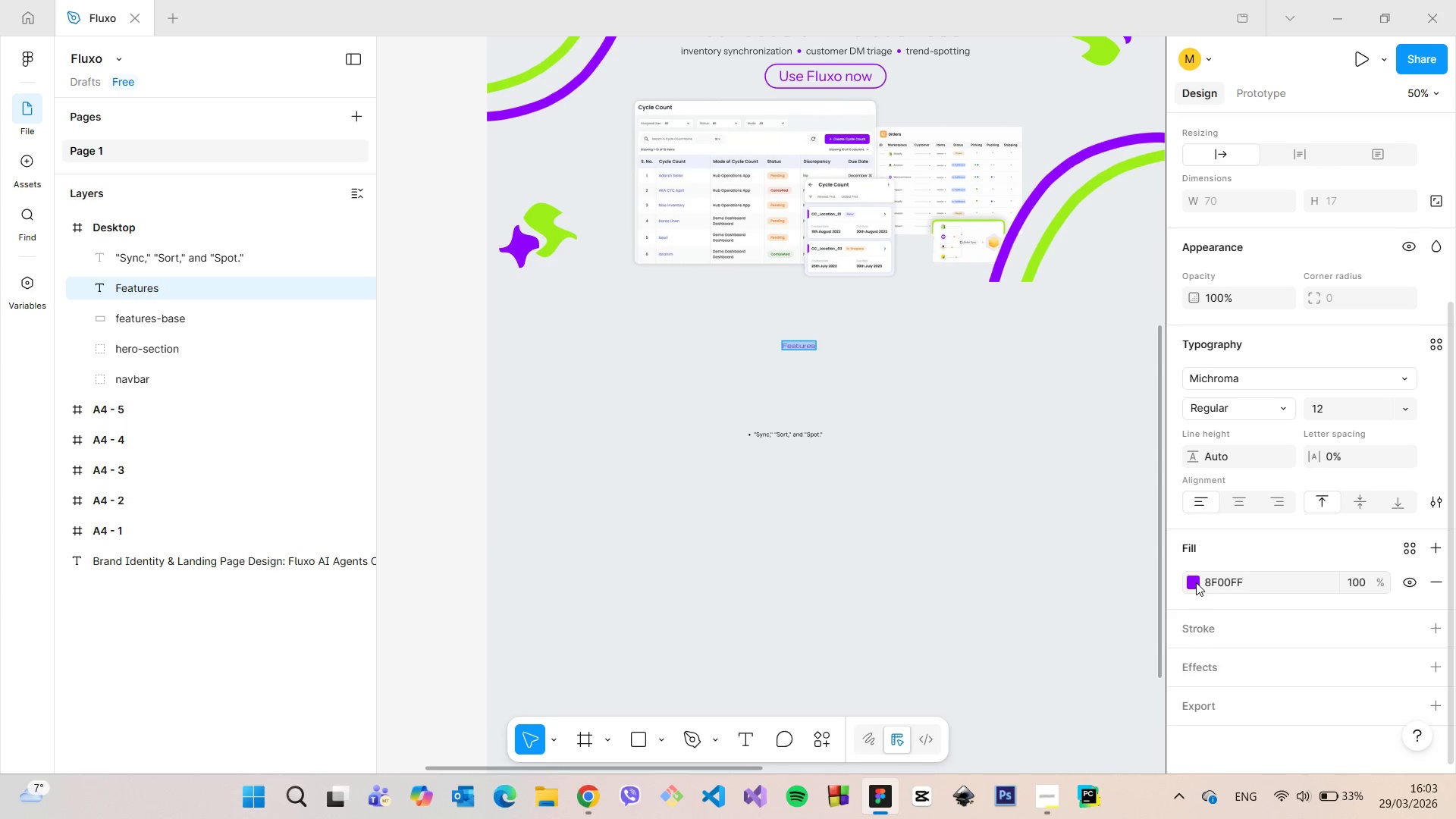 
left_click([1196, 582])
 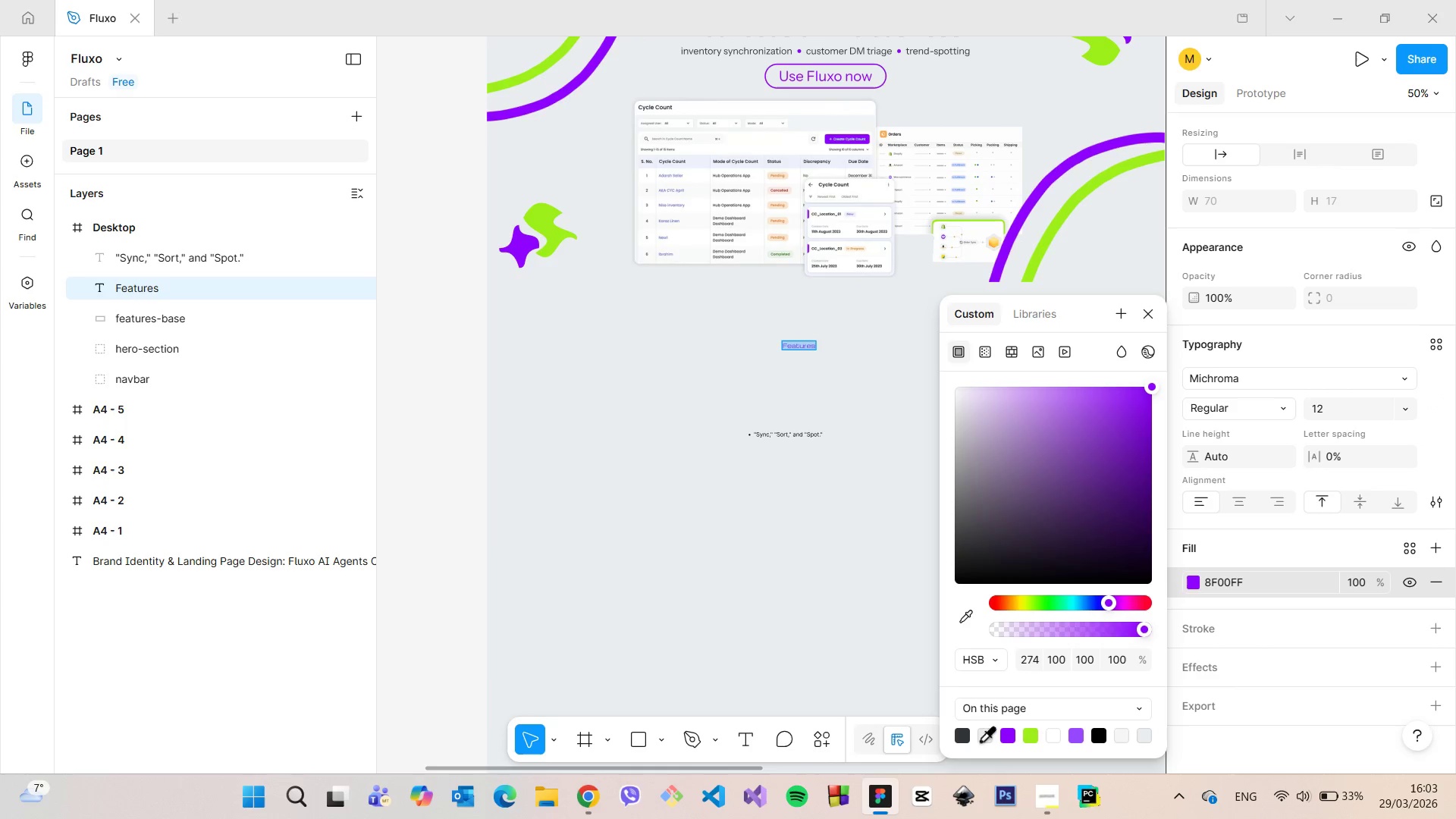 
left_click([965, 736])
 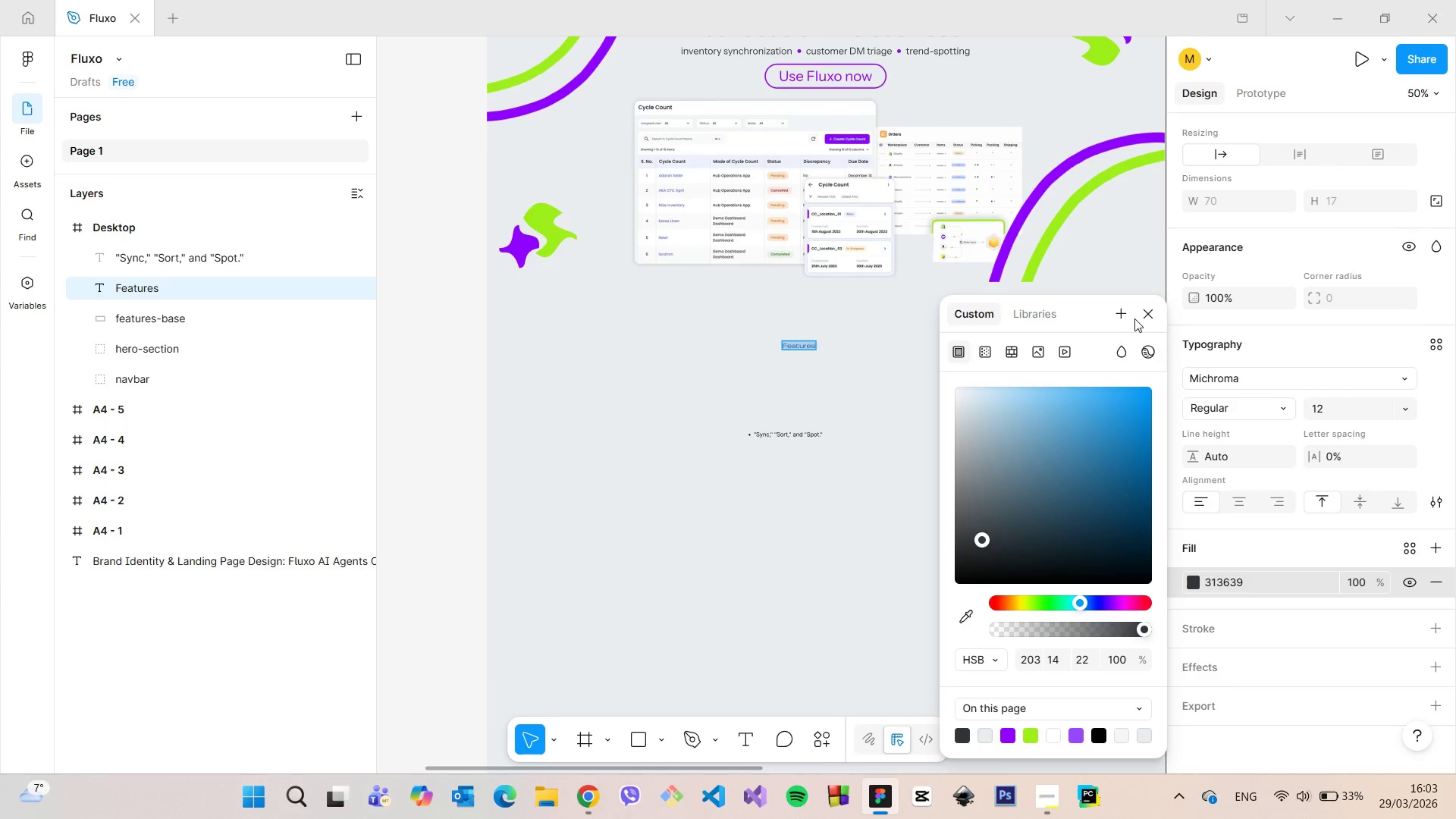 
left_click([1141, 313])
 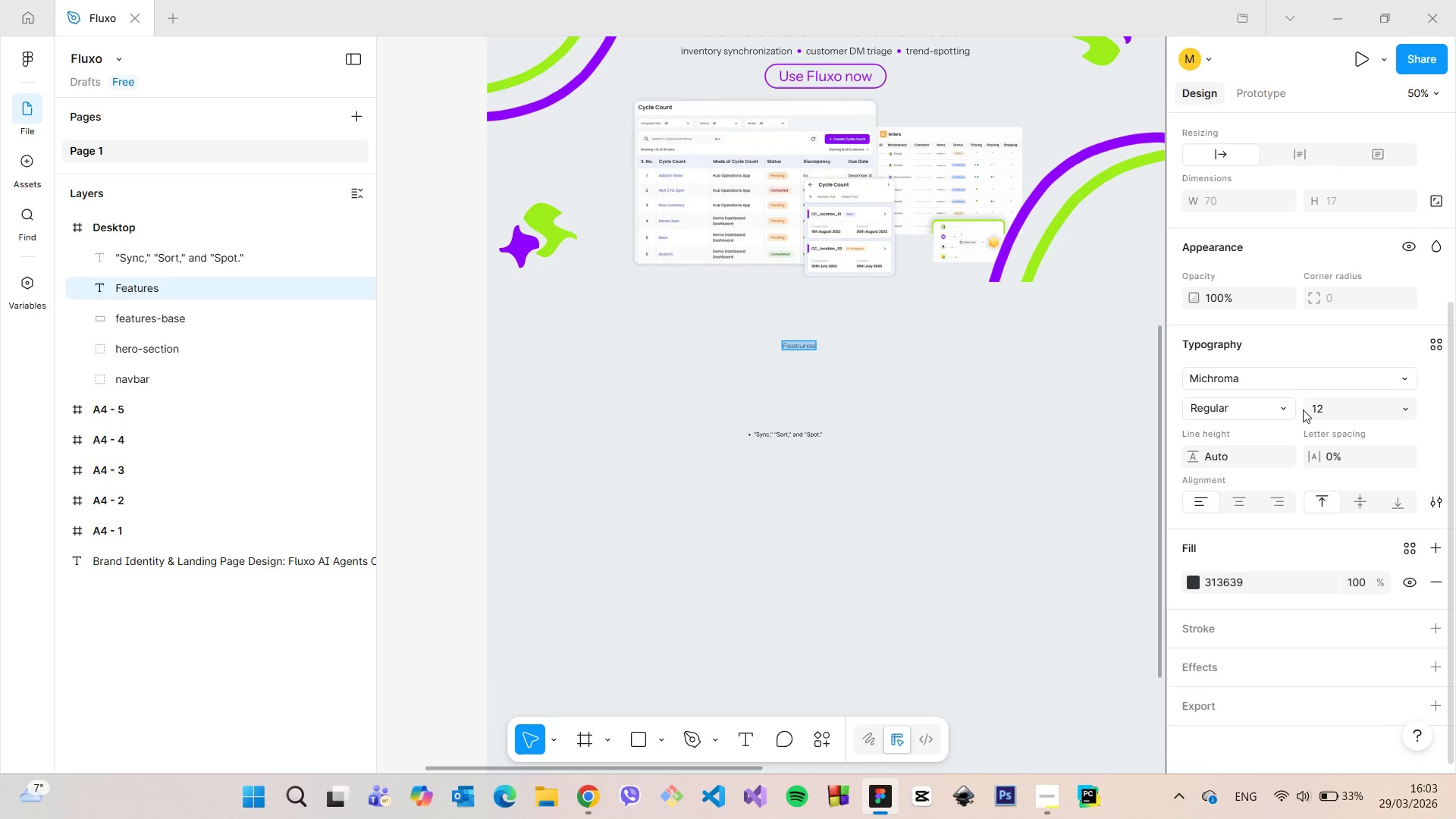 
left_click([1319, 410])
 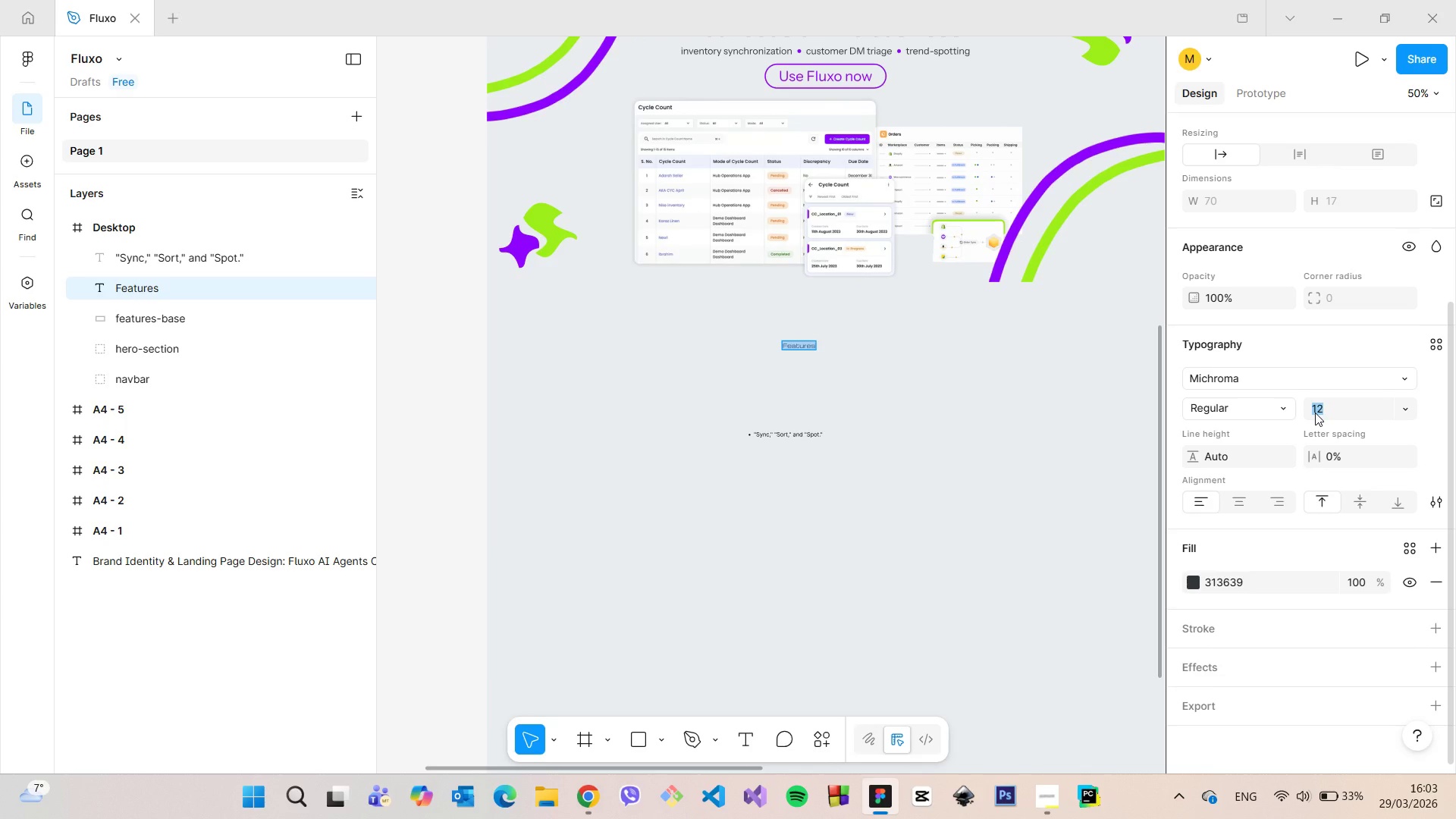 
type(30)
 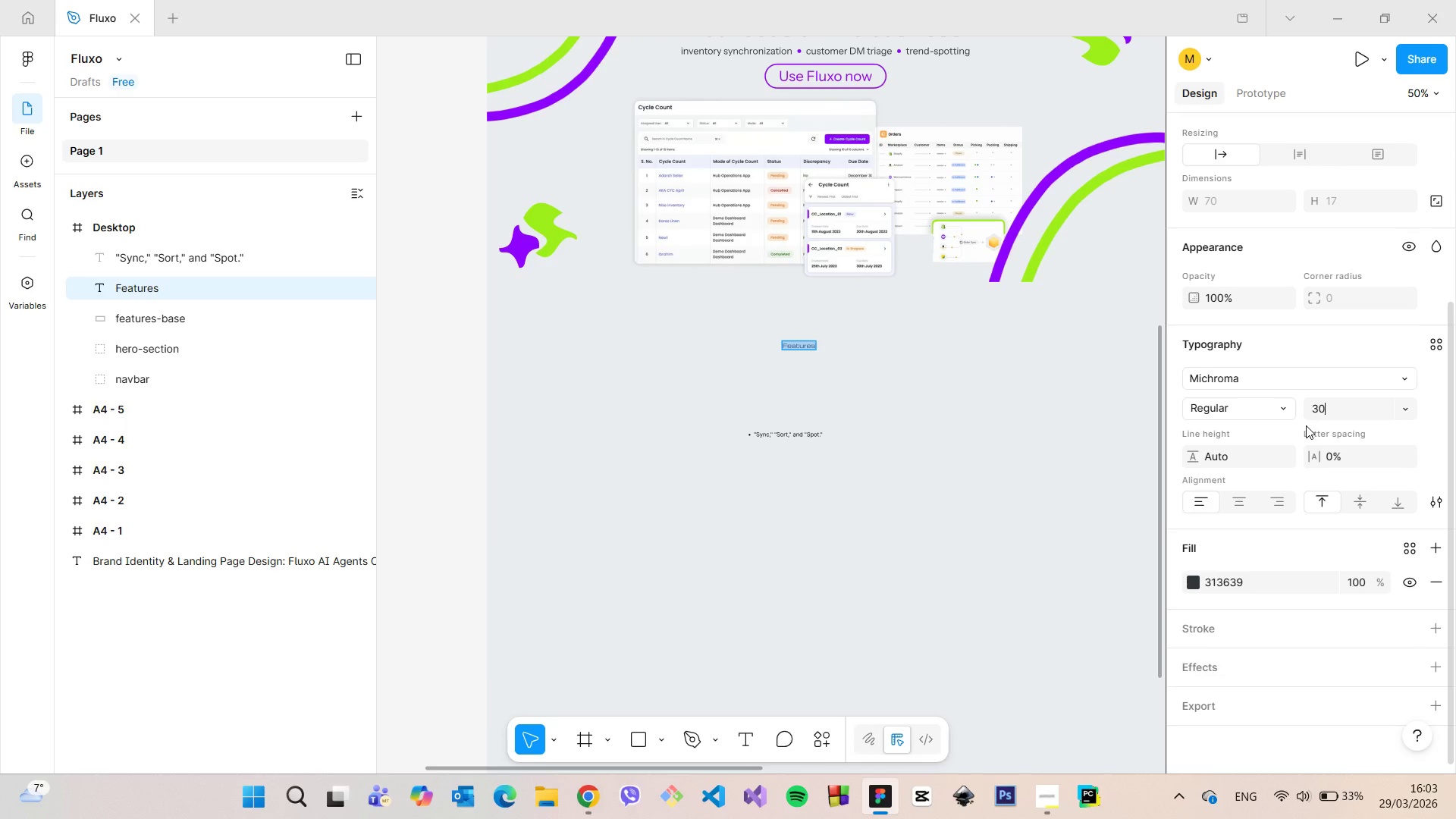 
key(Enter)
 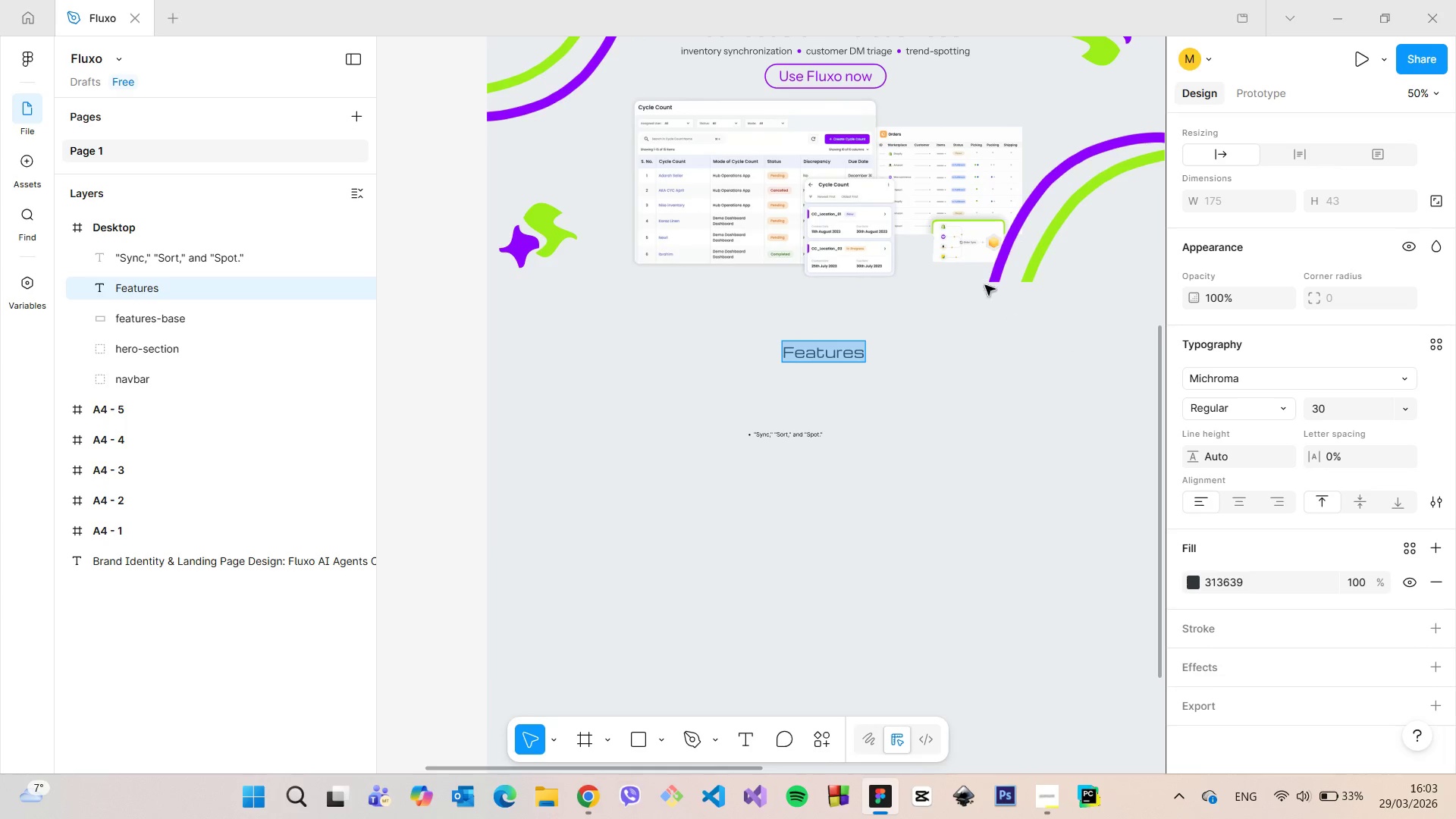 
scroll: coordinate [973, 266], scroll_direction: down, amount: 2.0
 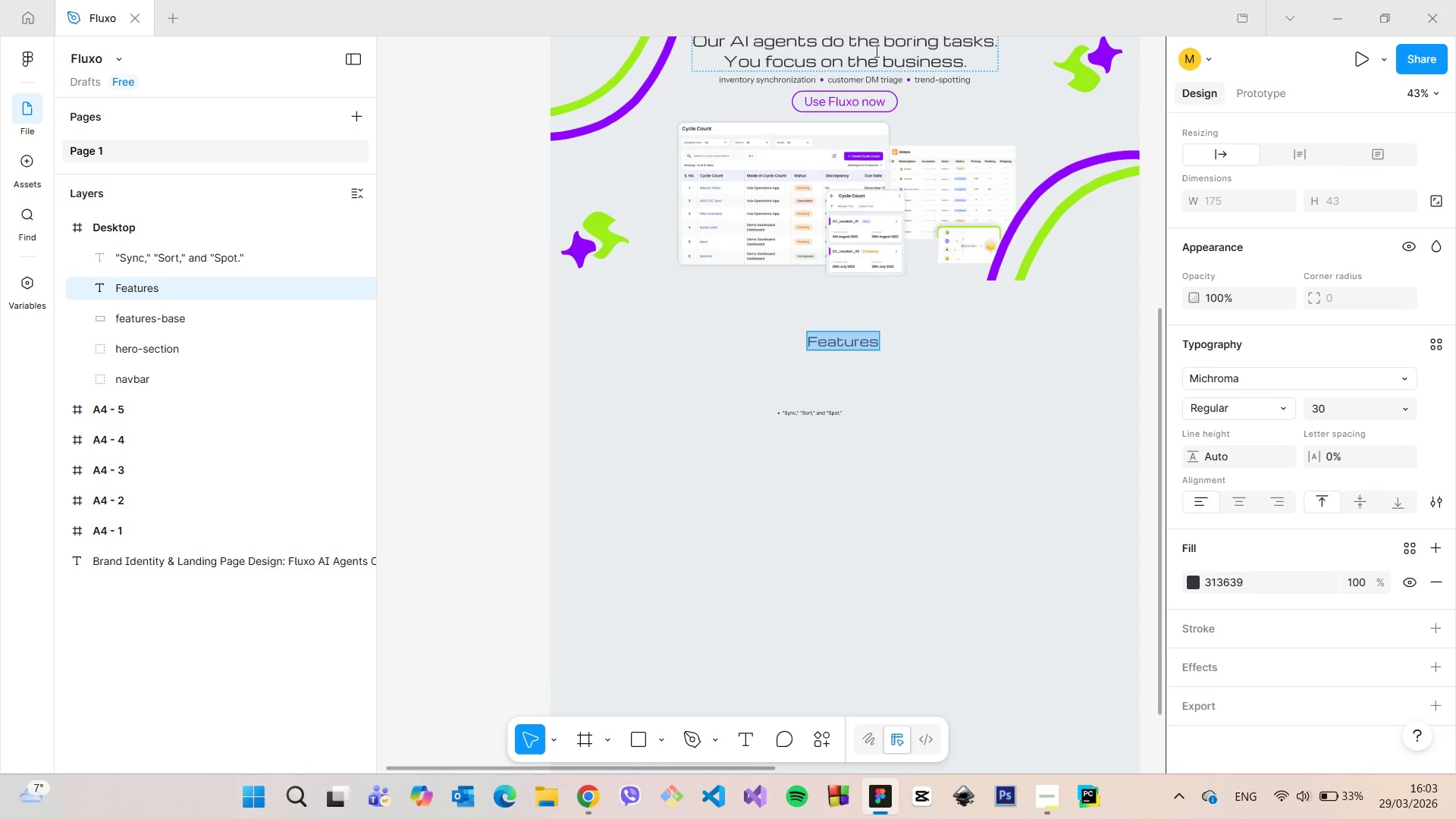 
left_click([875, 51])
 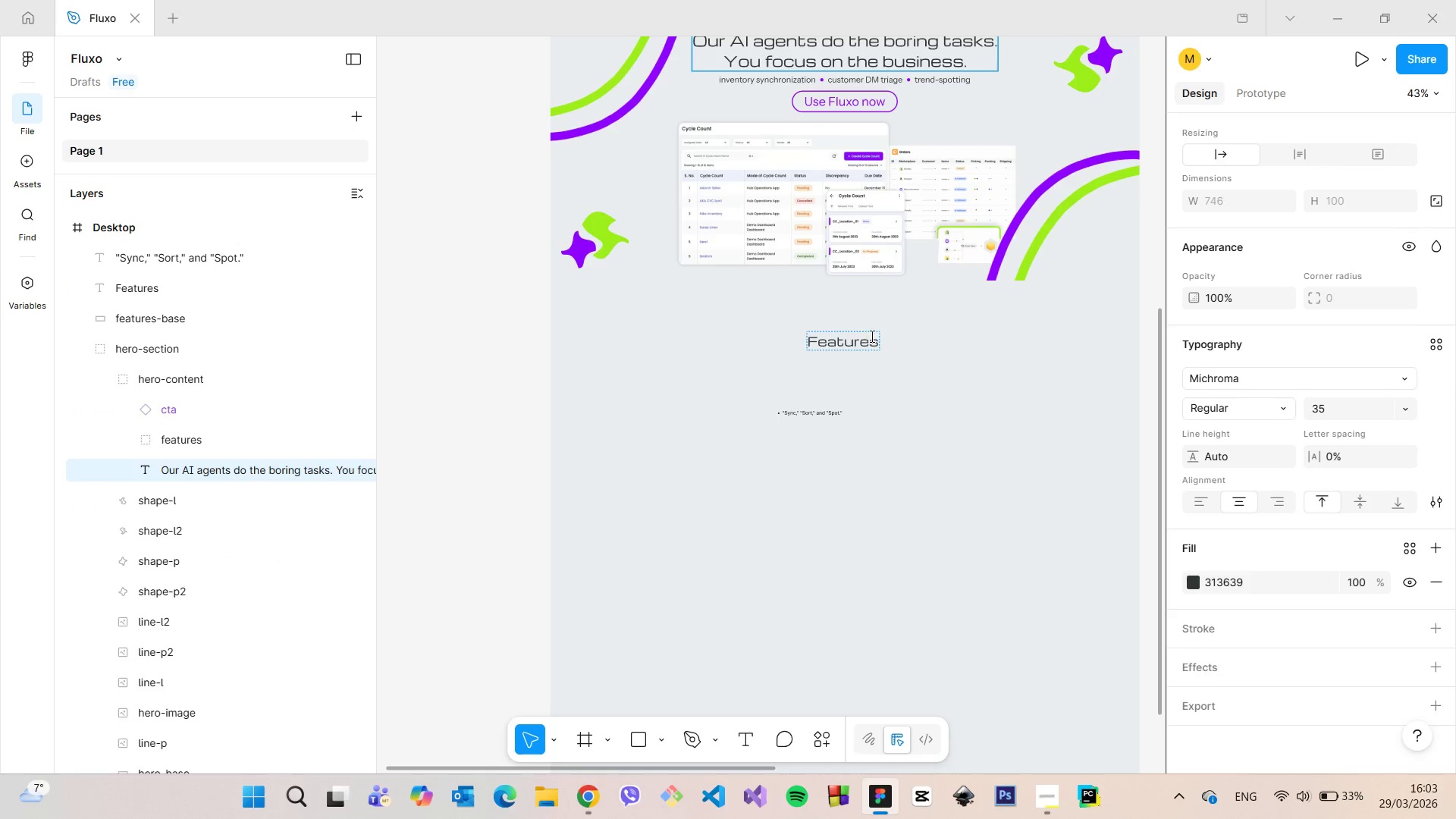 
left_click([862, 343])
 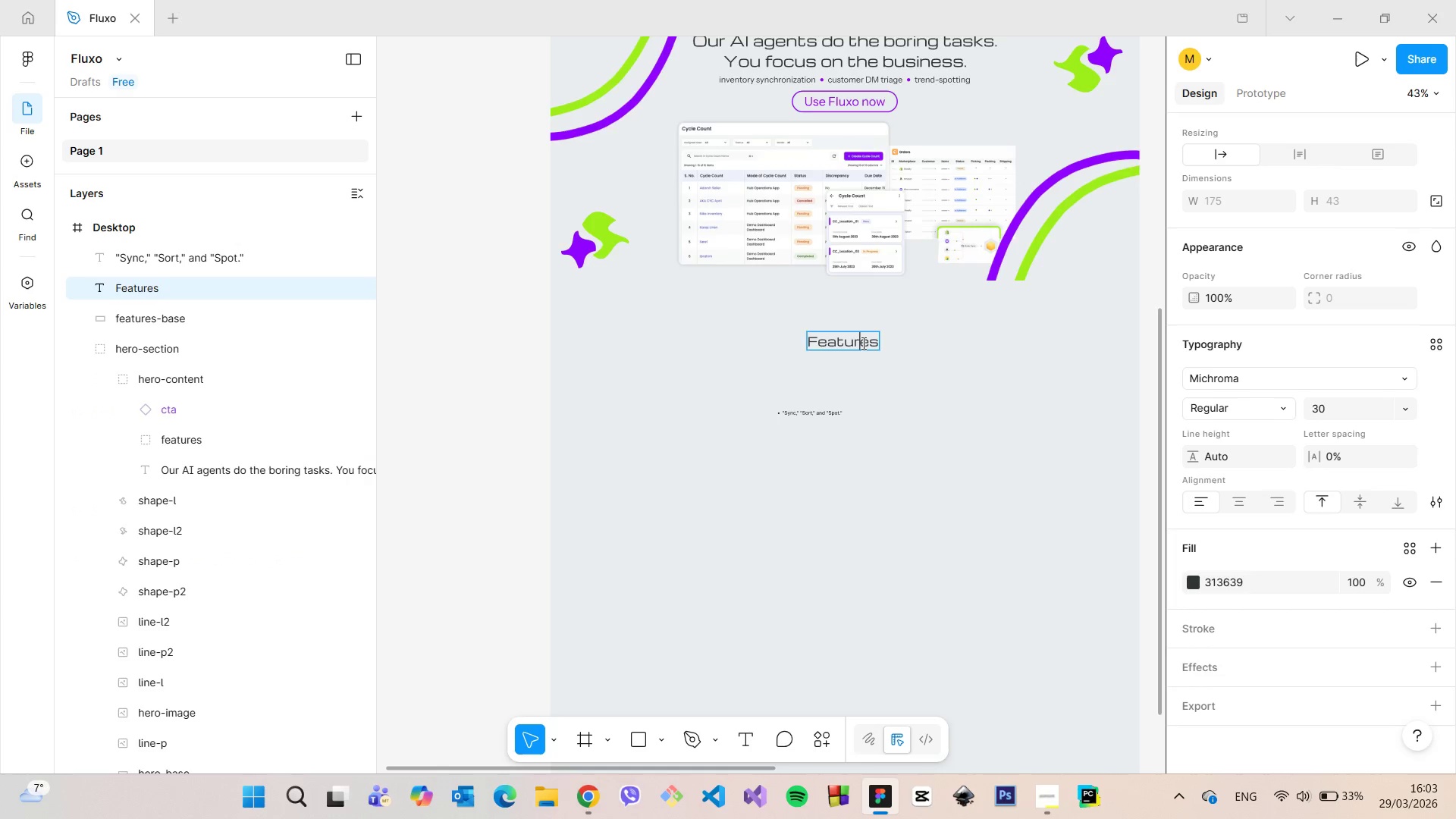 
scroll: coordinate [864, 347], scroll_direction: down, amount: 3.0
 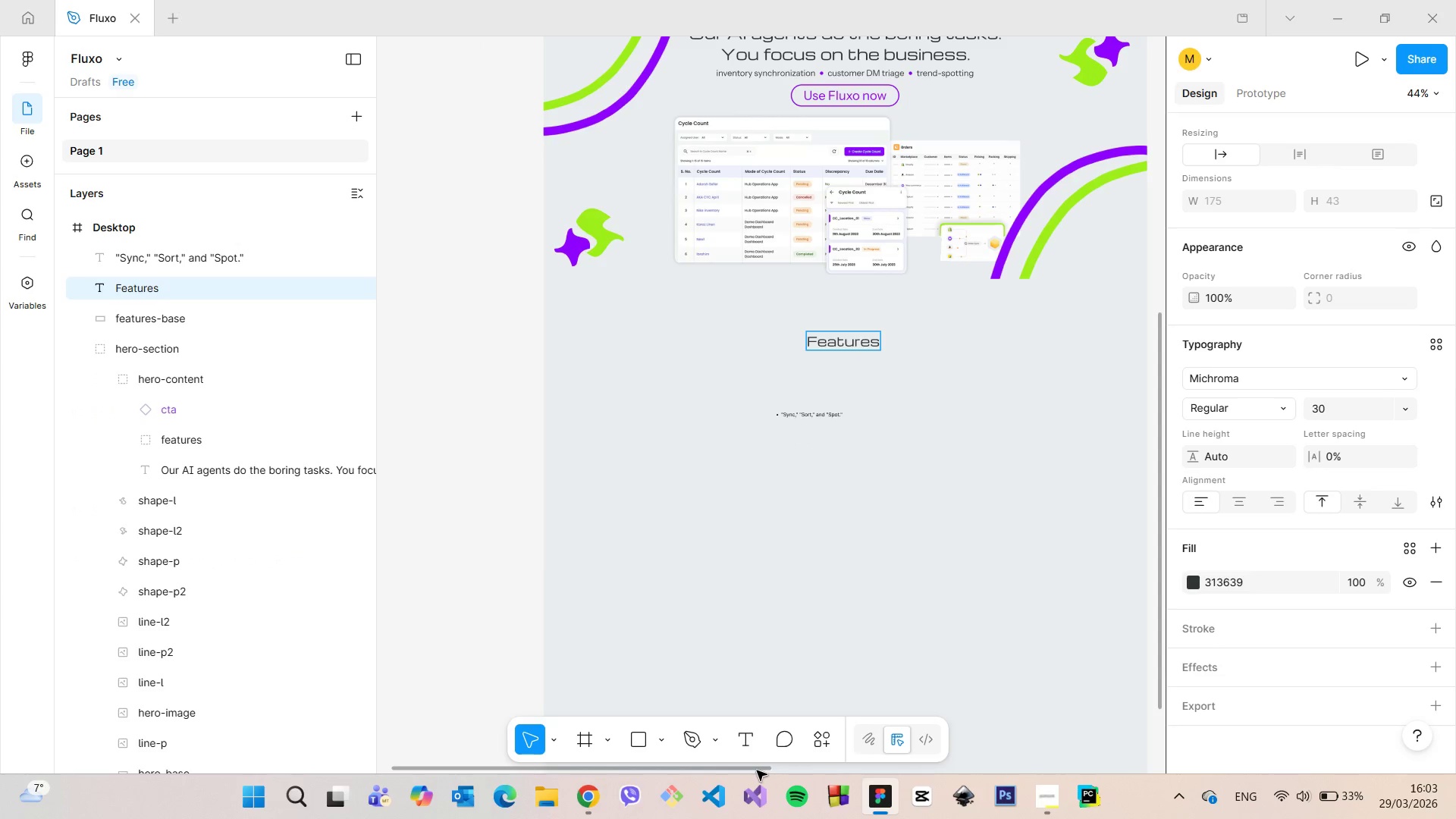 
left_click_drag(start_coordinate=[754, 770], to_coordinate=[778, 766])
 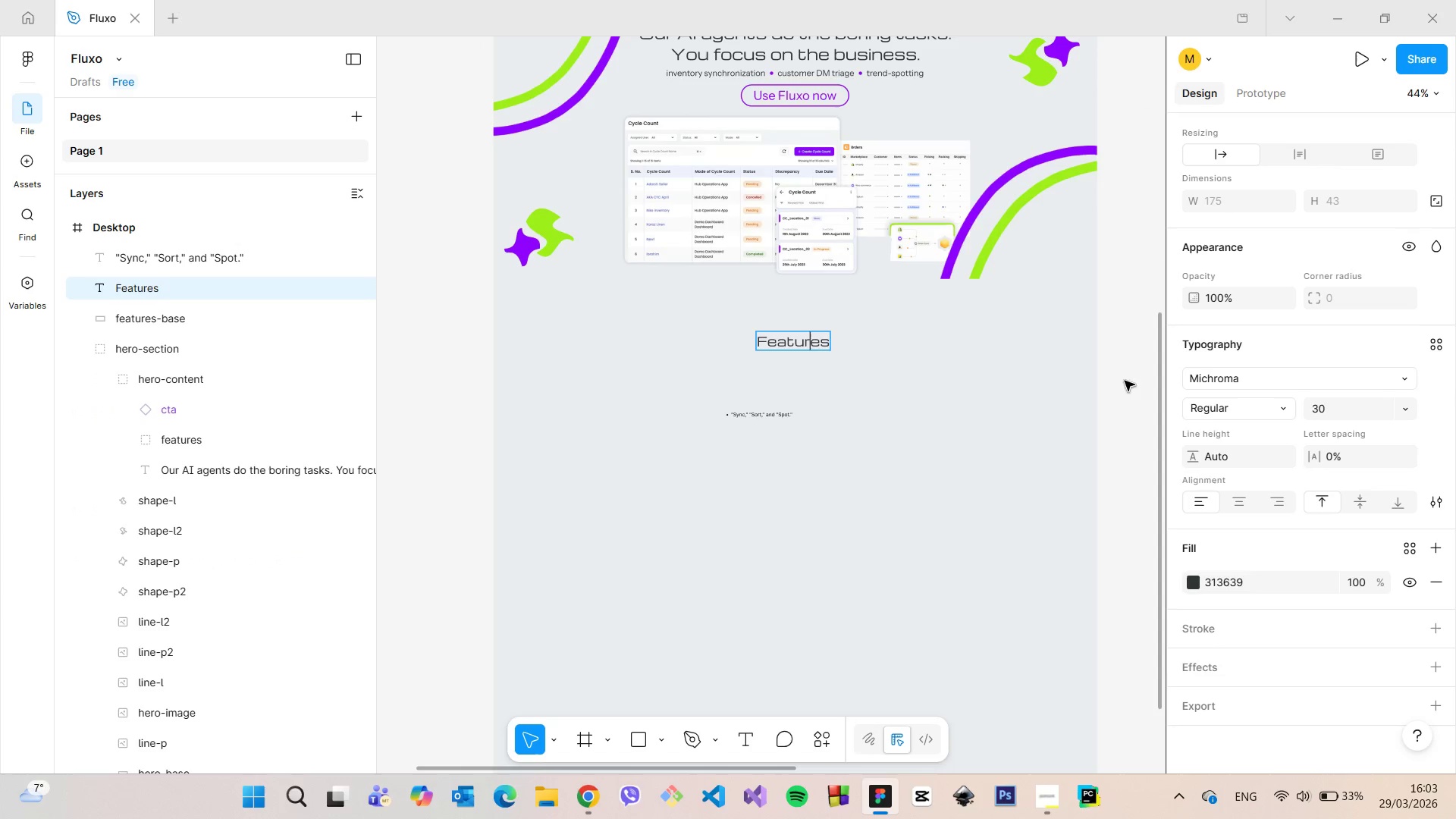 
left_click([1135, 376])
 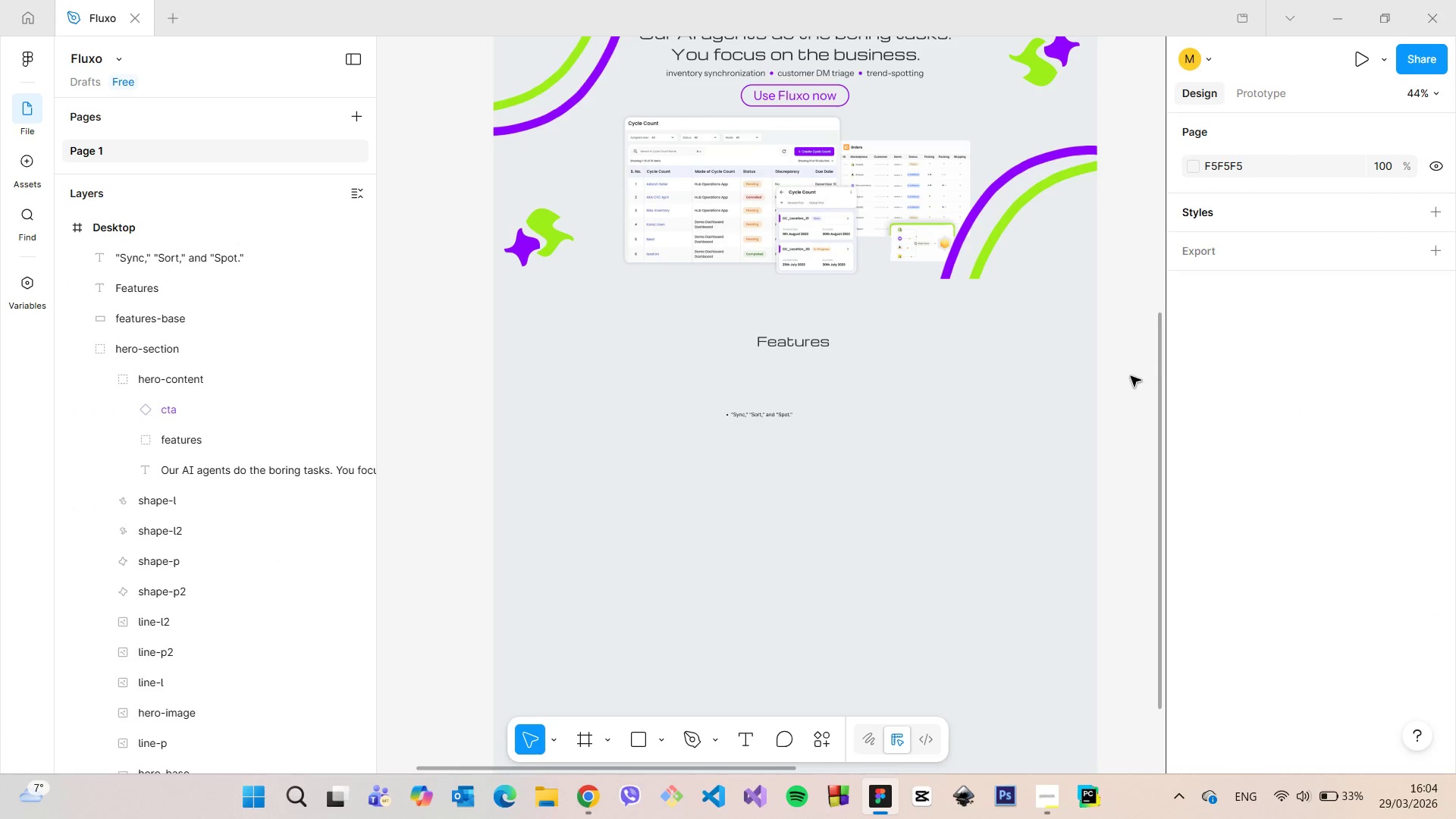 
scroll: coordinate [1113, 371], scroll_direction: down, amount: 4.0
 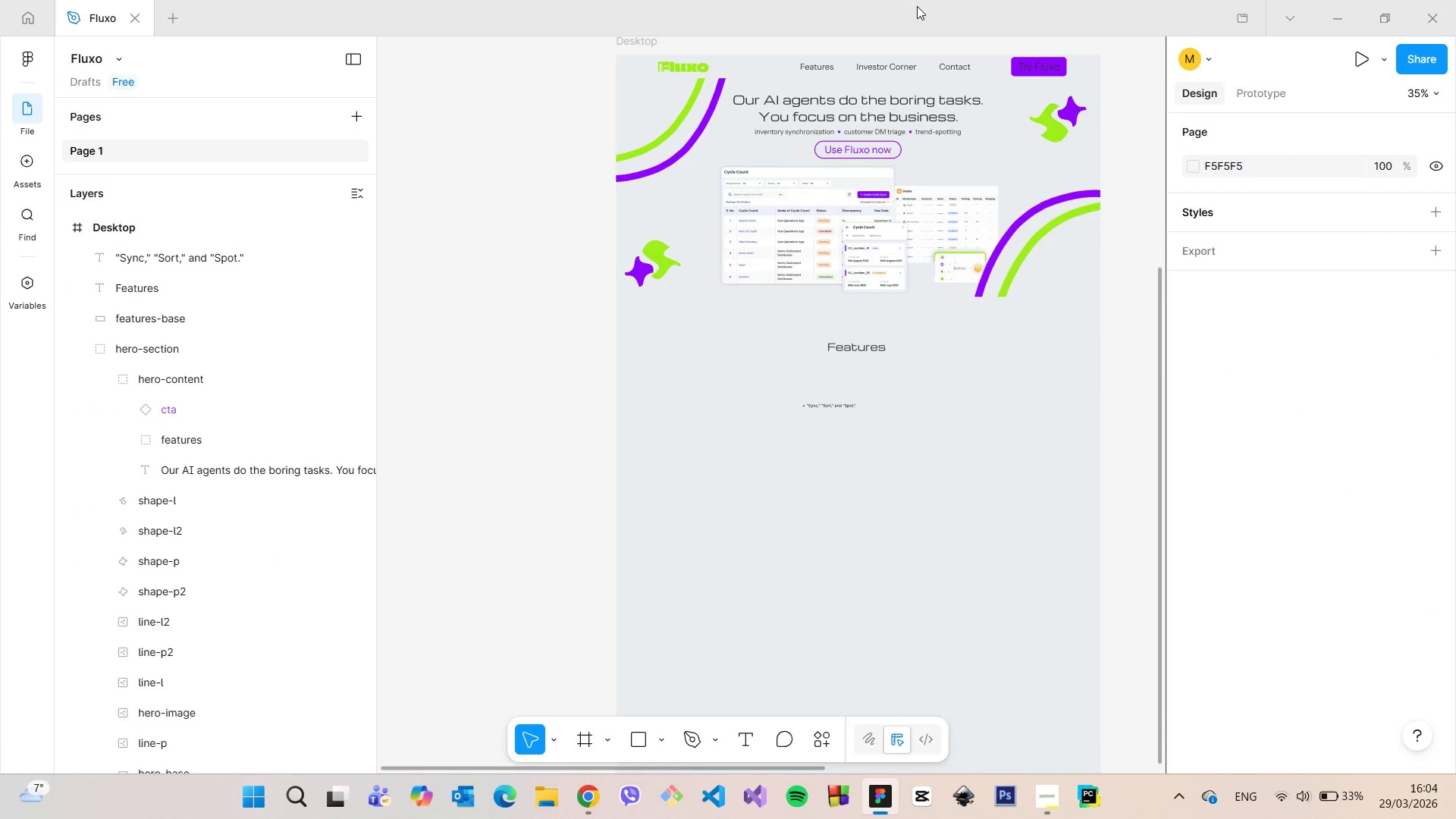 
scroll: coordinate [896, 81], scroll_direction: up, amount: 10.0
 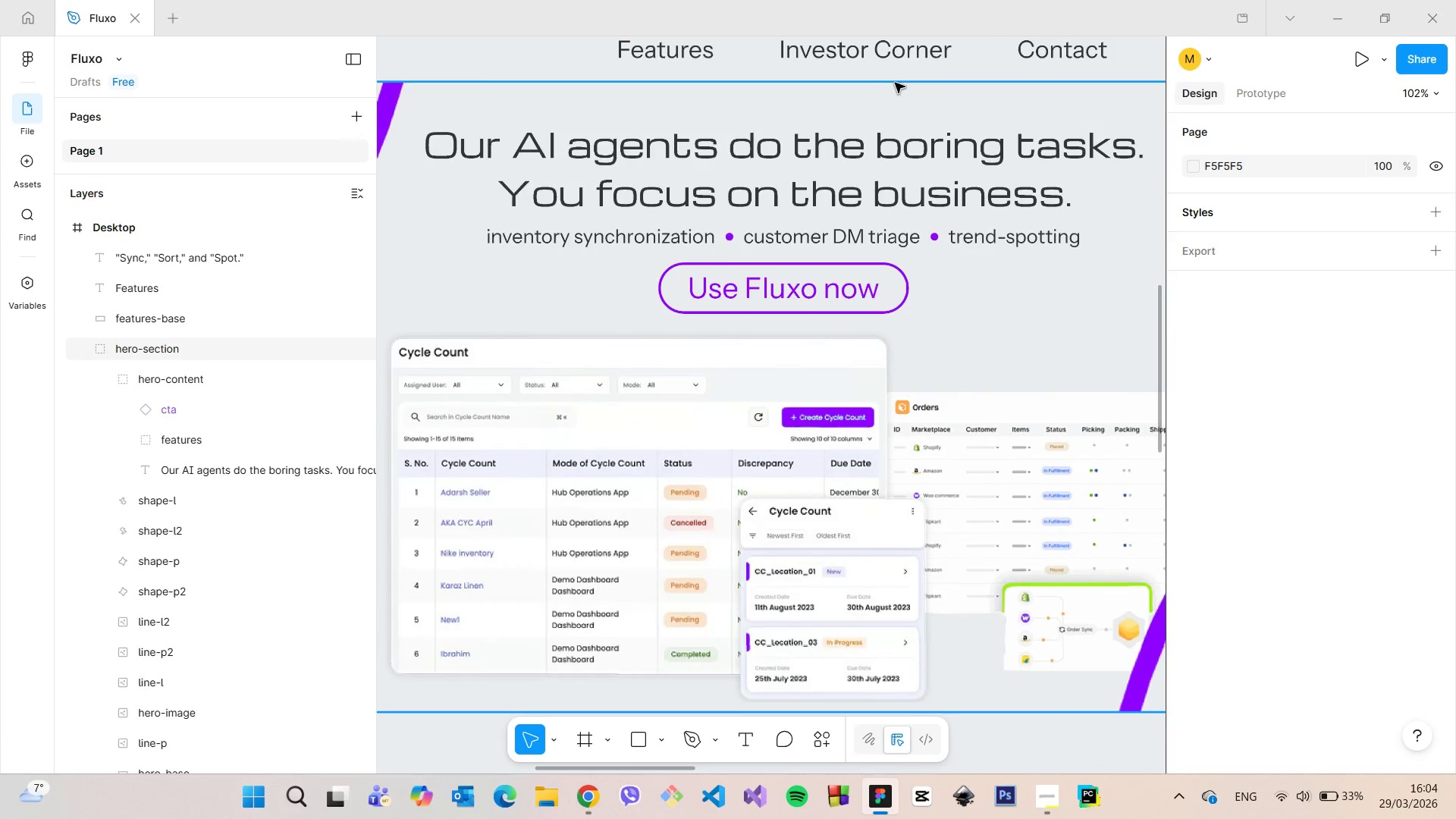 
scroll: coordinate [887, 102], scroll_direction: down, amount: 9.0
 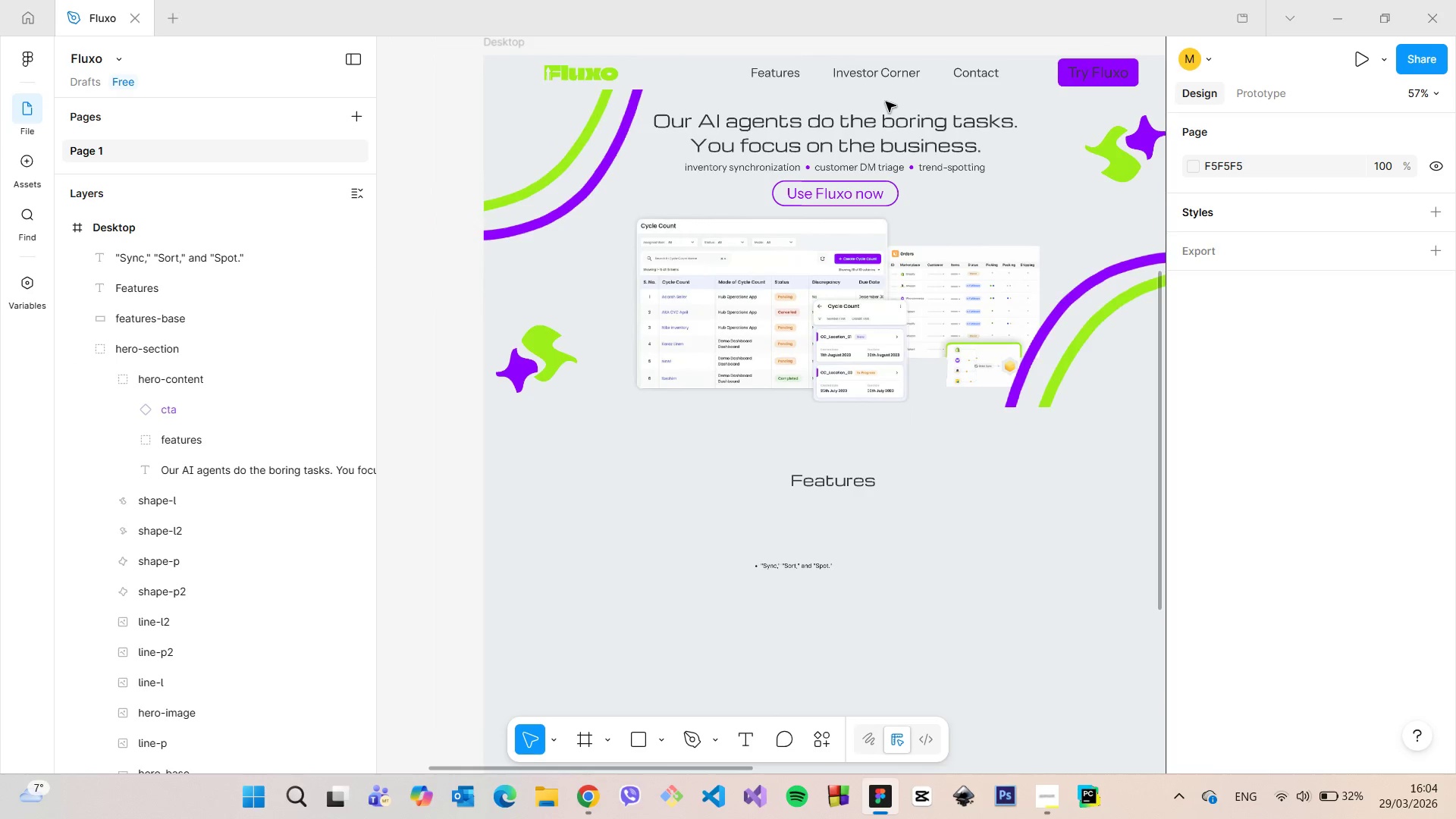 
scroll: coordinate [886, 102], scroll_direction: down, amount: 4.0
 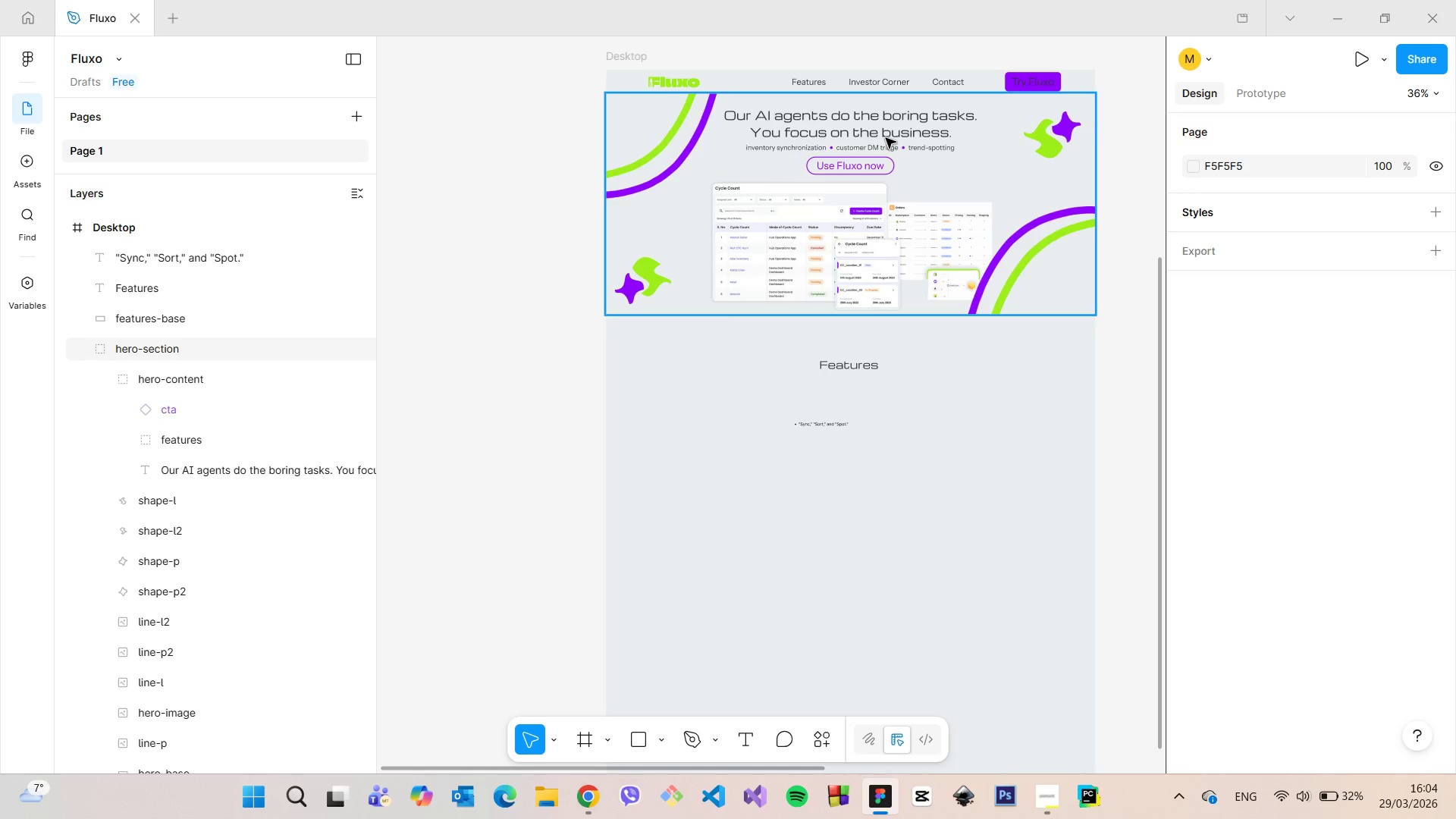 
scroll: coordinate [884, 139], scroll_direction: up, amount: 1.0
 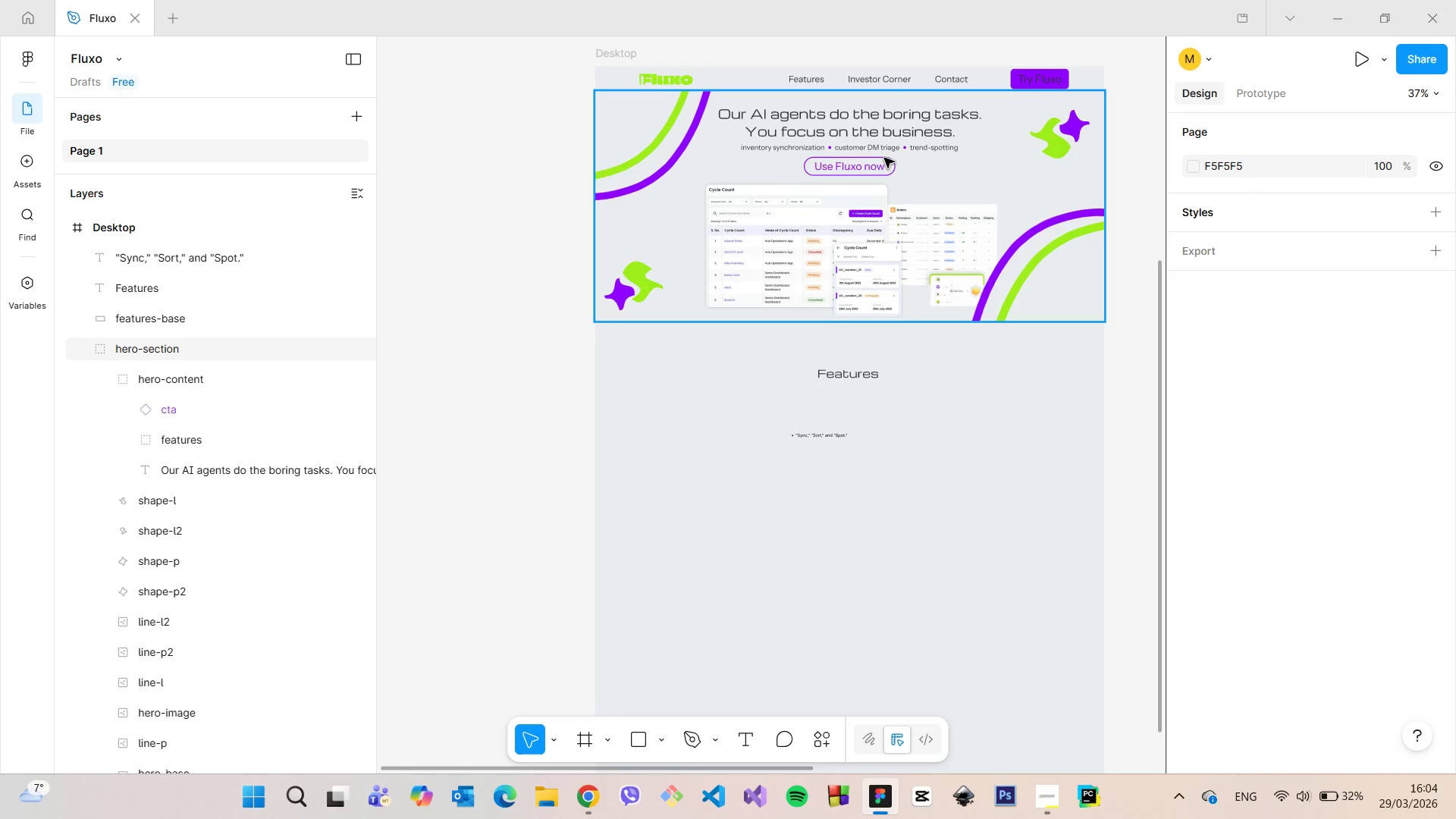 
scroll: coordinate [883, 292], scroll_direction: none, amount: 0.0
 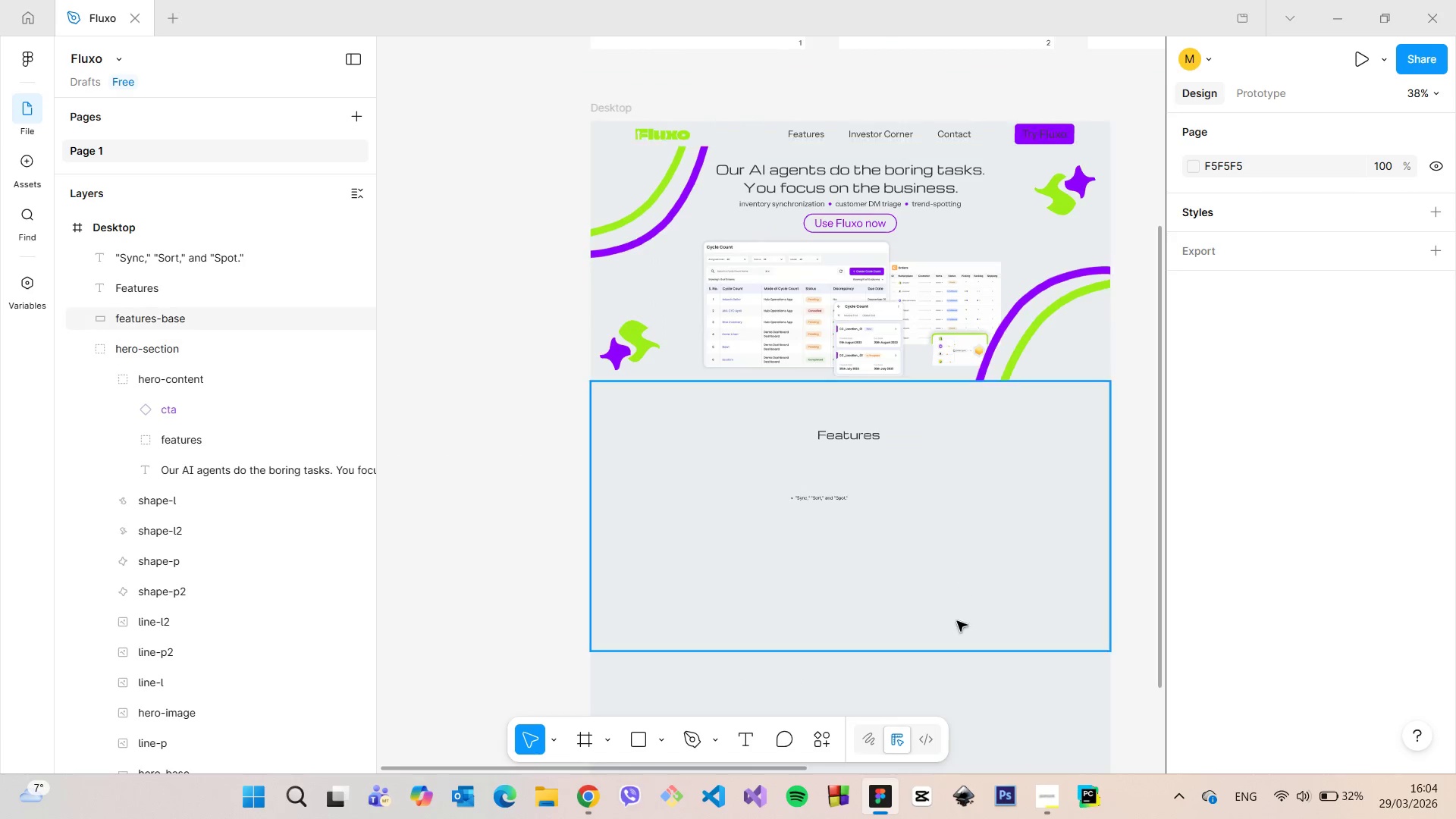 
scroll: coordinate [956, 622], scroll_direction: up, amount: 3.0
 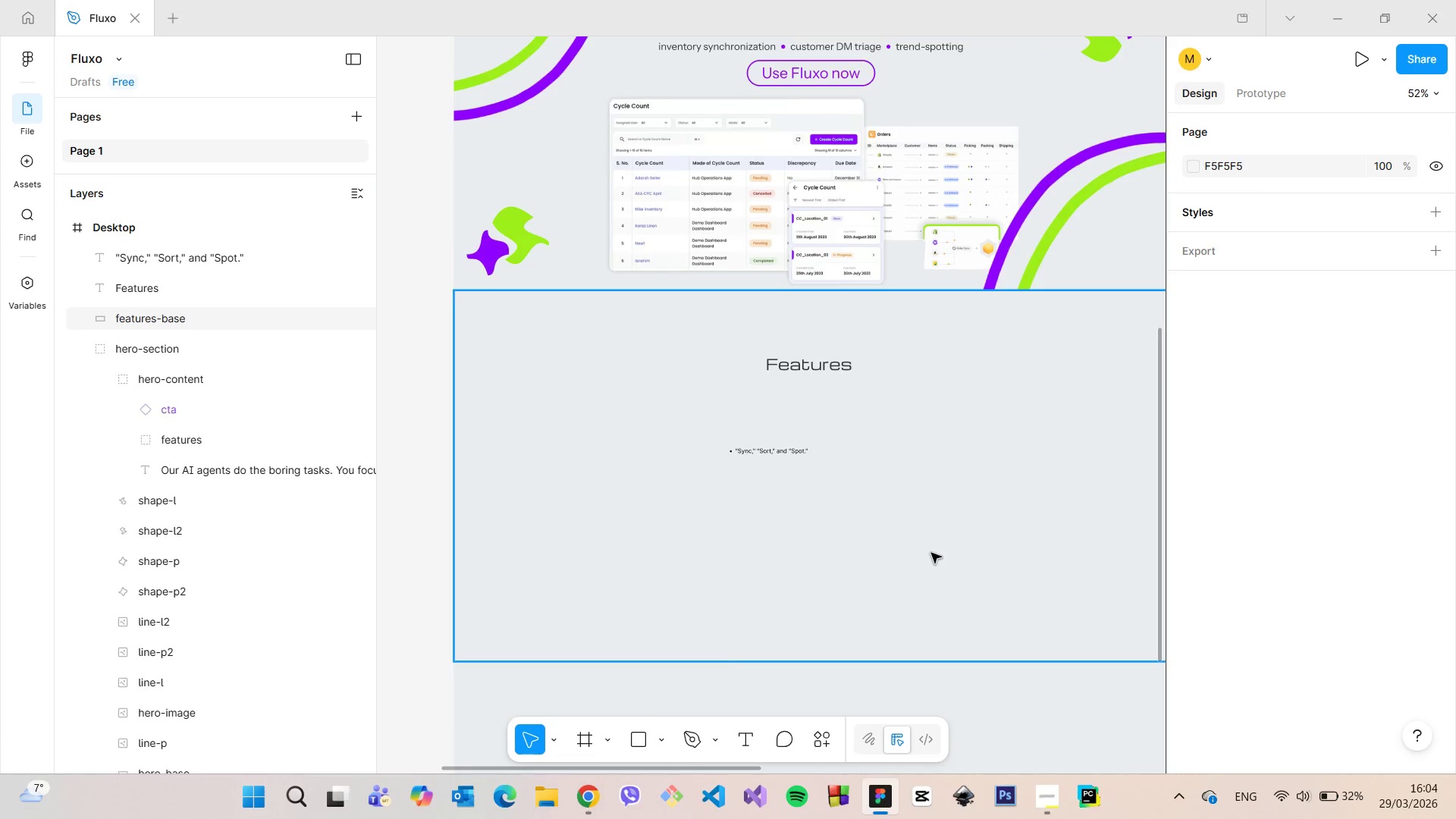 
scroll: coordinate [930, 550], scroll_direction: down, amount: 2.0
 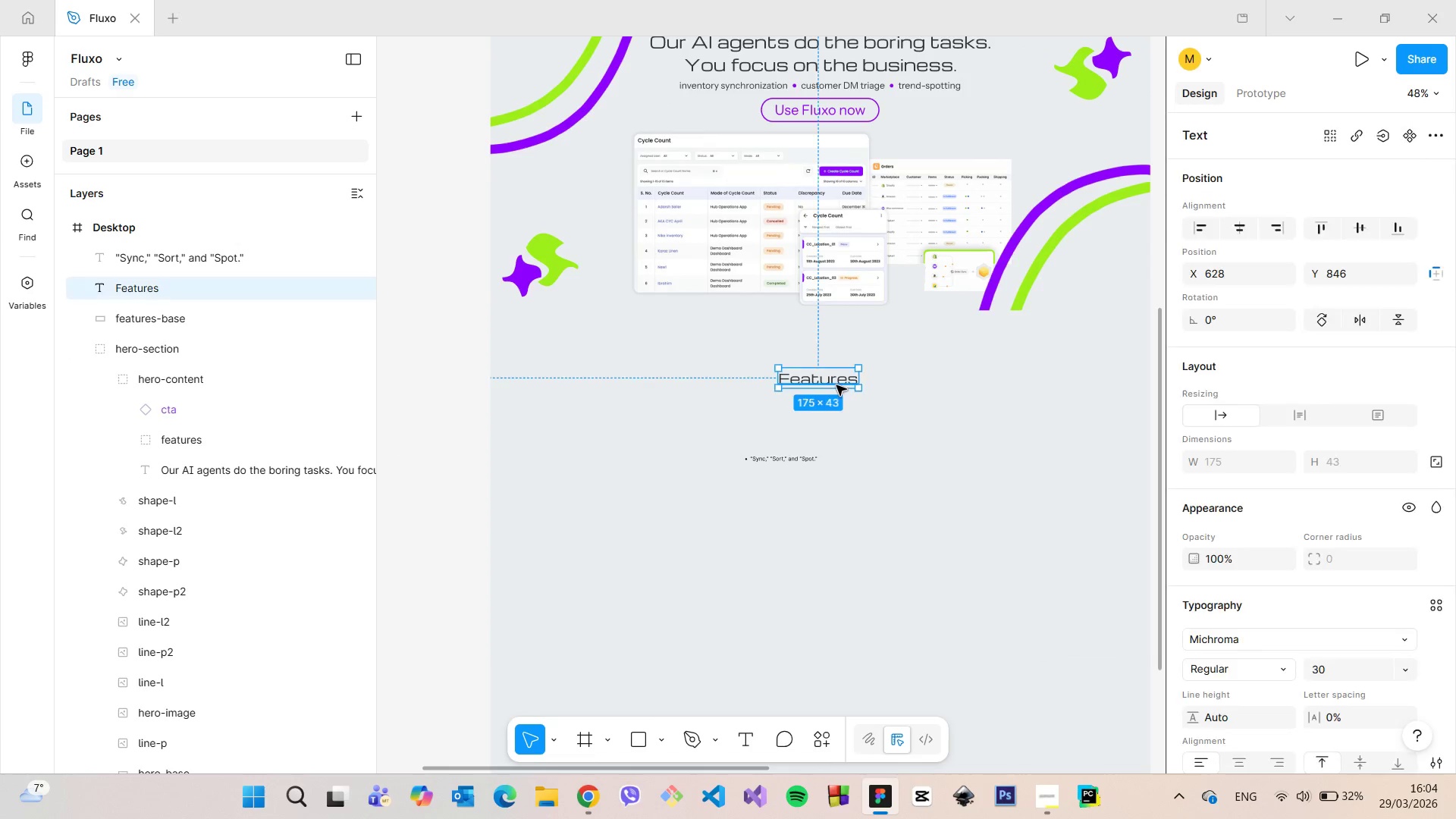 
left_click_drag(start_coordinate=[836, 379], to_coordinate=[840, 369])
 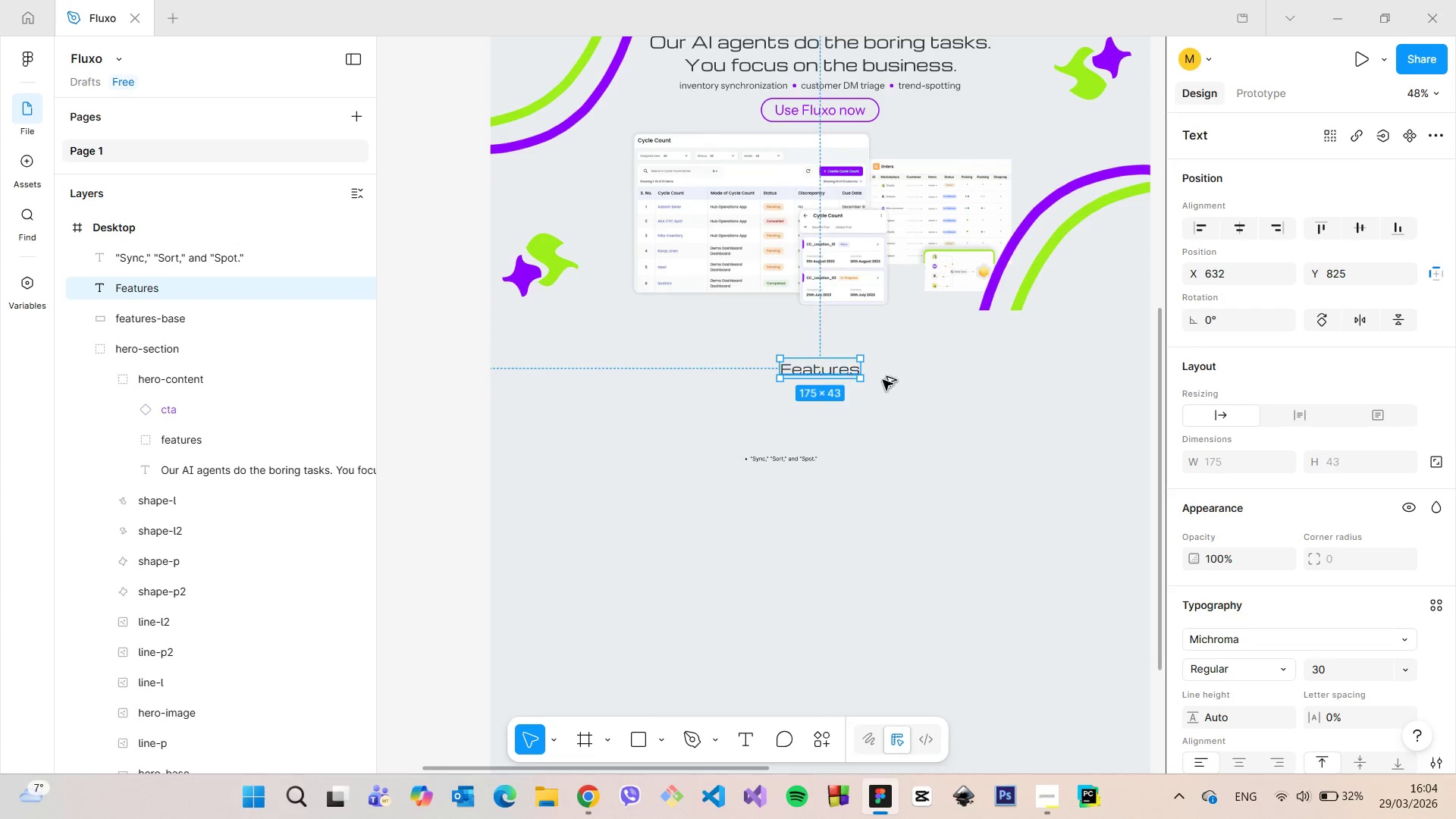 
hold_key(key=AltLeft, duration=1.51)
 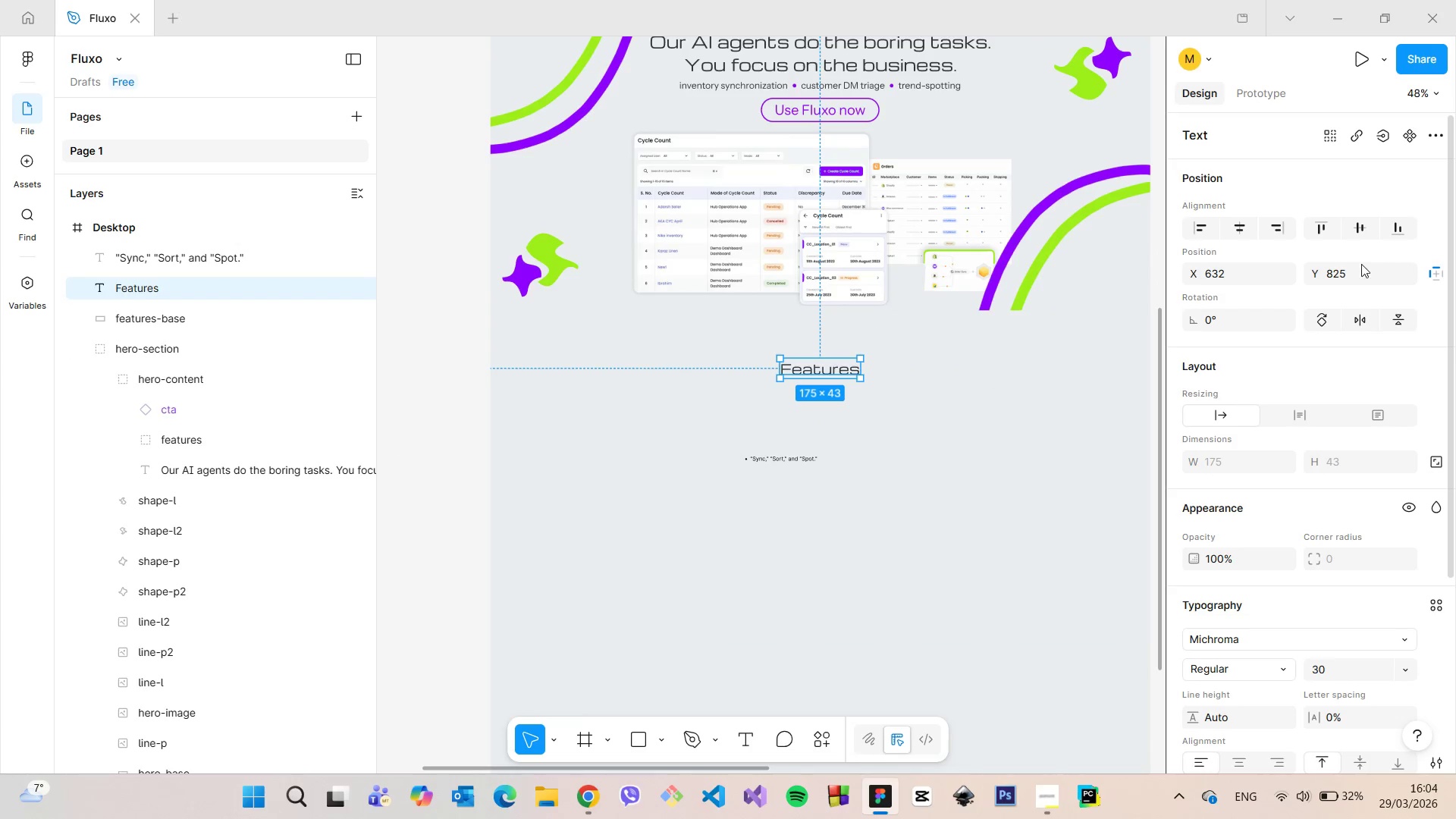 
left_click_drag(start_coordinate=[1354, 269], to_coordinate=[1338, 284])
 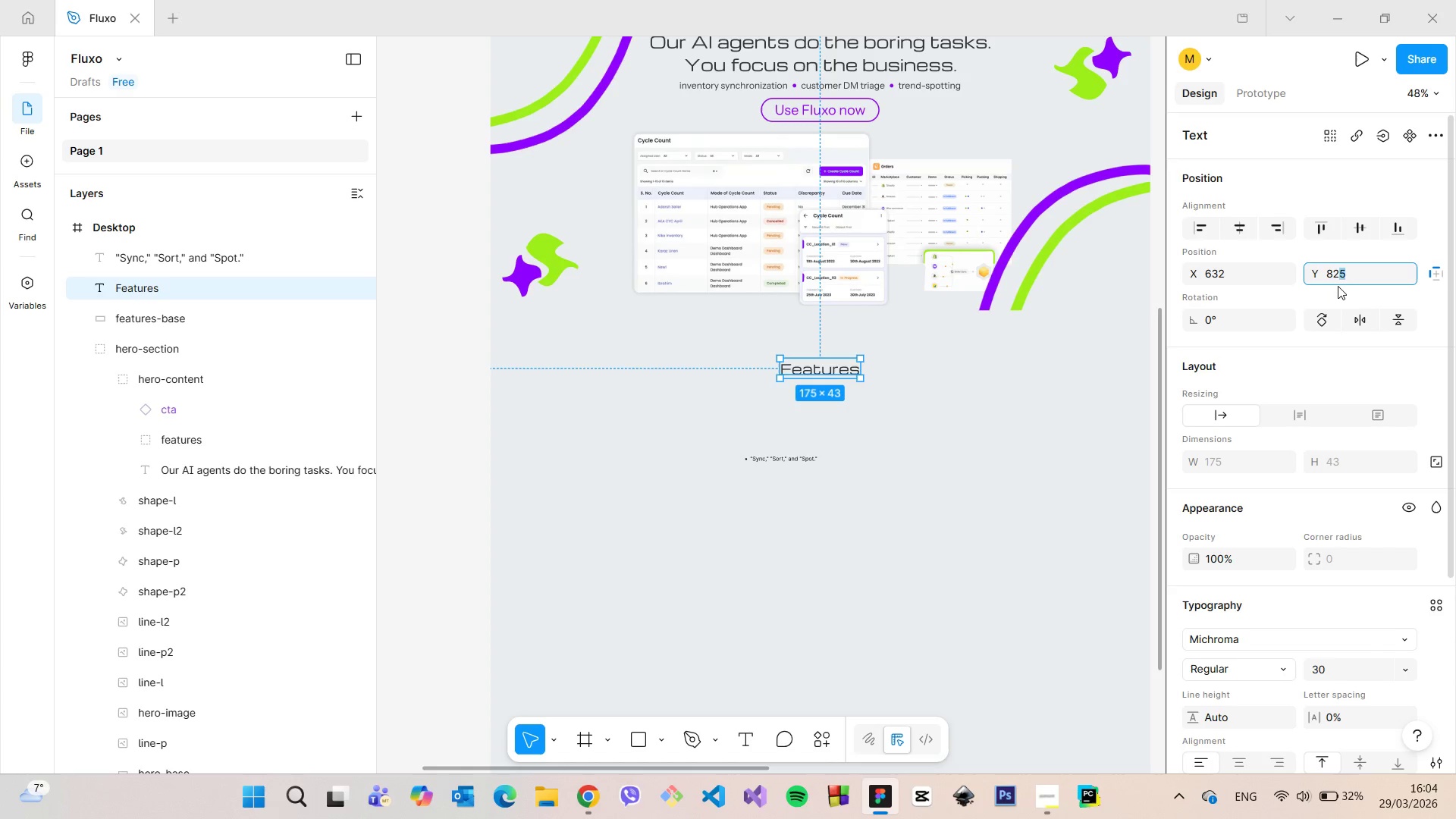 
key(0)
 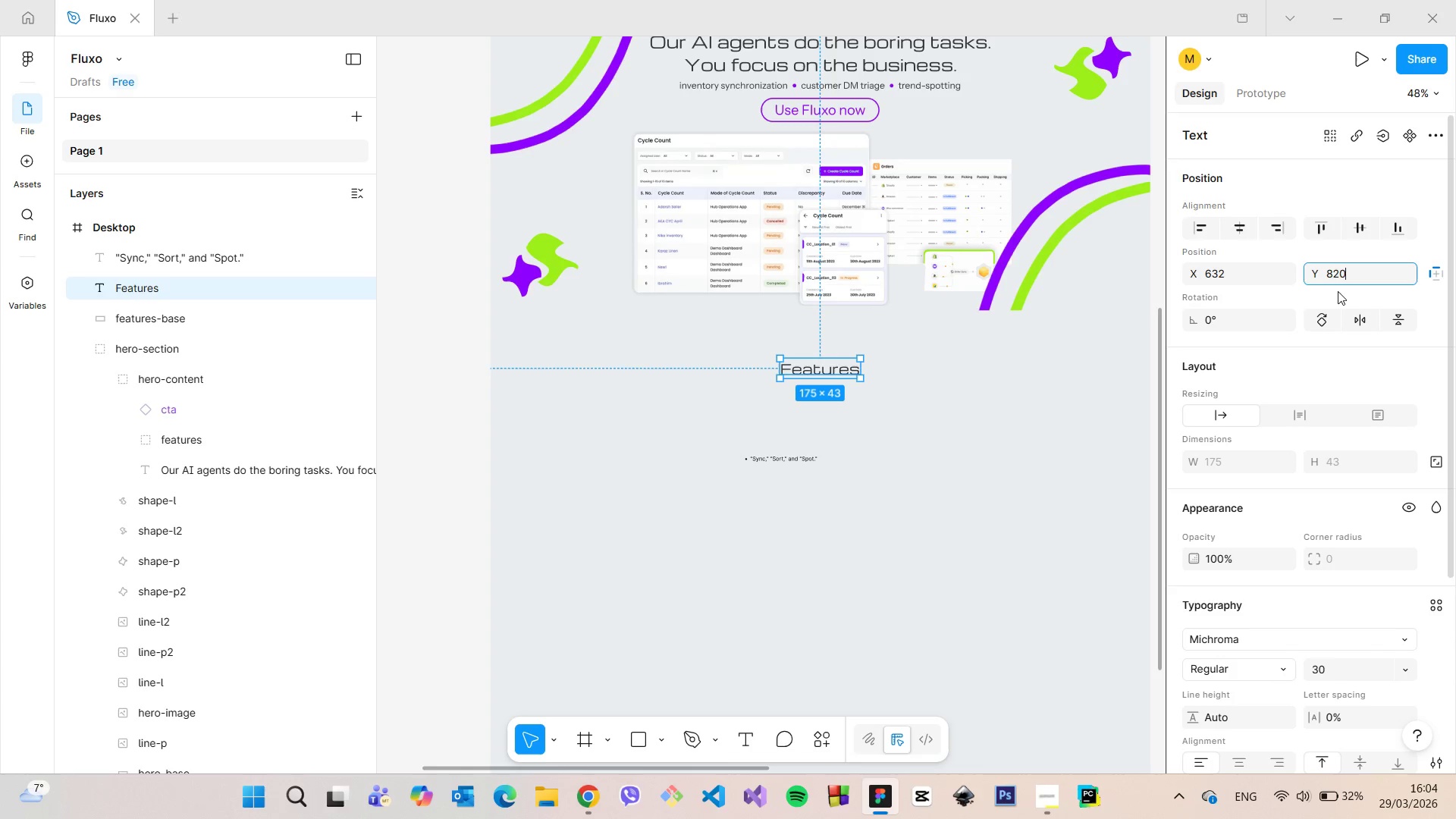 
key(Enter)
 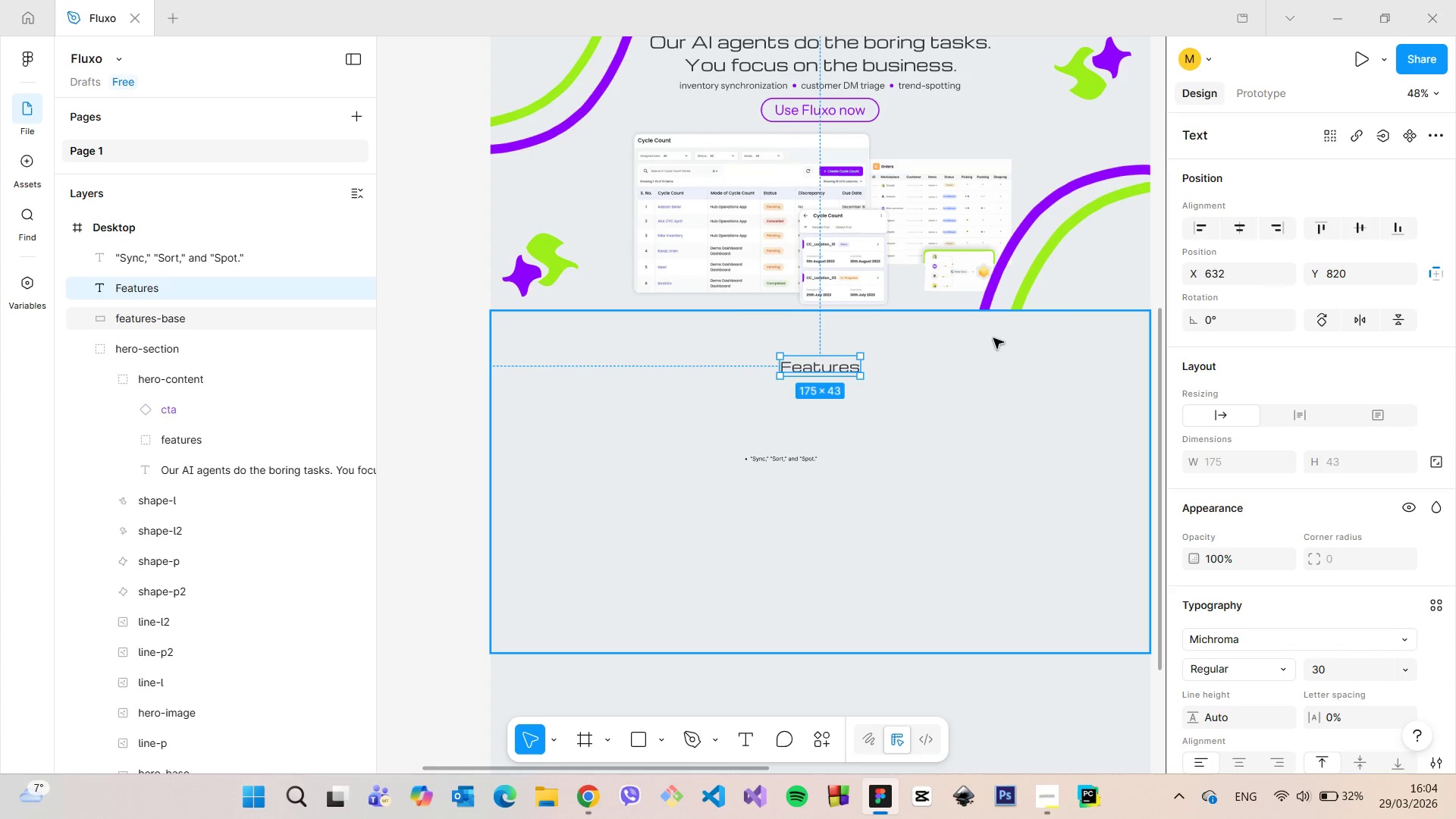 
hold_key(key=AltLeft, duration=1.16)
 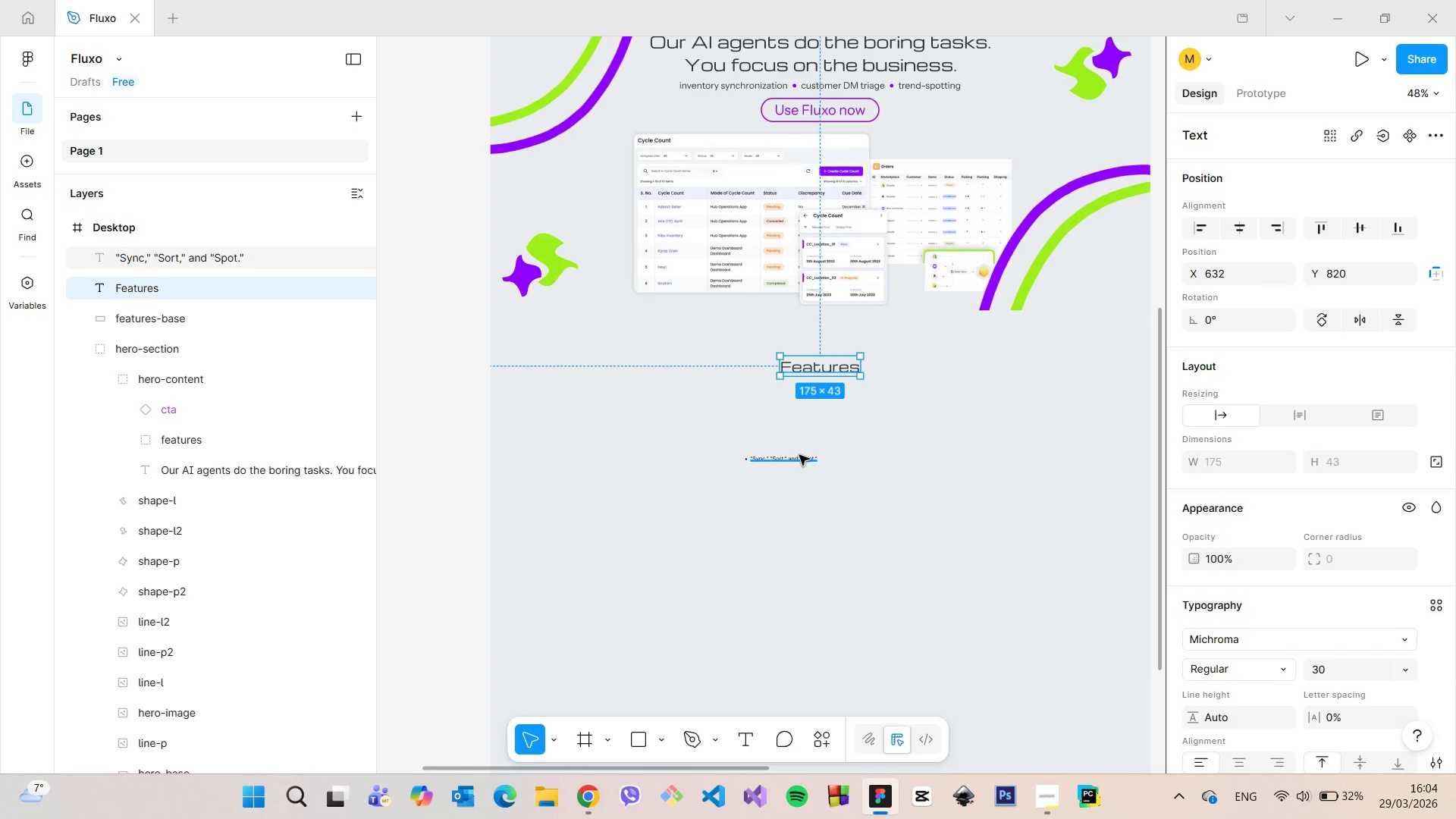 
scroll: coordinate [799, 455], scroll_direction: down, amount: 4.0
 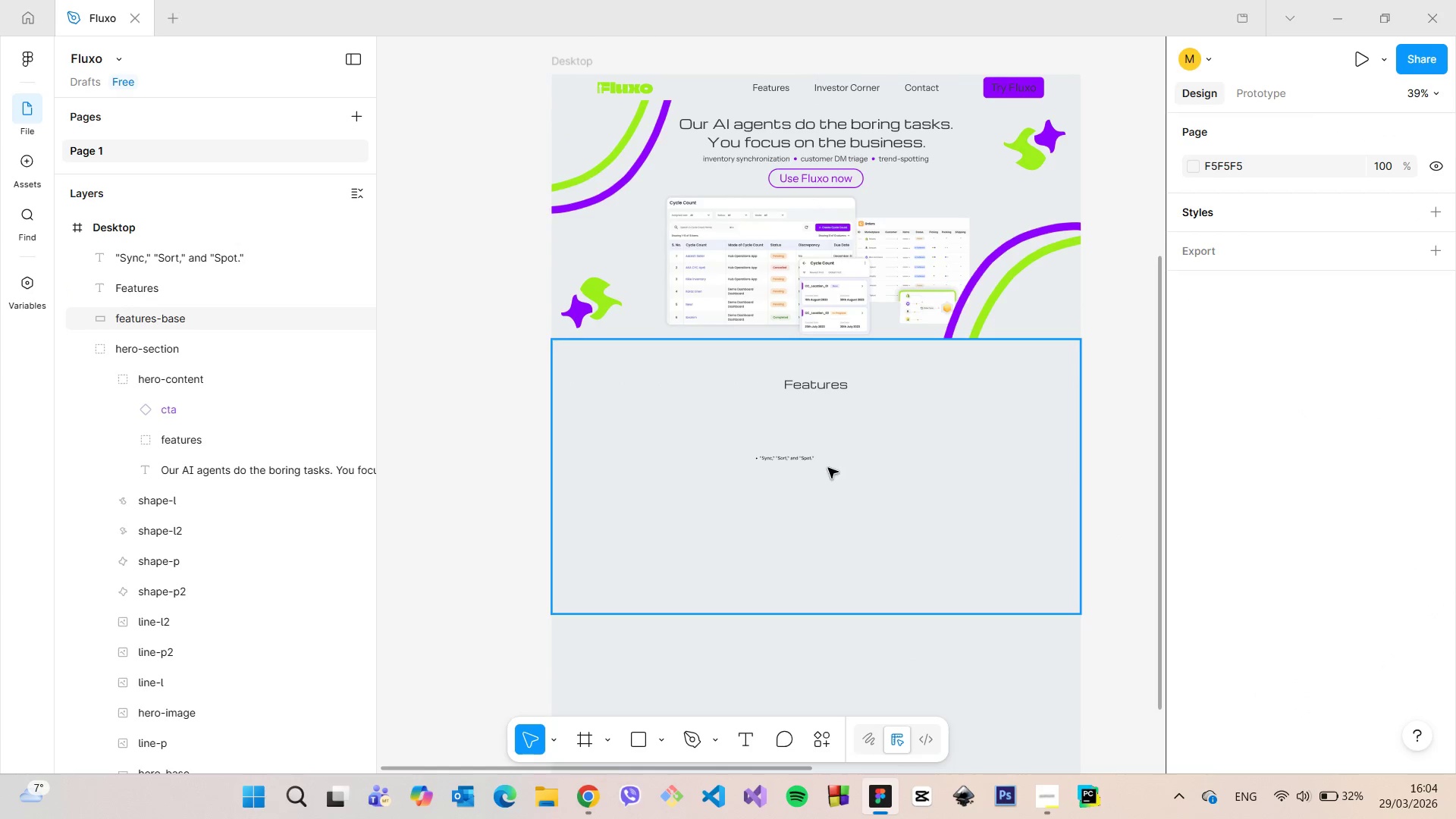 
scroll: coordinate [792, 467], scroll_direction: up, amount: 10.0
 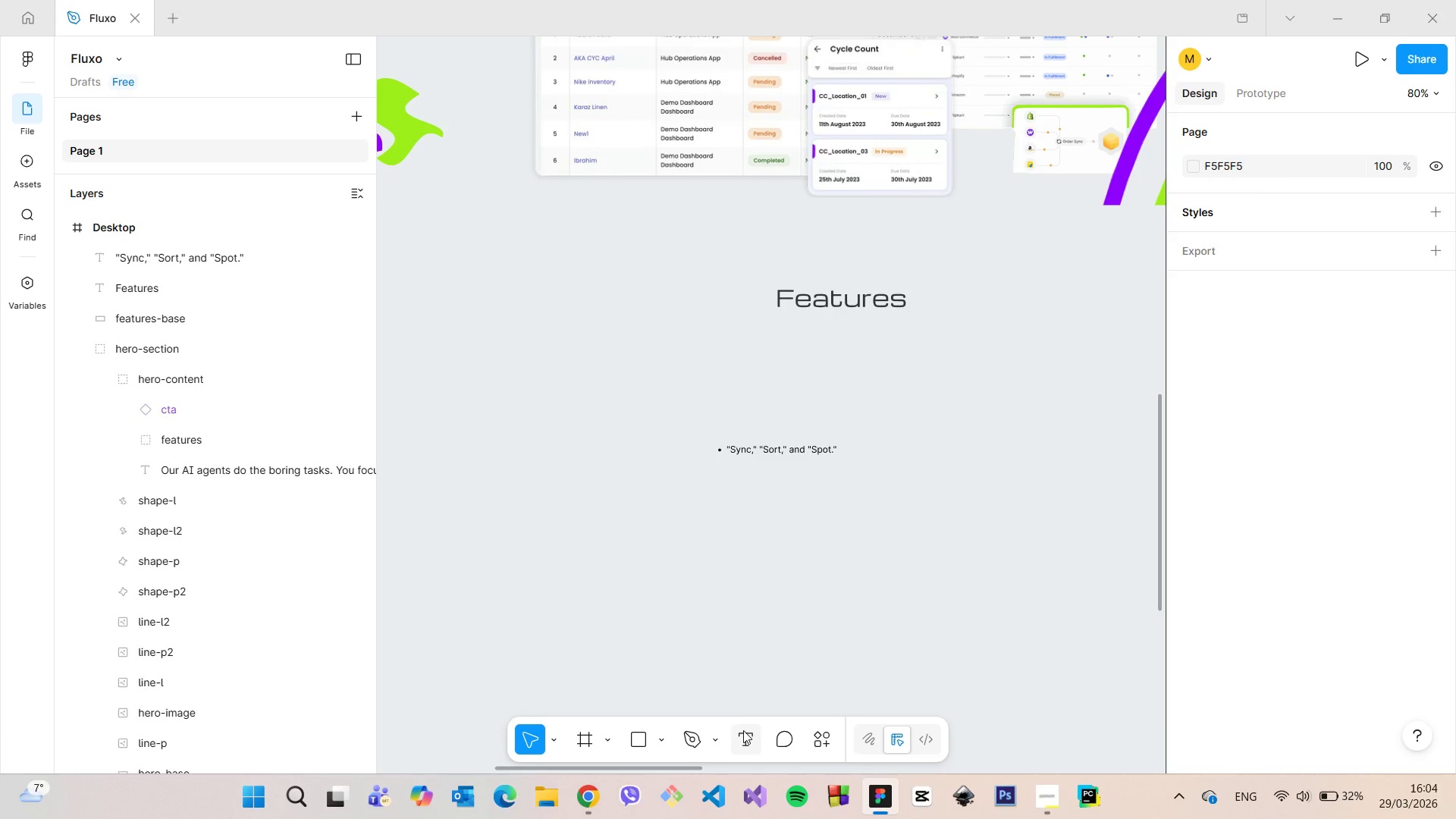 
left_click([743, 730])
 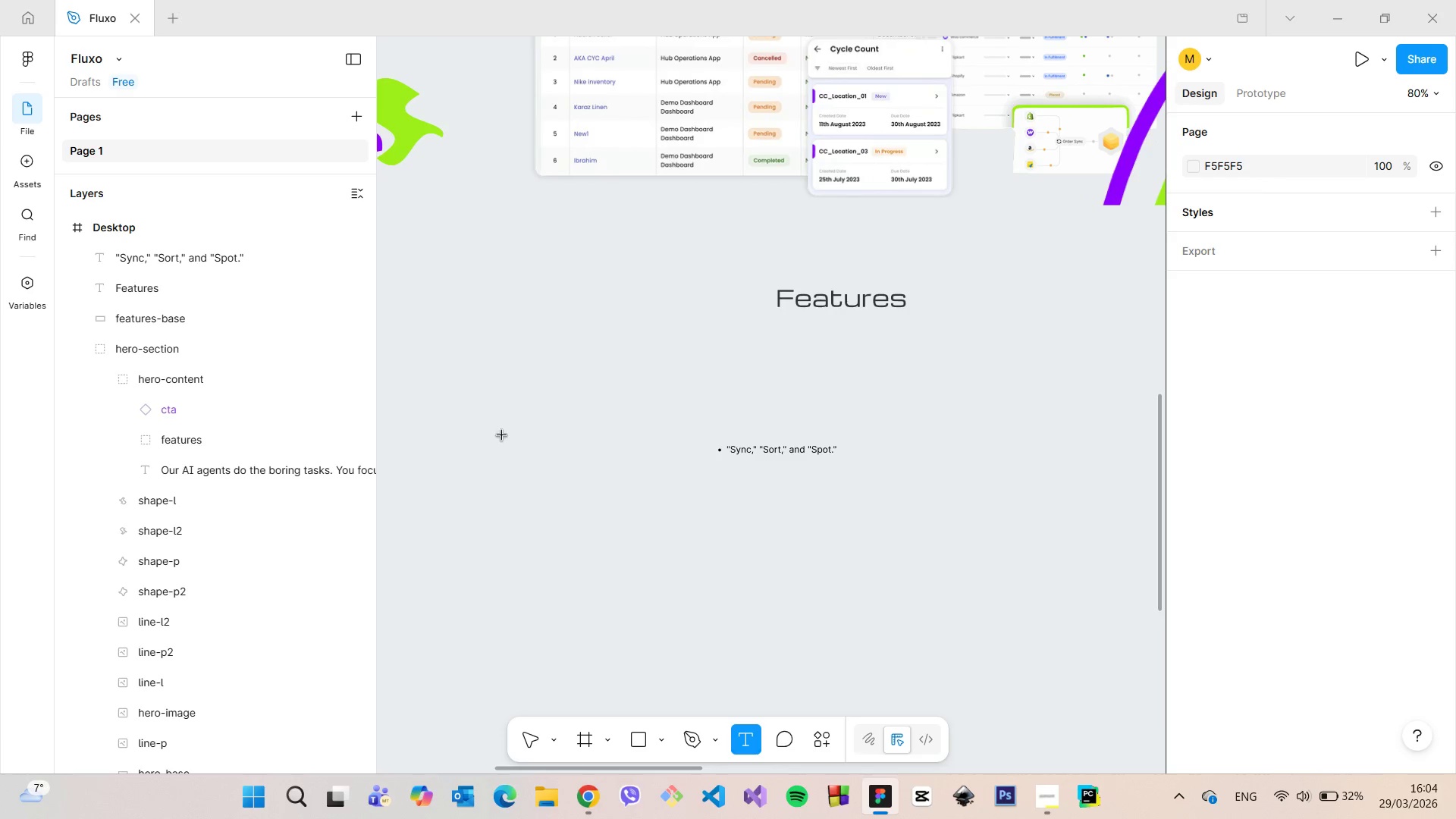 
left_click([502, 435])
 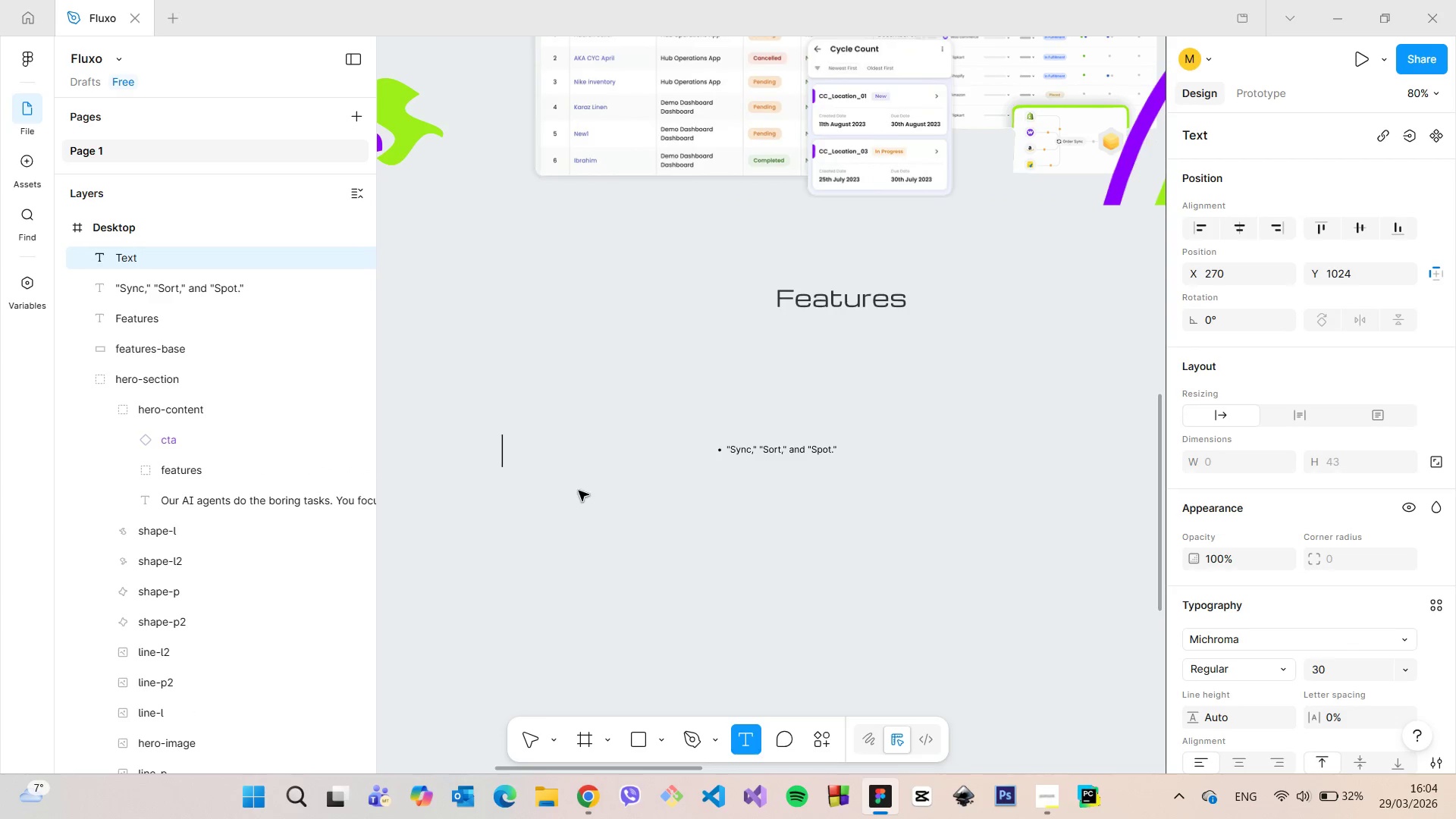 
type(Sync)
 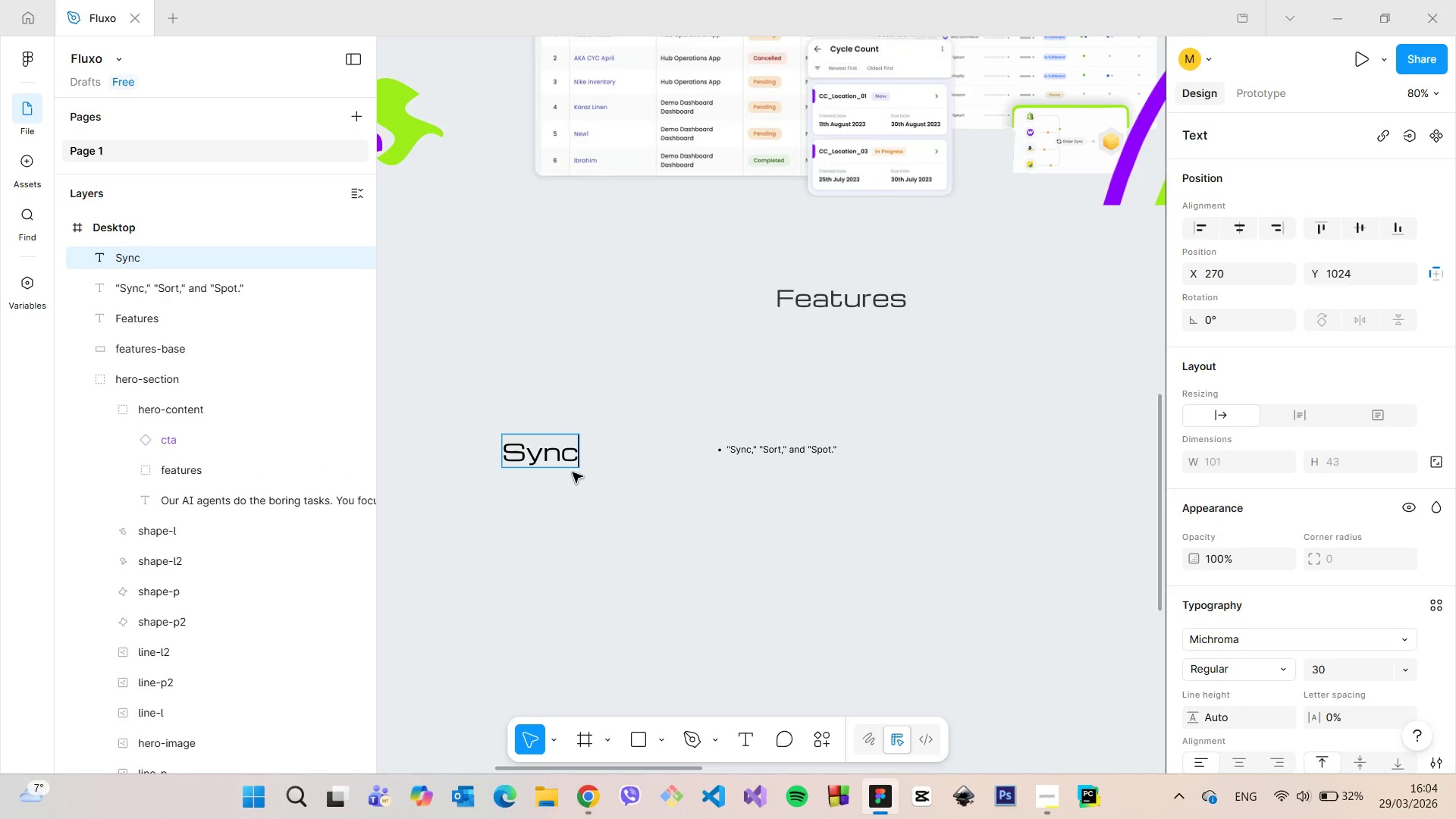 
scroll: coordinate [571, 472], scroll_direction: down, amount: 5.0
 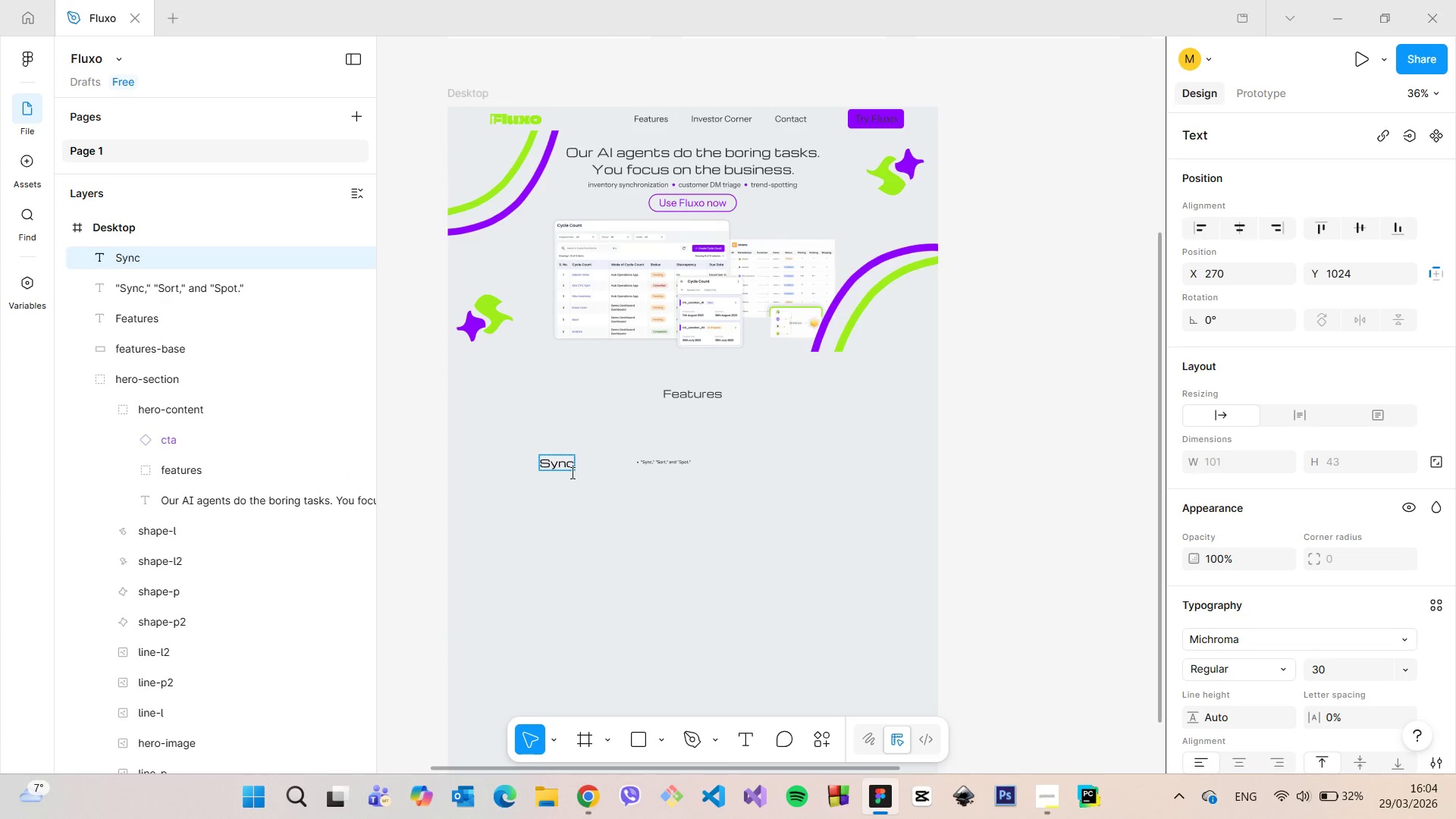 
scroll: coordinate [526, 472], scroll_direction: up, amount: 19.0
 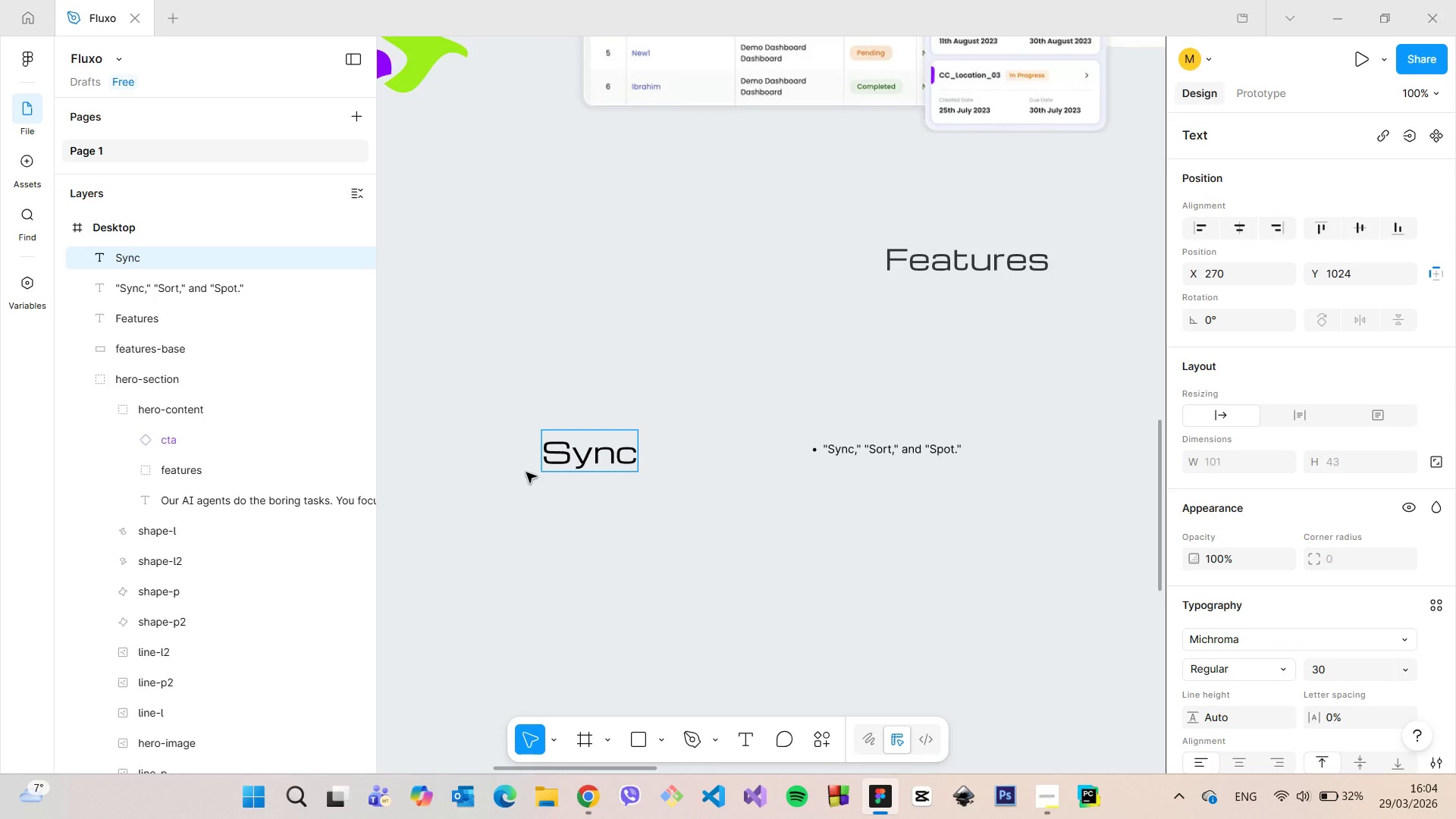 
scroll: coordinate [526, 472], scroll_direction: down, amount: 8.0
 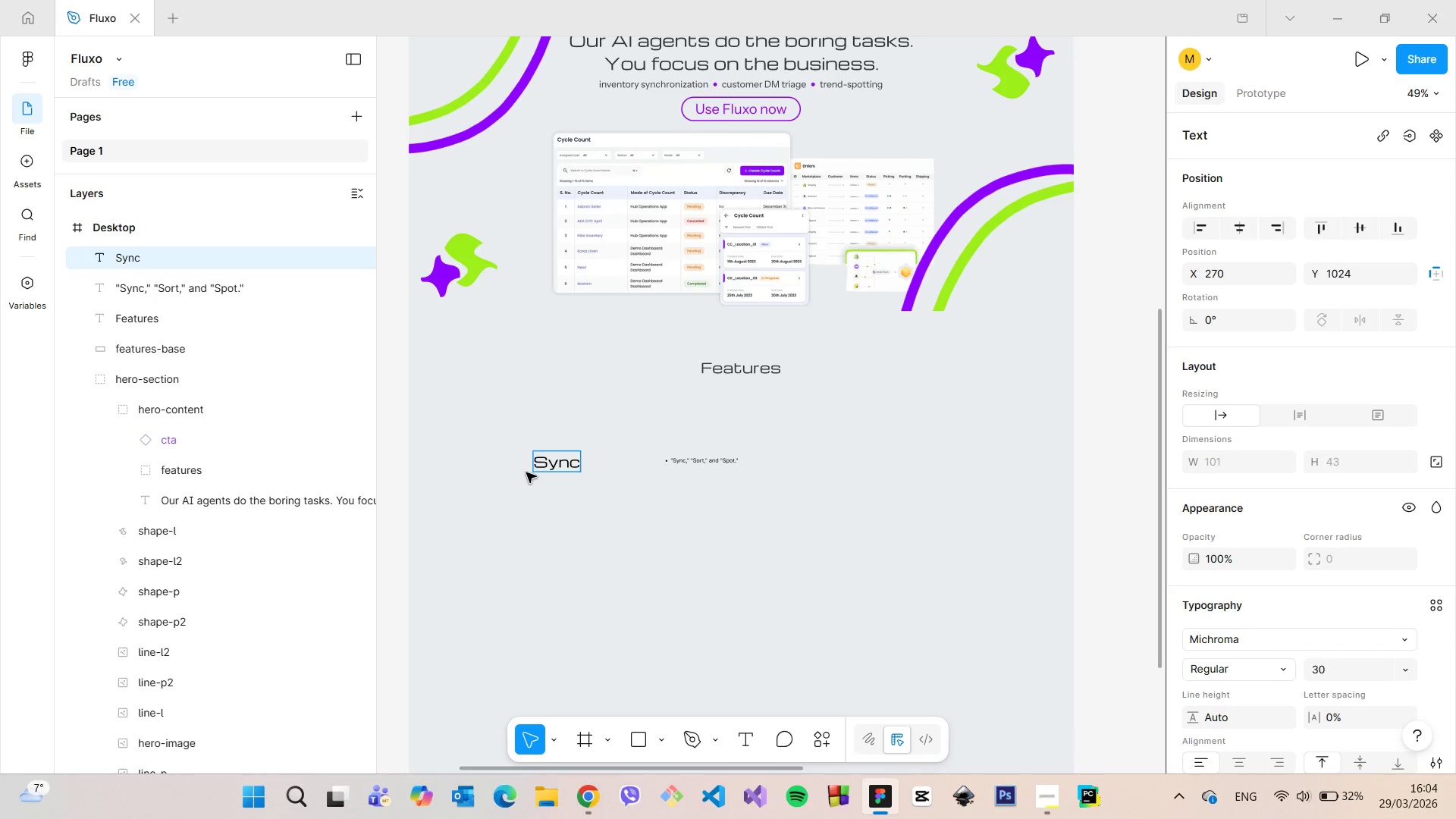 
scroll: coordinate [526, 474], scroll_direction: up, amount: 7.0
 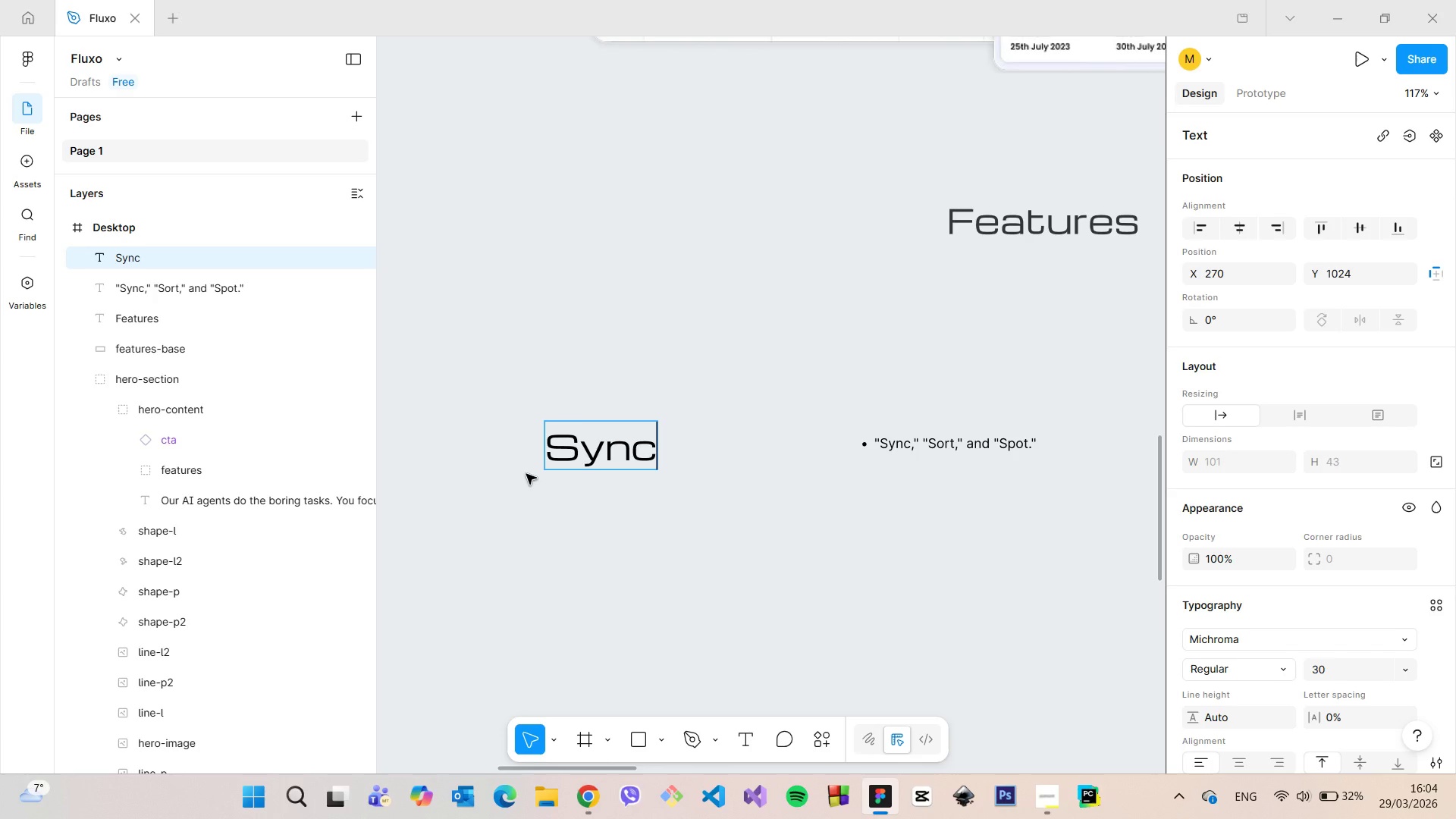 
scroll: coordinate [525, 476], scroll_direction: down, amount: 10.0
 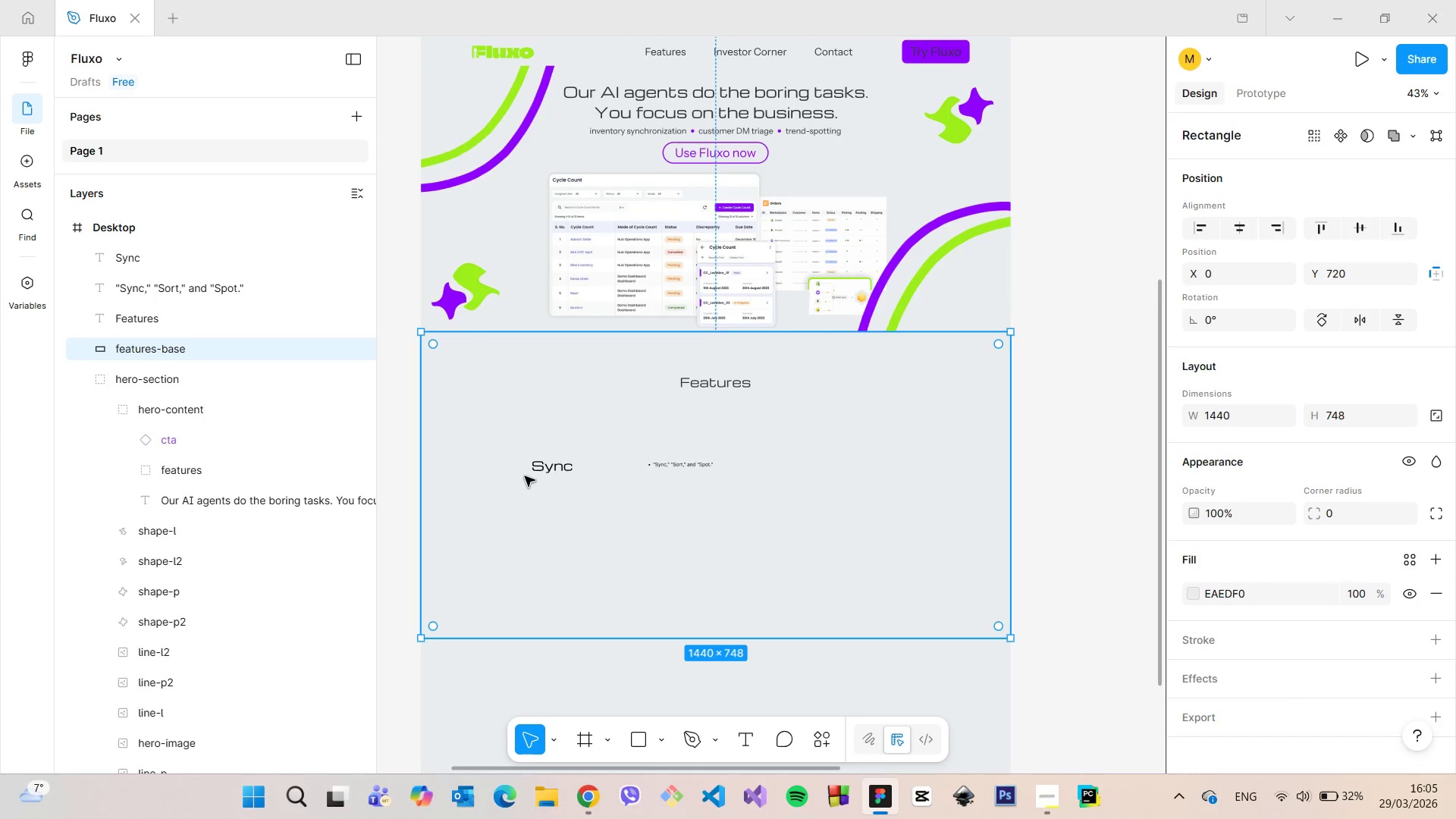 
wait(5.07)
 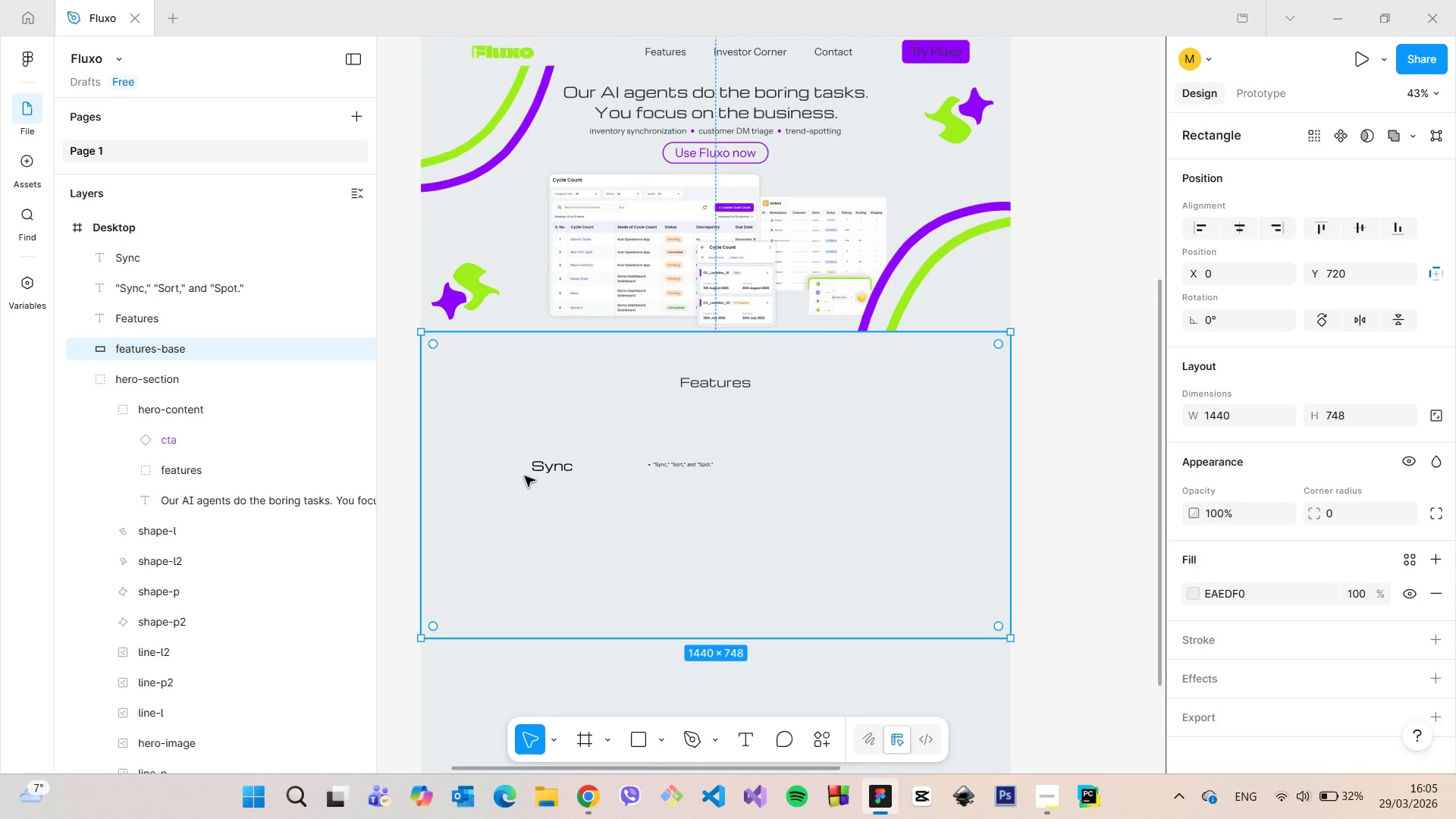 
scroll: coordinate [524, 478], scroll_direction: up, amount: 6.0
 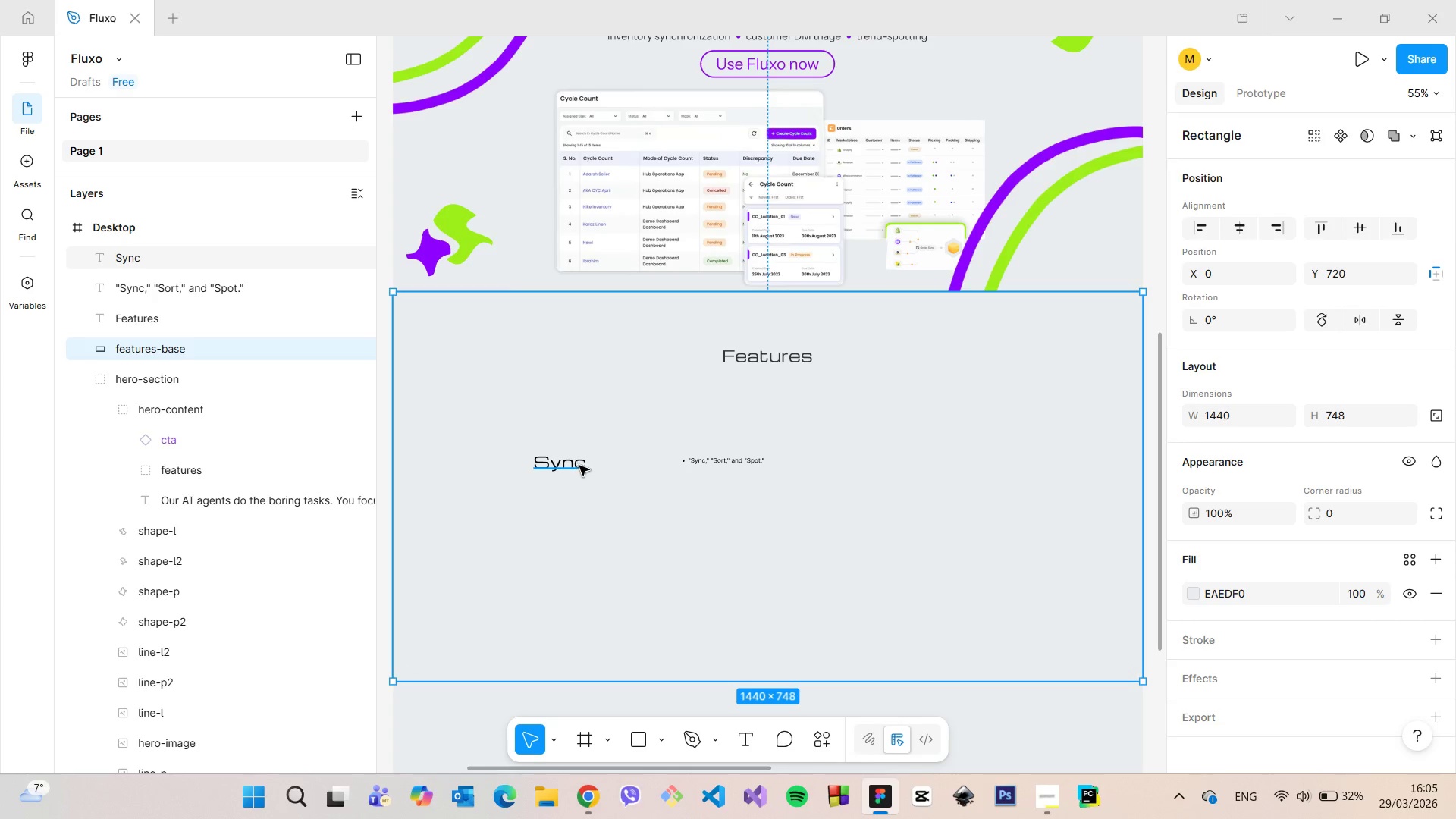 
left_click([776, 361])
 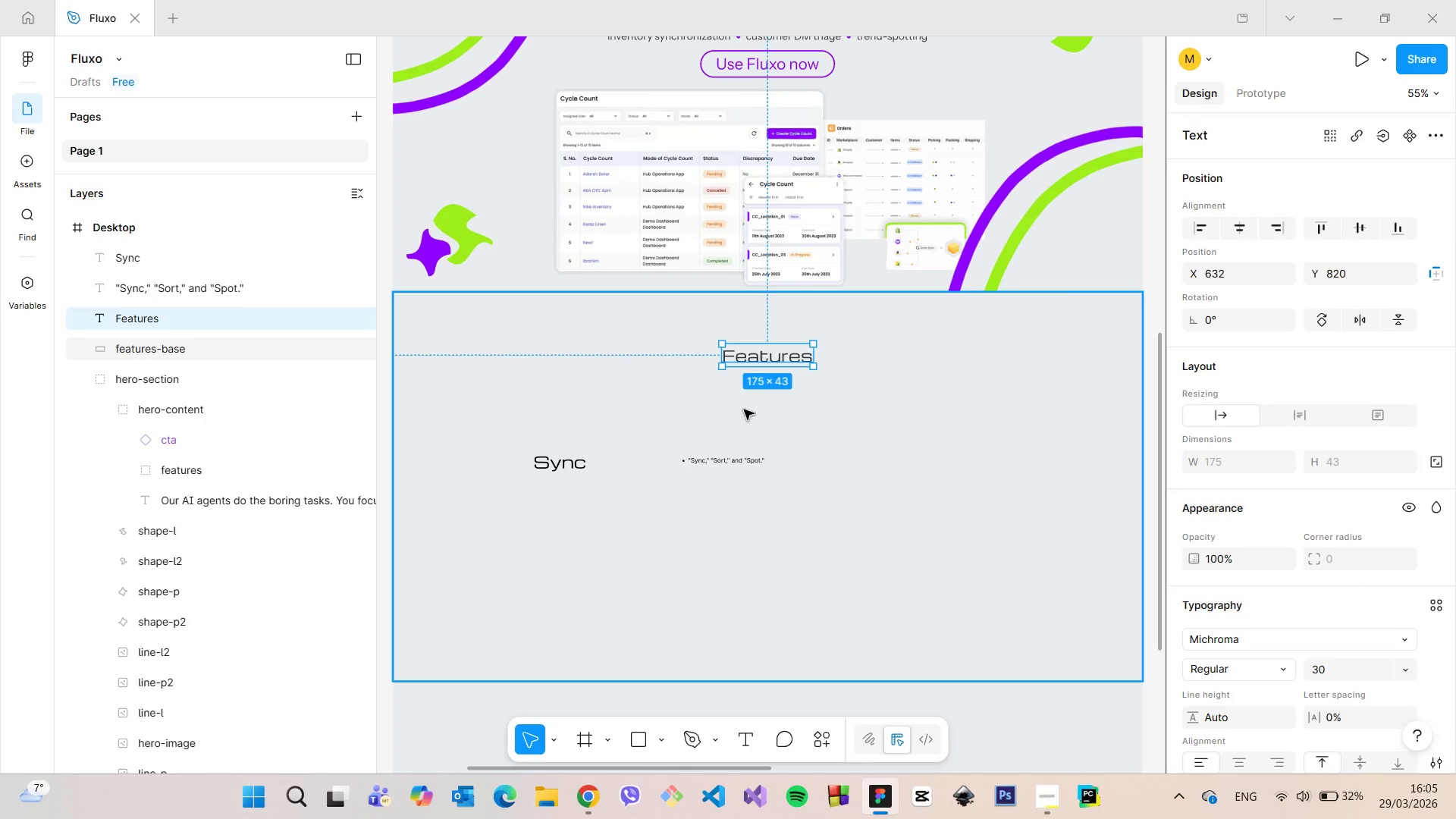 
left_click([570, 463])
 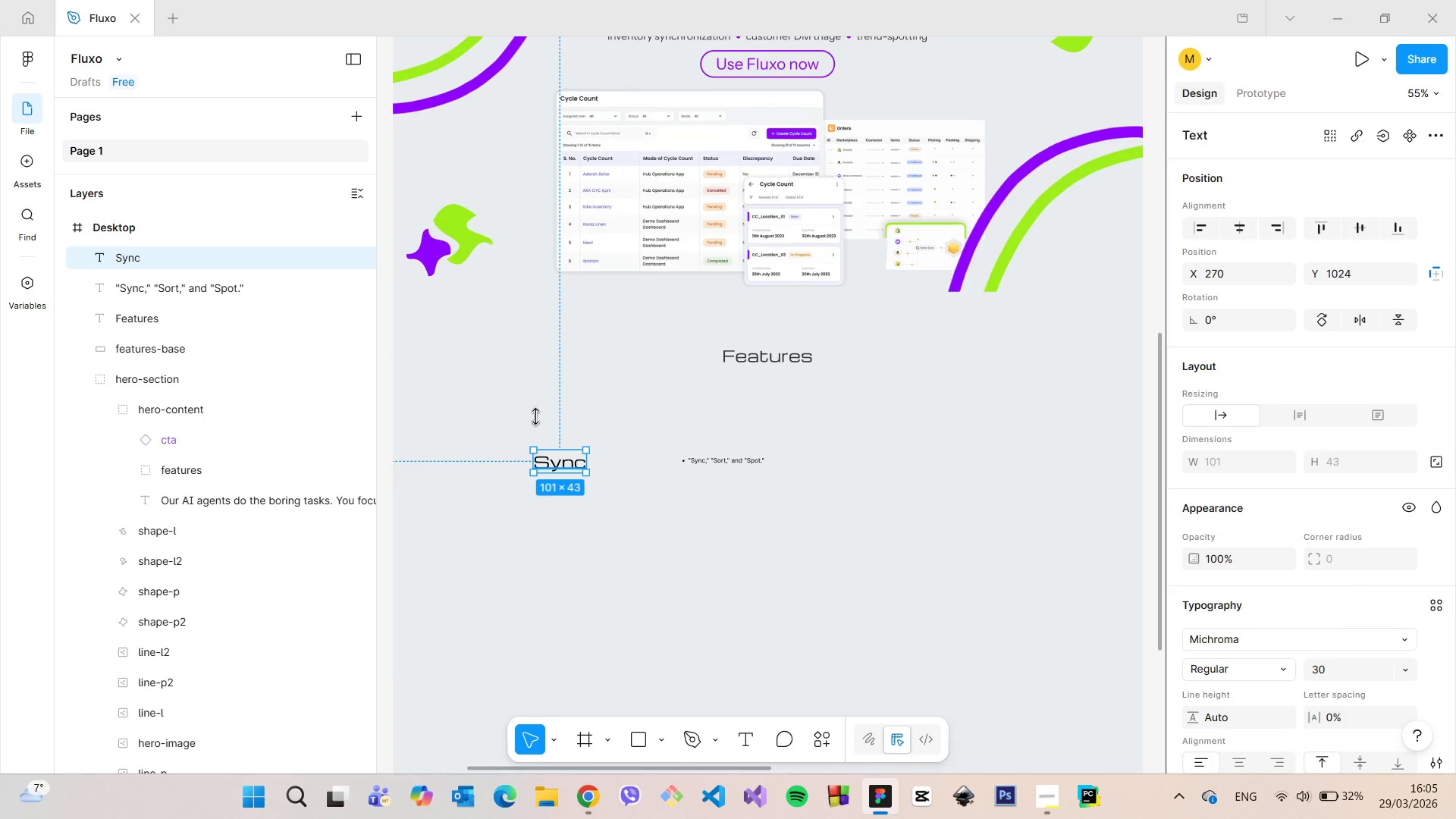 
left_click([531, 410])
 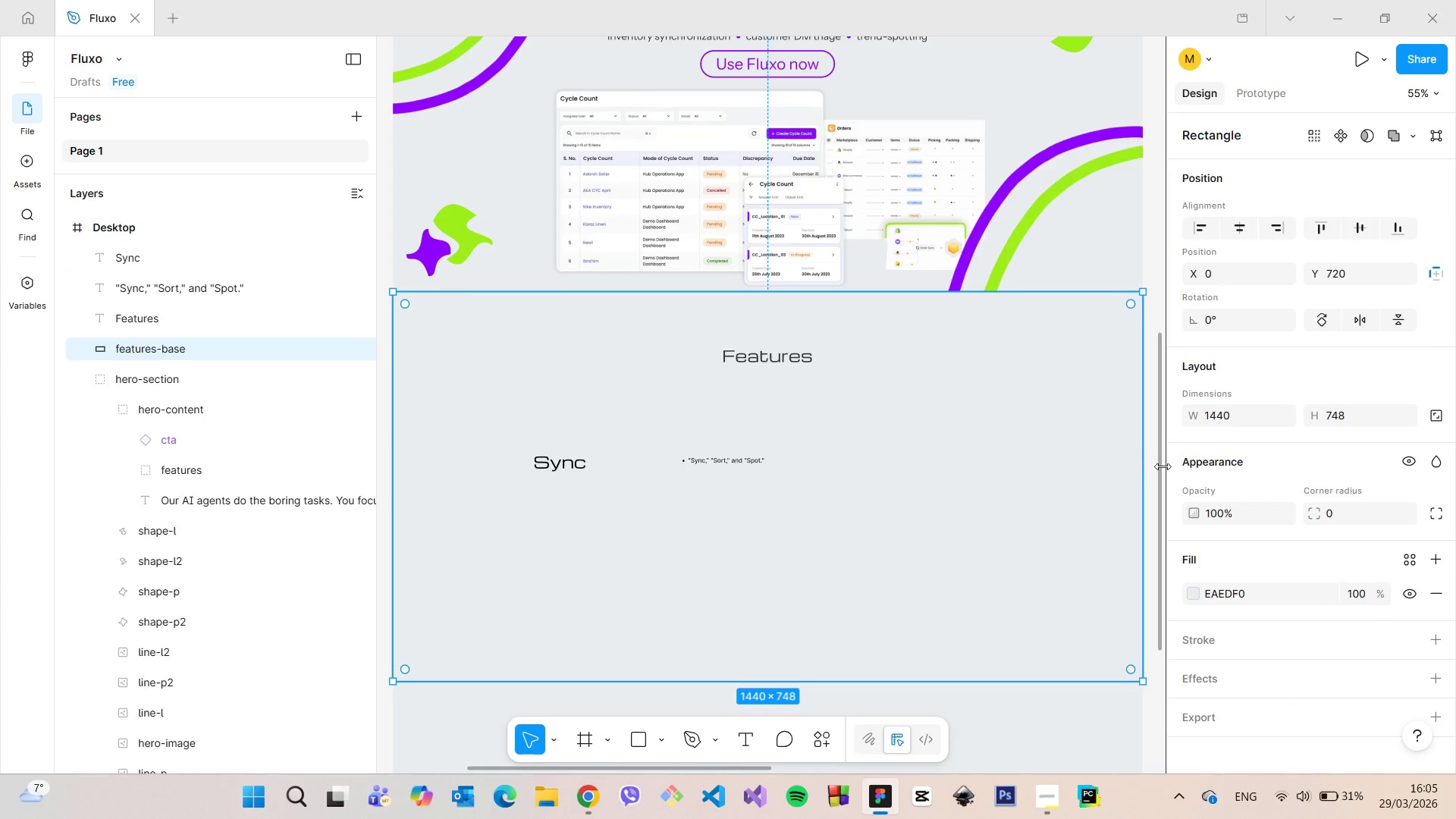 
left_click([1150, 463])
 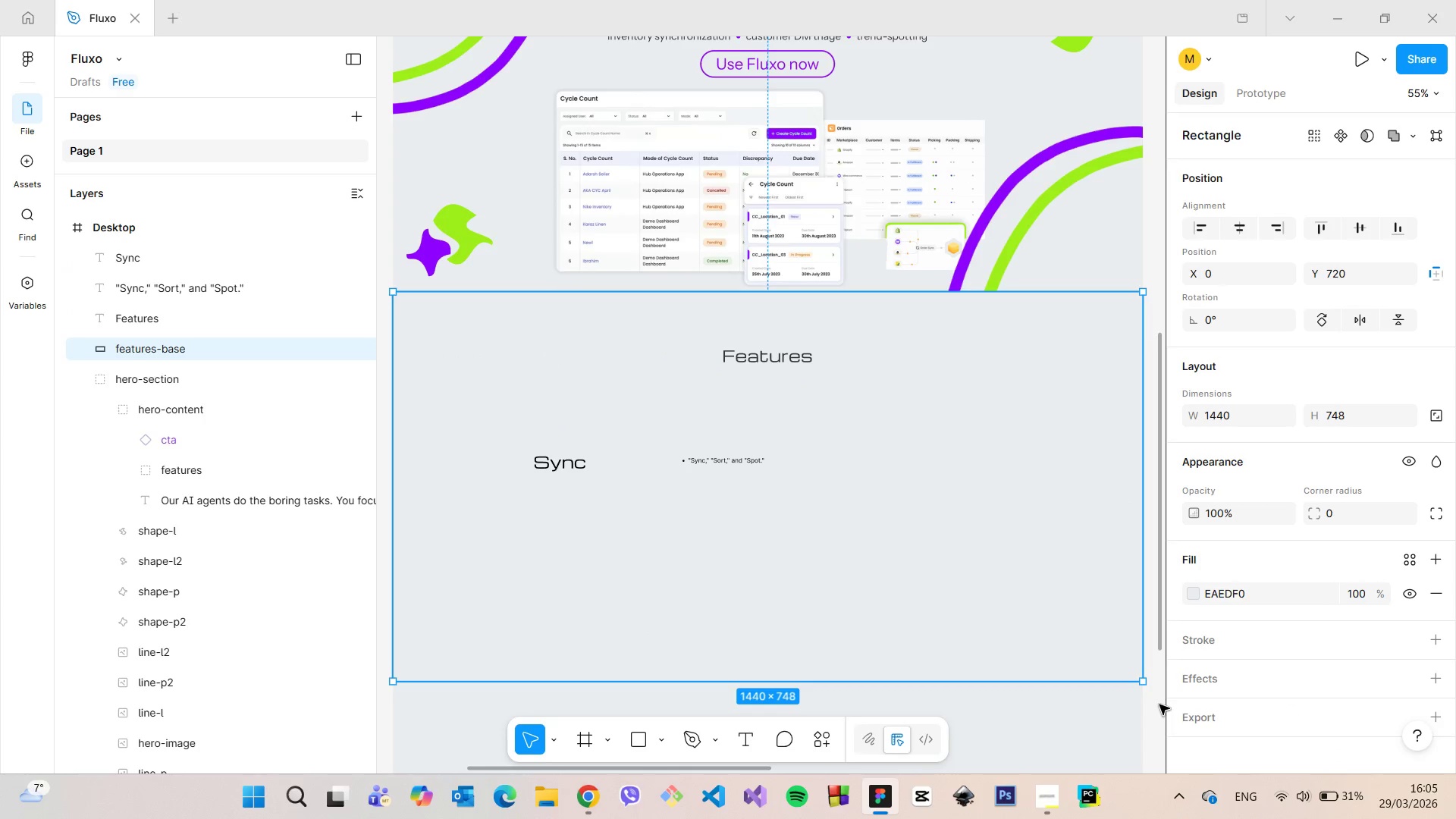 
left_click([1159, 704])
 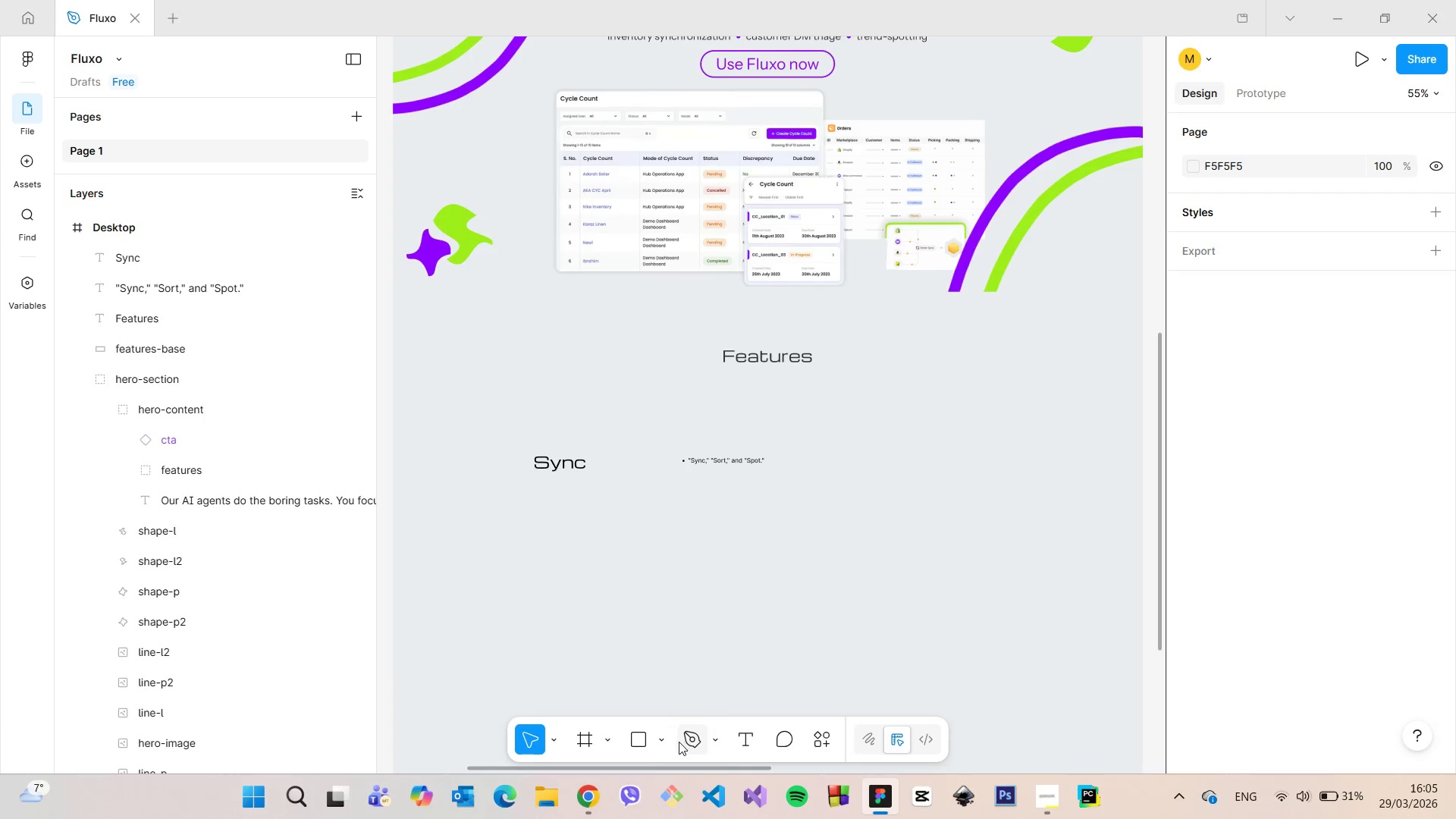 
left_click([667, 735])
 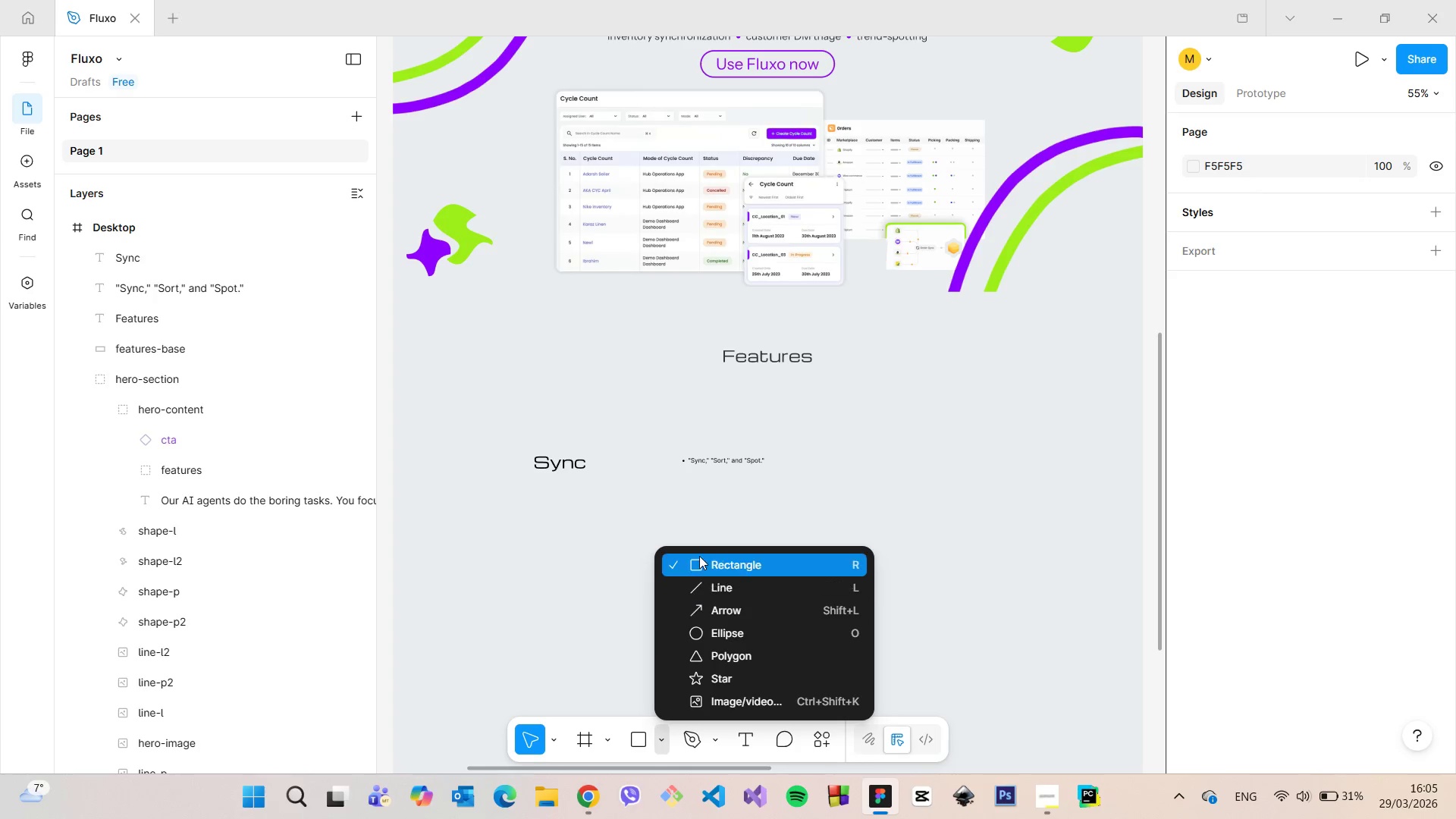 
left_click([699, 556])
 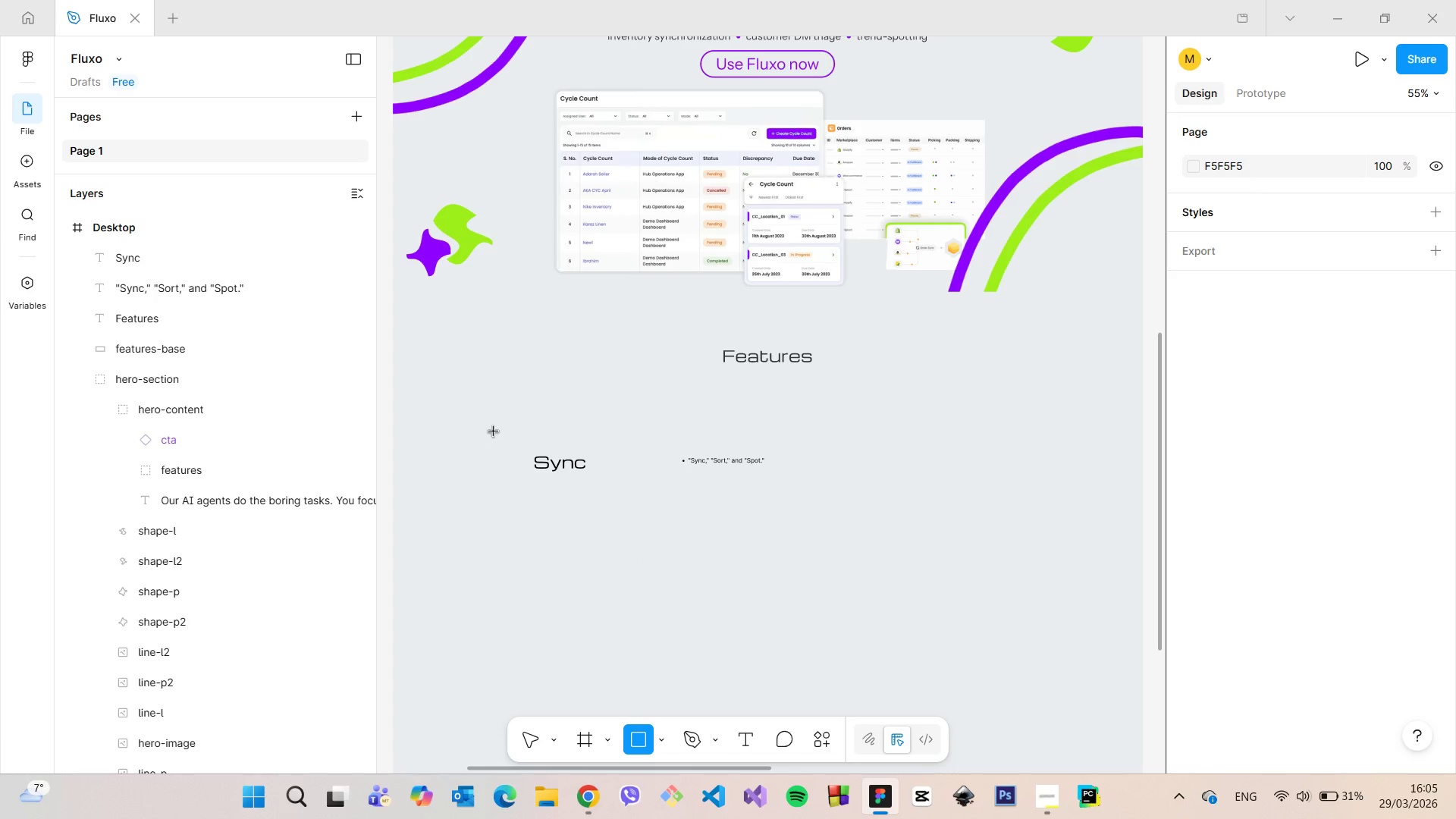 
left_click_drag(start_coordinate=[494, 431], to_coordinate=[630, 610])
 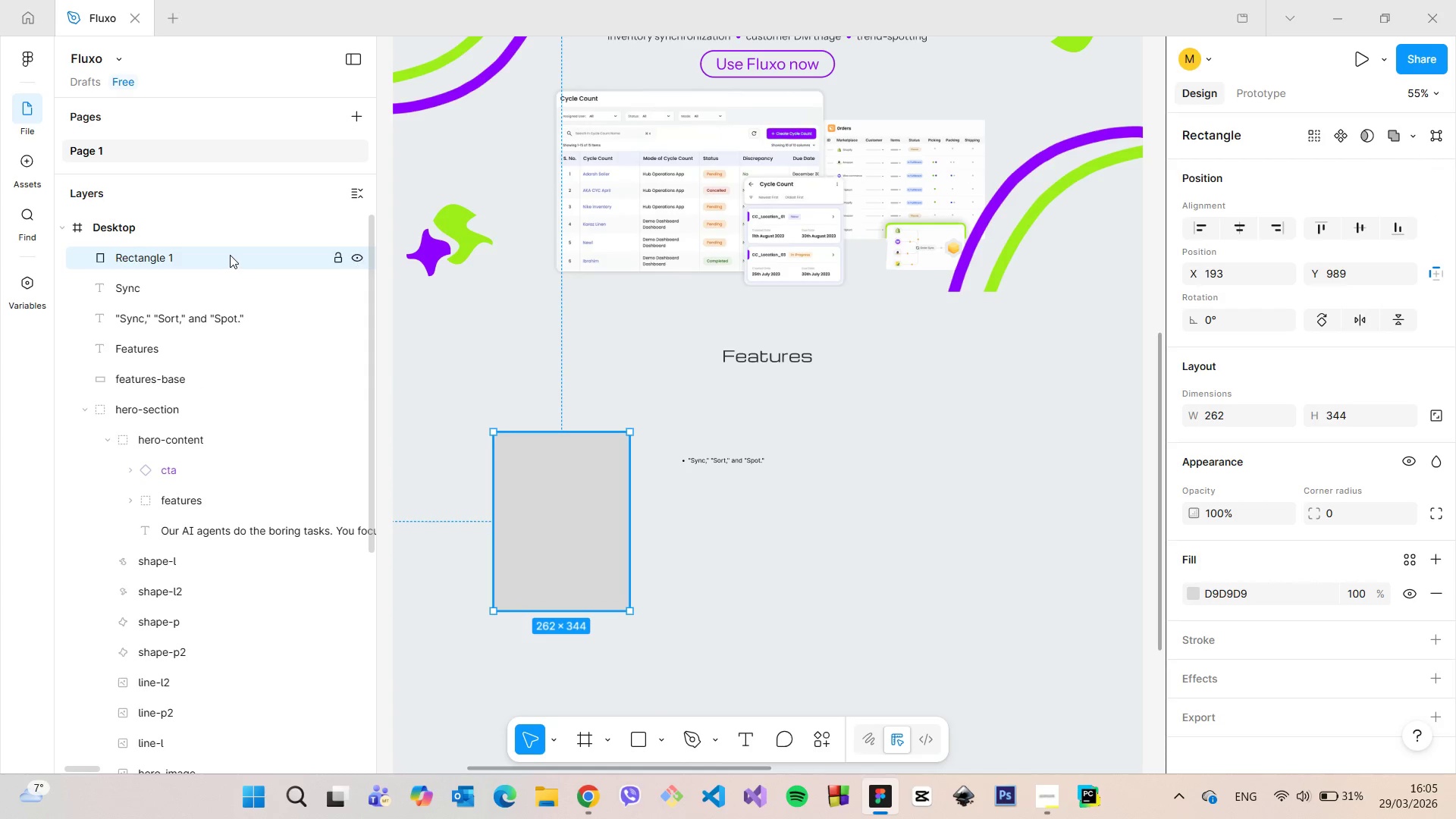 
left_click_drag(start_coordinate=[228, 256], to_coordinate=[230, 303])
 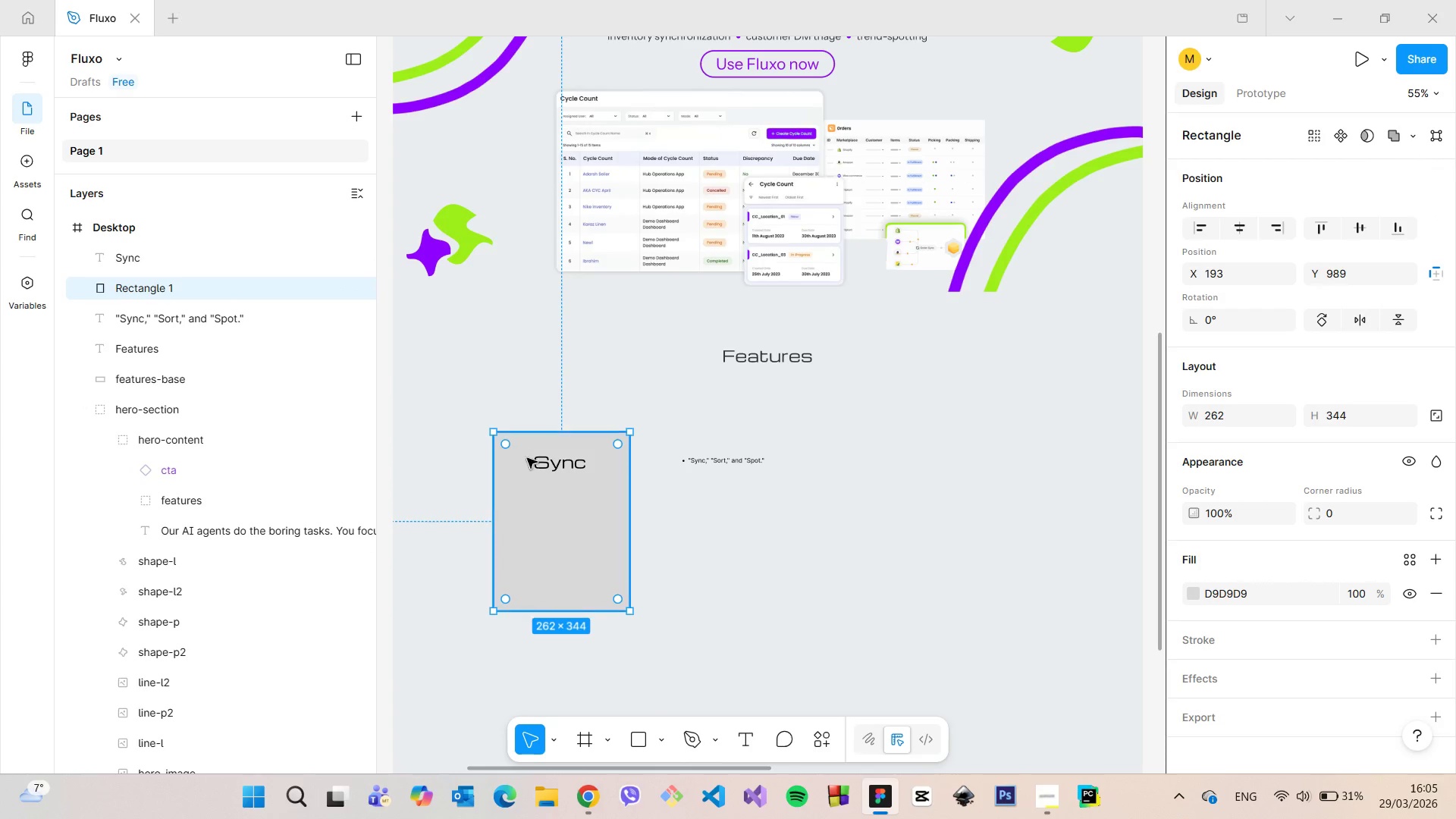 
left_click_drag(start_coordinate=[575, 517], to_coordinate=[570, 501])
 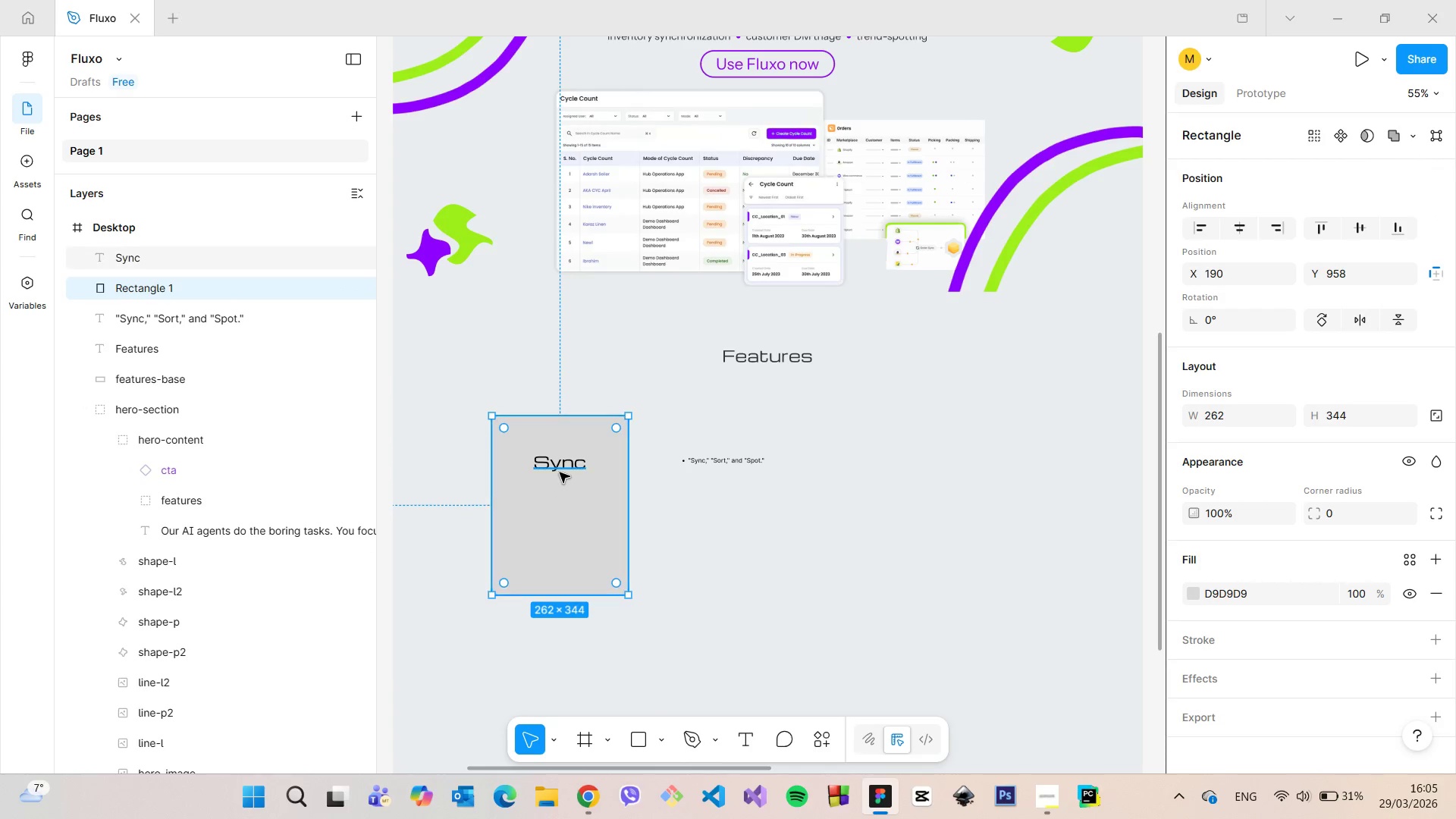 
left_click([560, 472])
 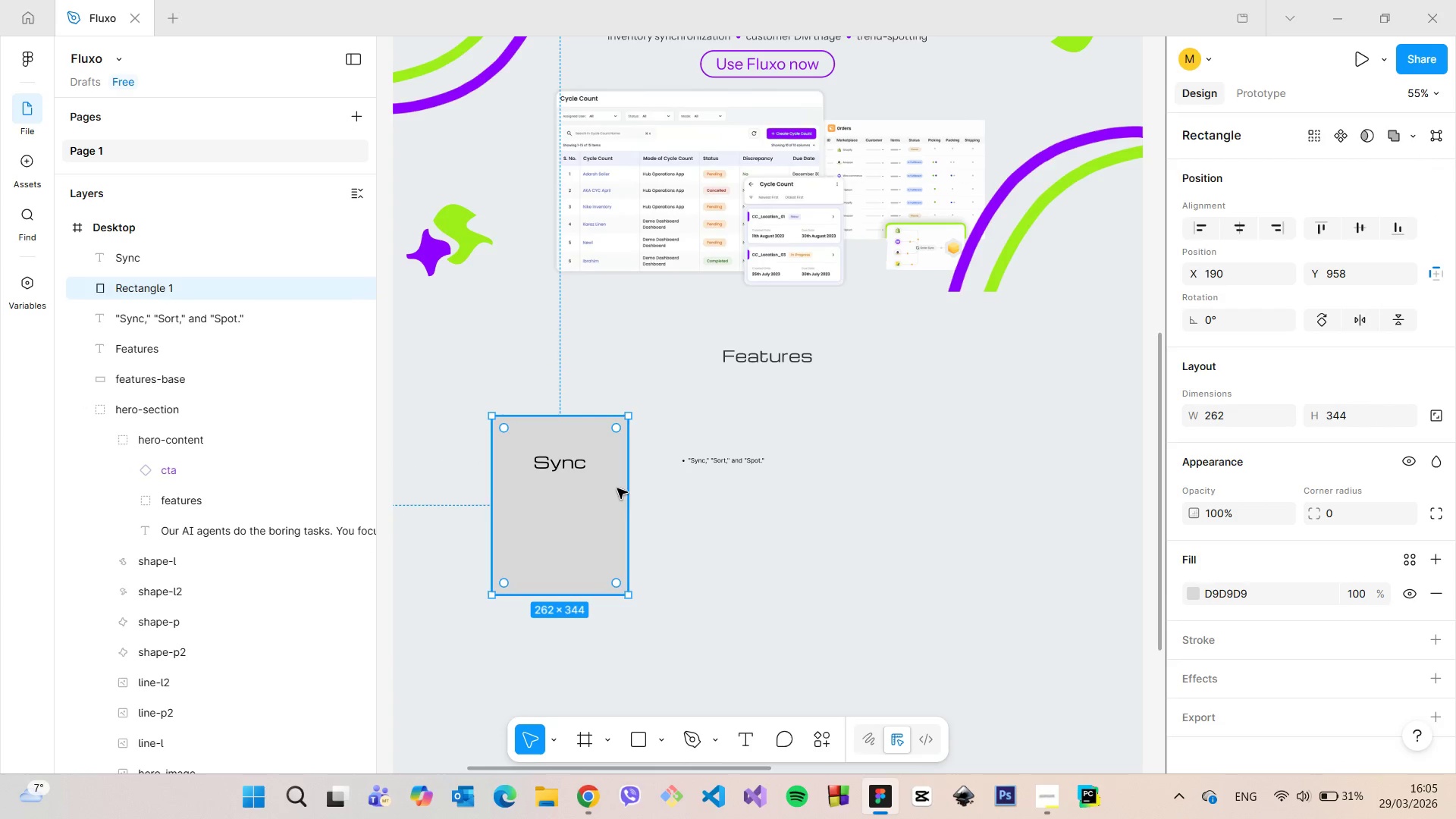 
left_click_drag(start_coordinate=[628, 500], to_coordinate=[670, 526])
 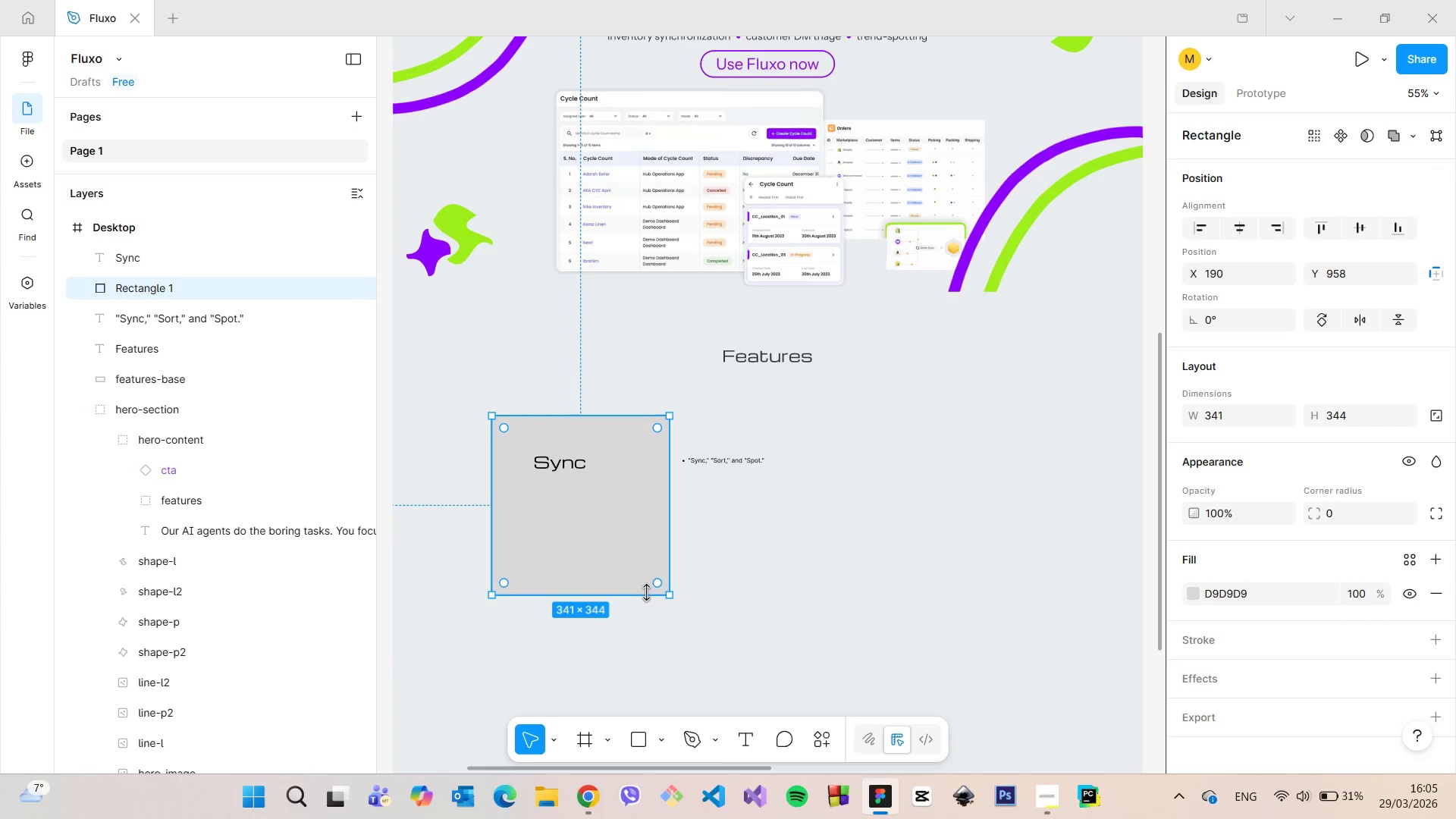 
left_click_drag(start_coordinate=[645, 592], to_coordinate=[613, 610])
 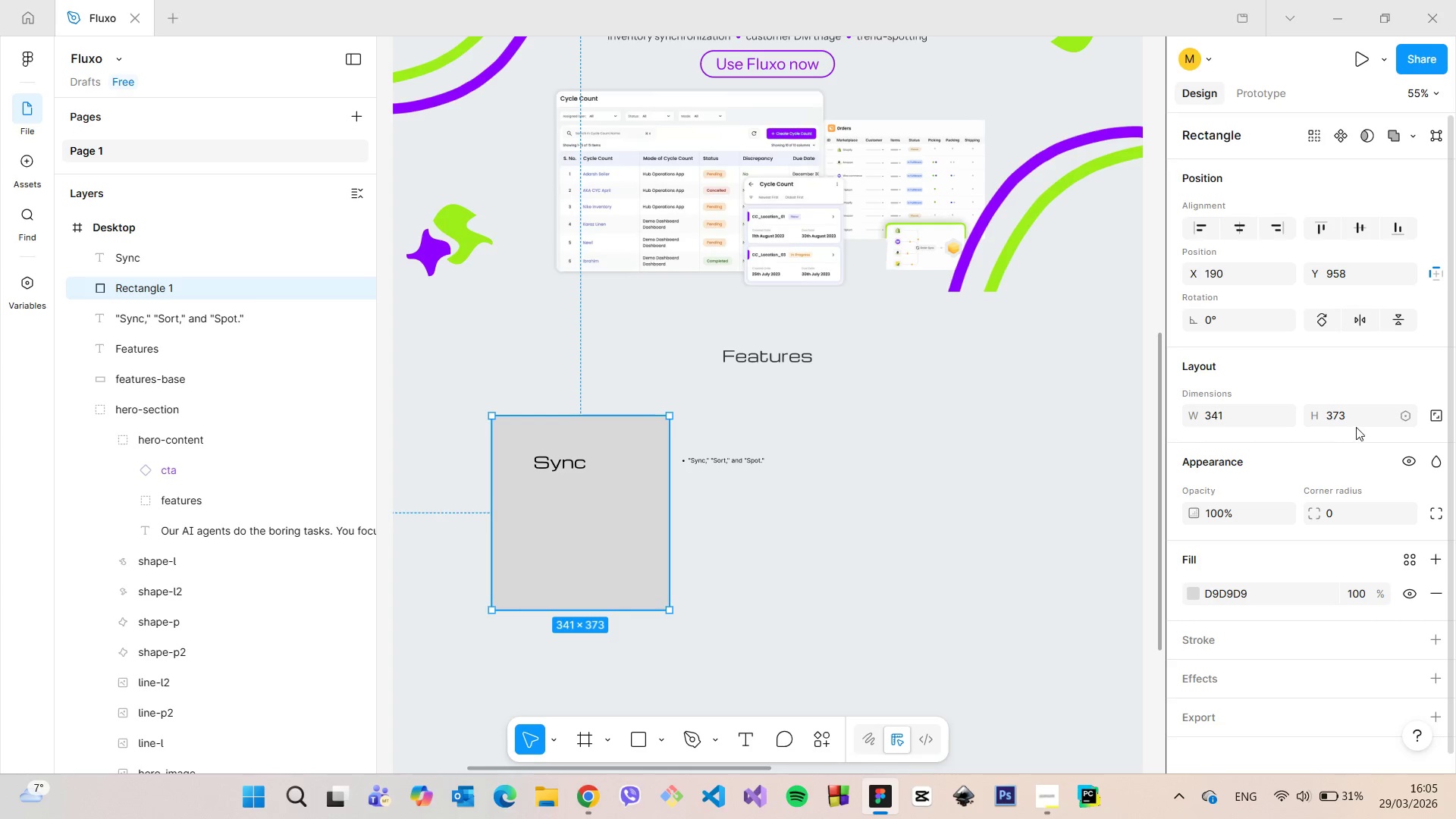 
left_click([1356, 427])
 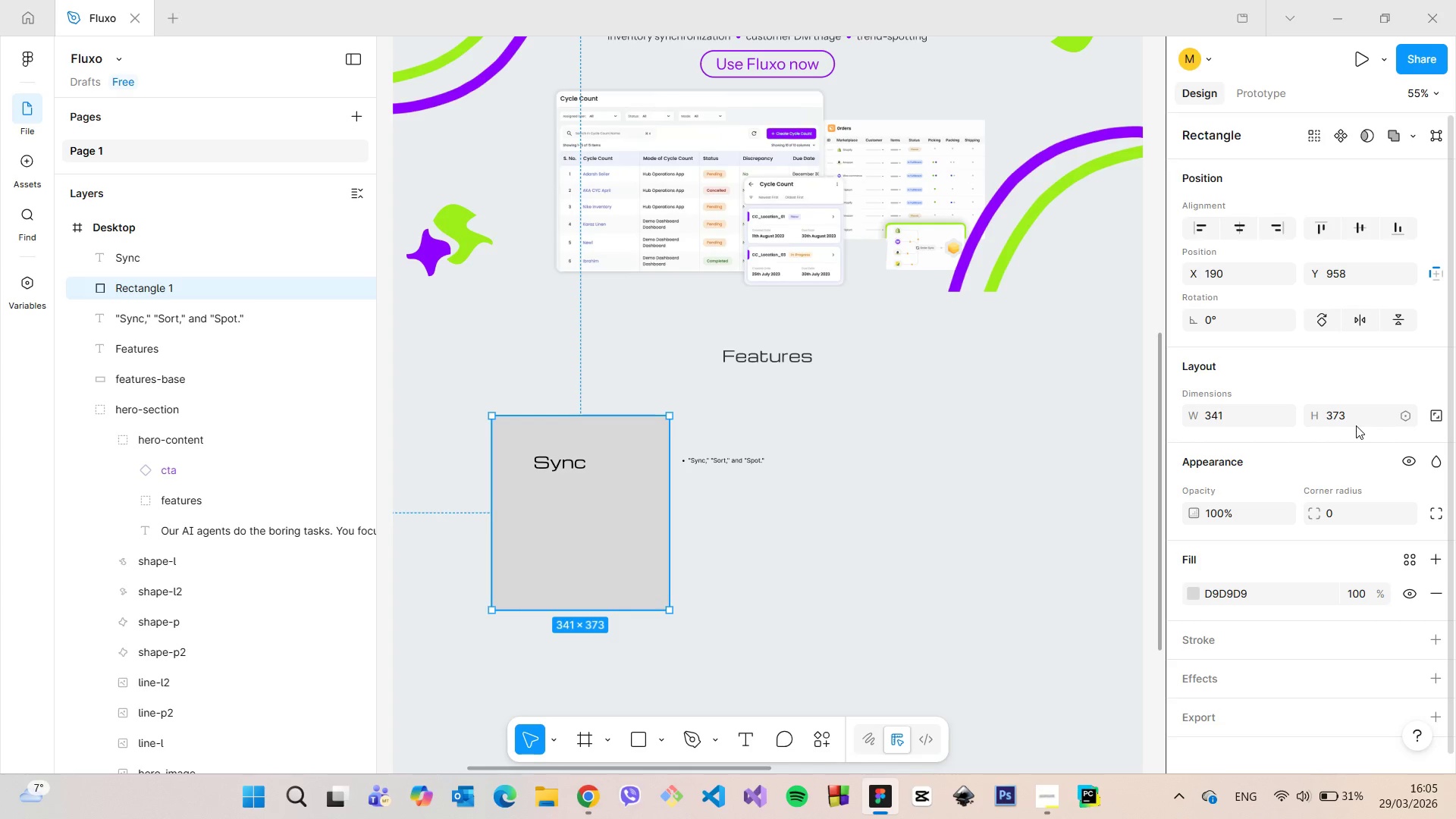 
double_click([1356, 419])
 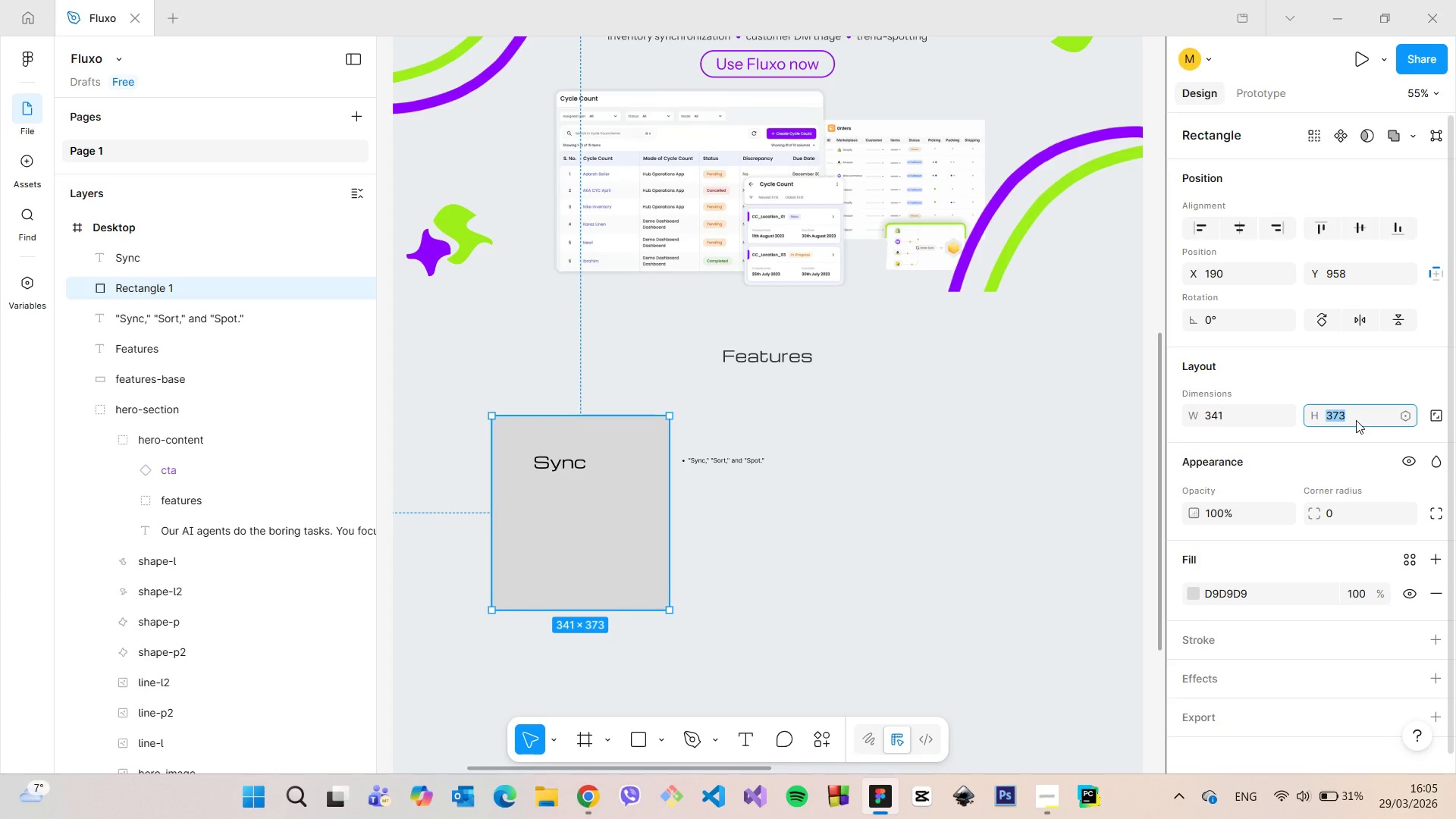 
type(400)
 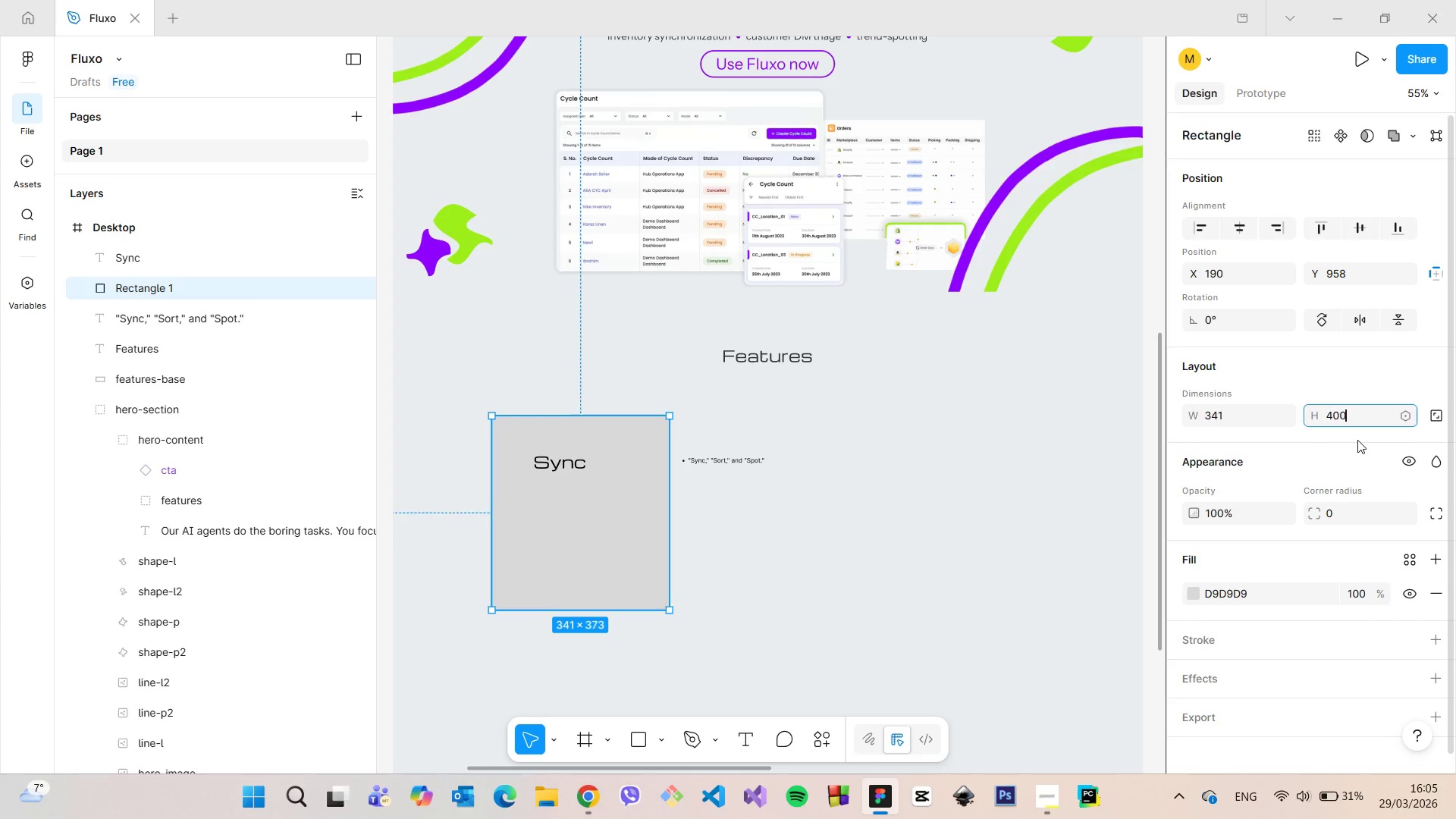 
key(Enter)
 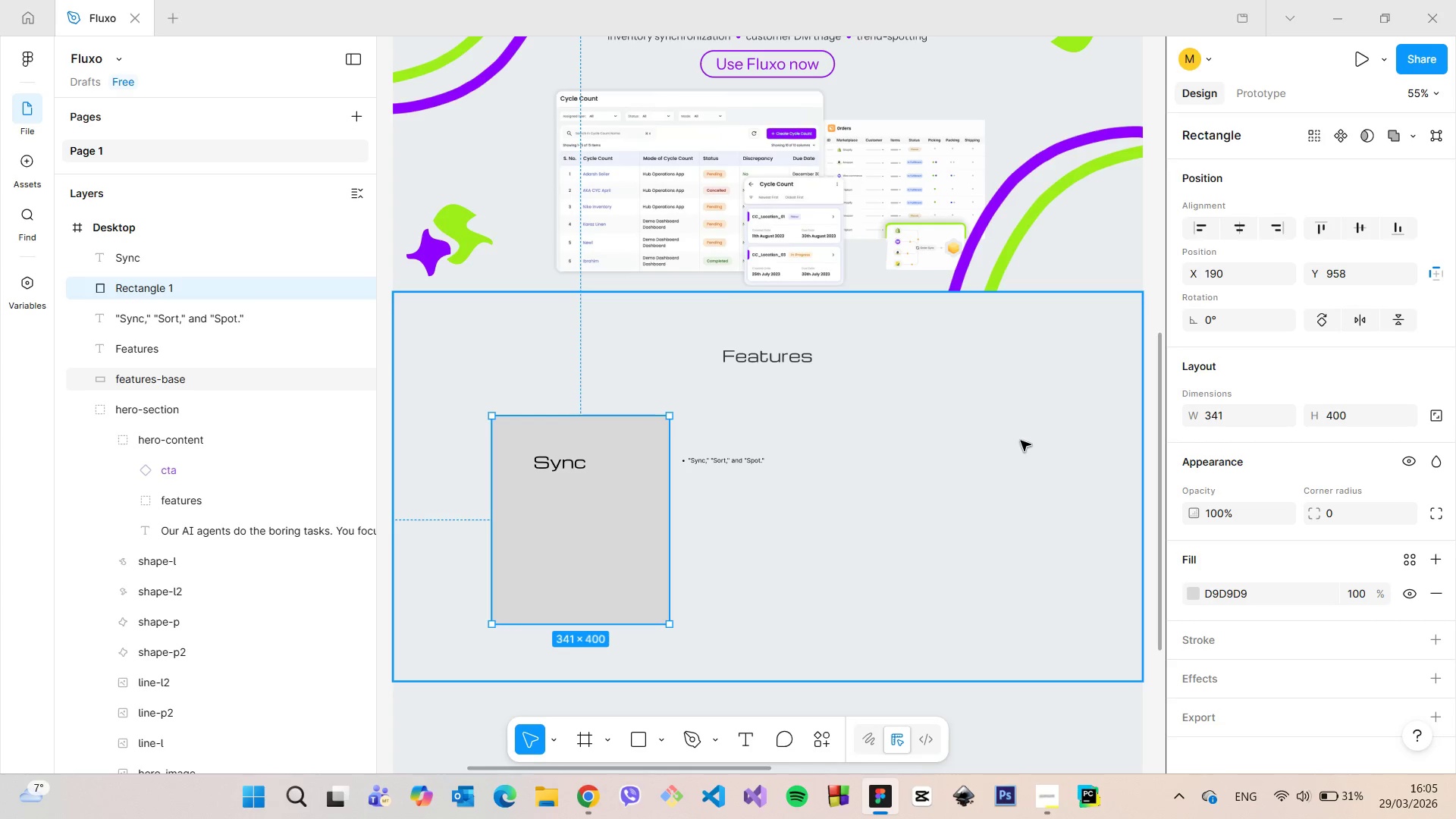 
left_click([1223, 417])
 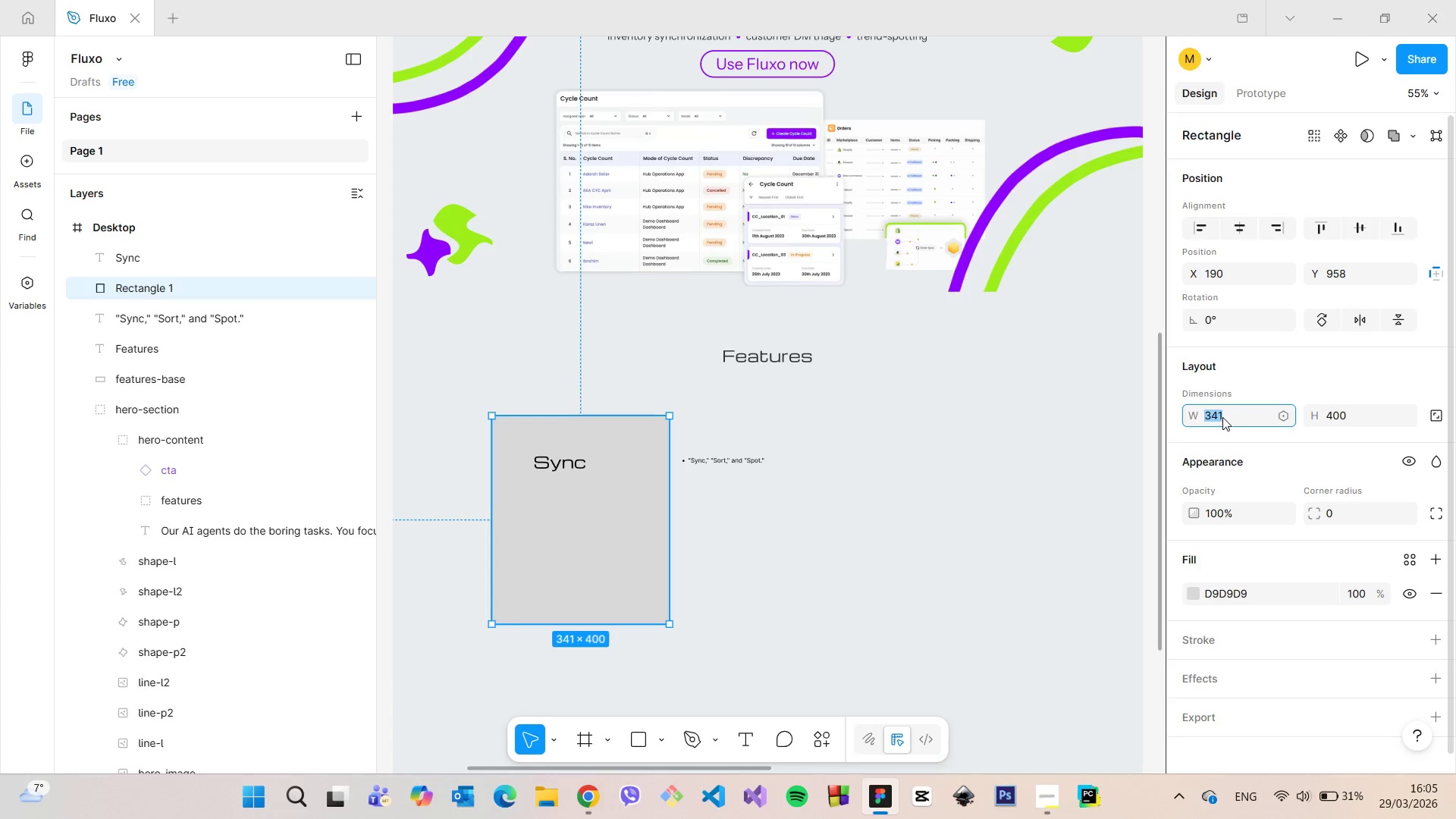 
type(1240)
 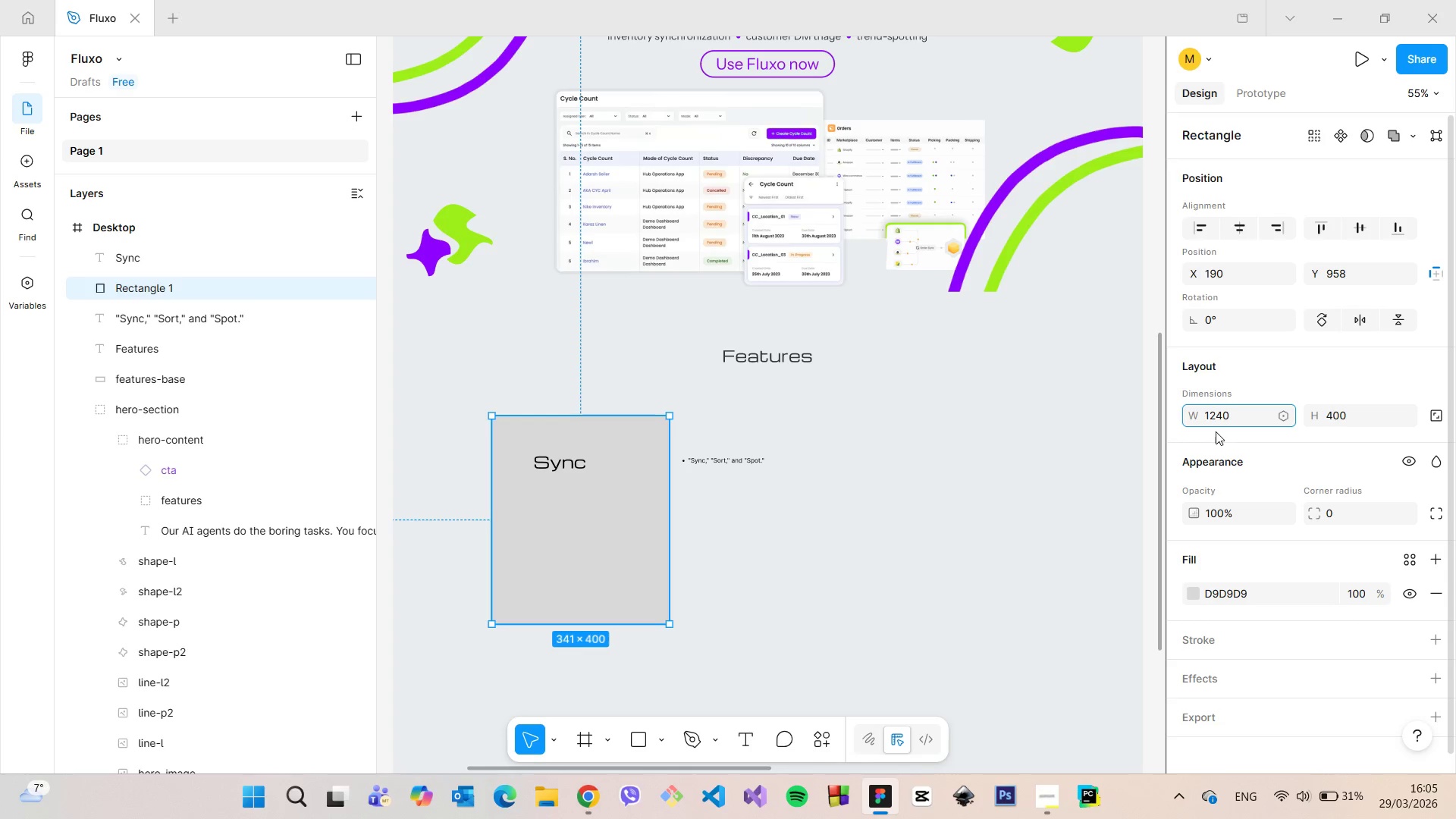 
hold_key(key=Slash, duration=0.34)
 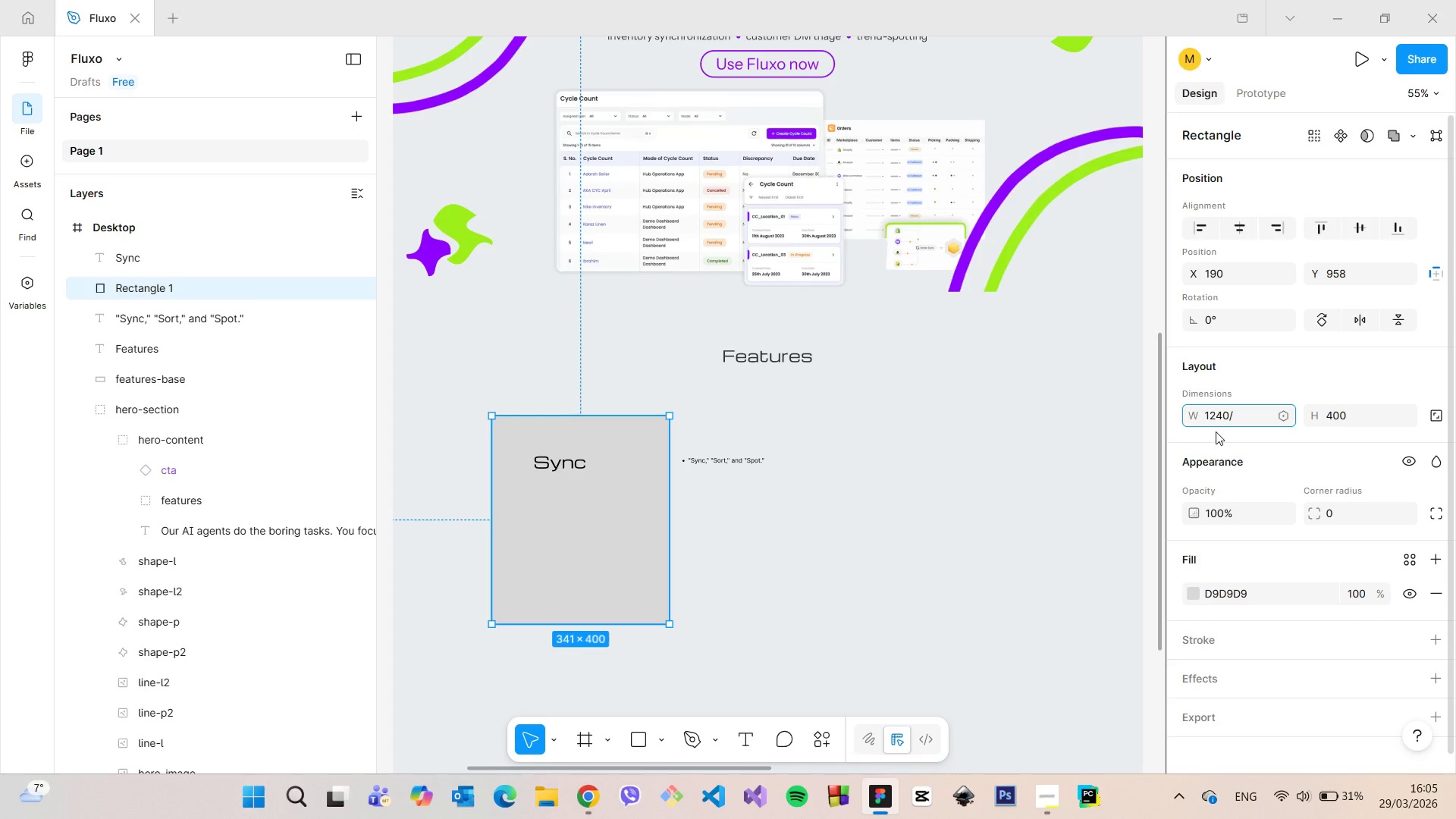 
key(3)
 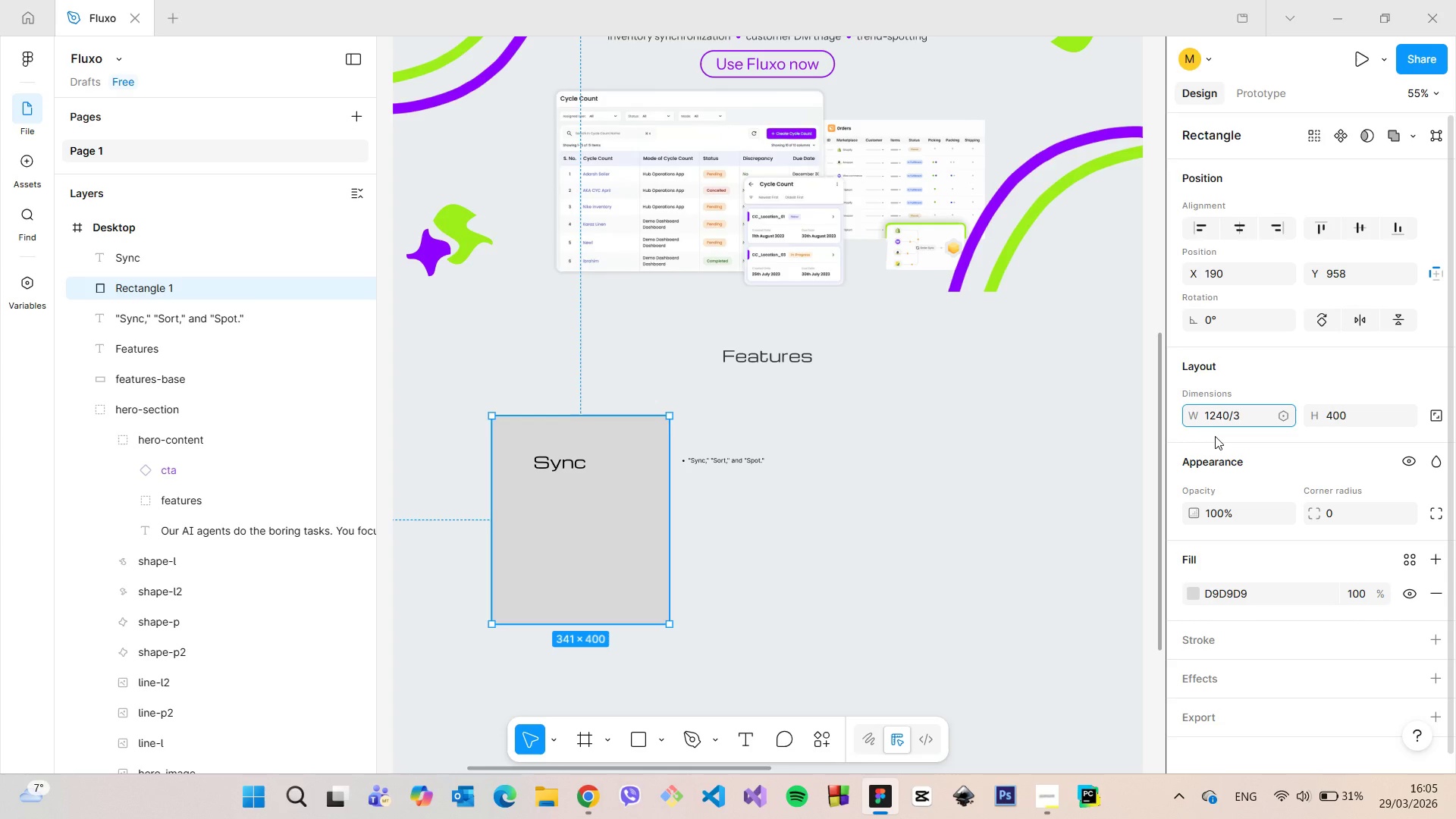 
key(Enter)
 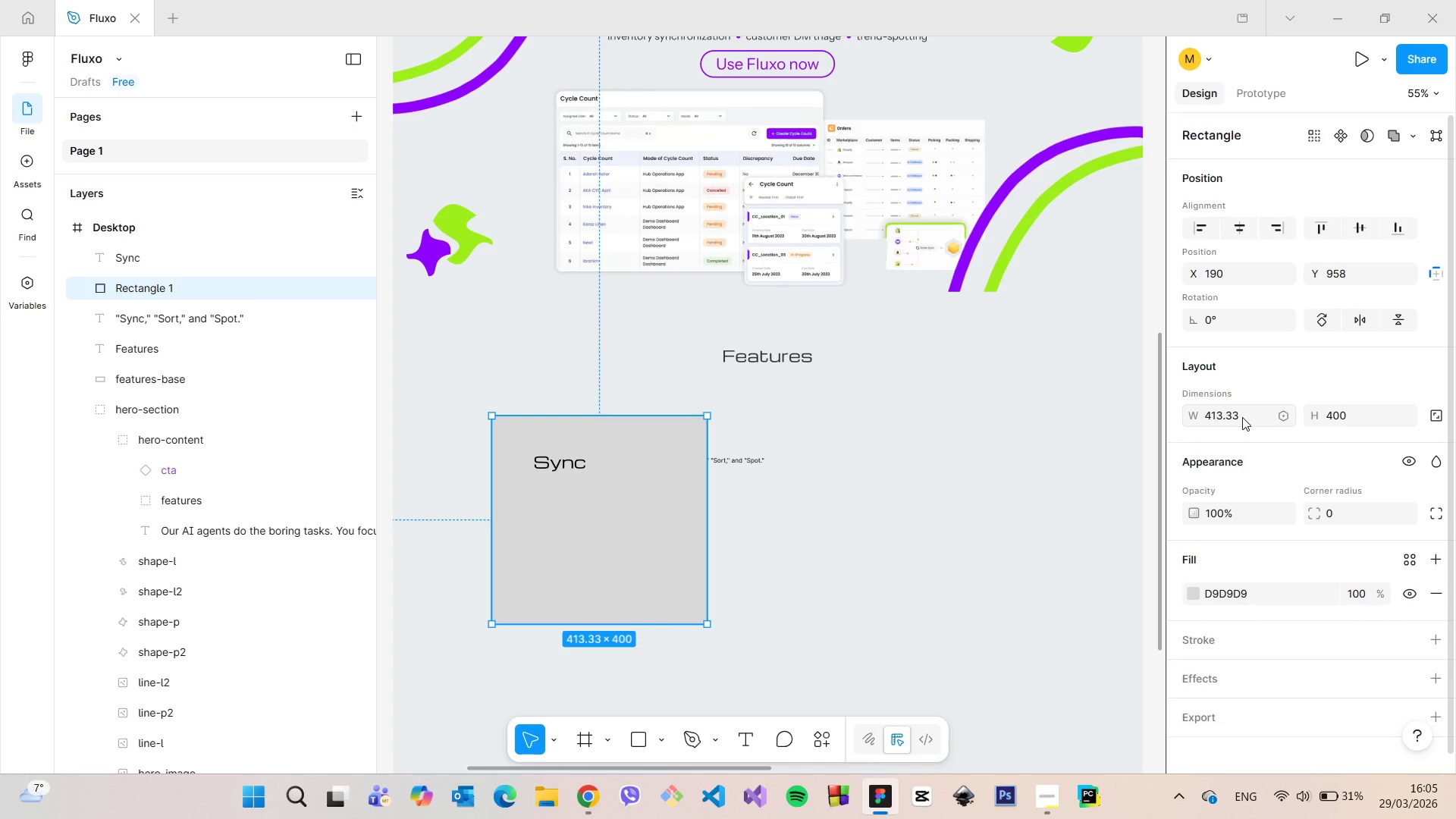 
left_click_drag(start_coordinate=[1237, 416], to_coordinate=[1197, 416])
 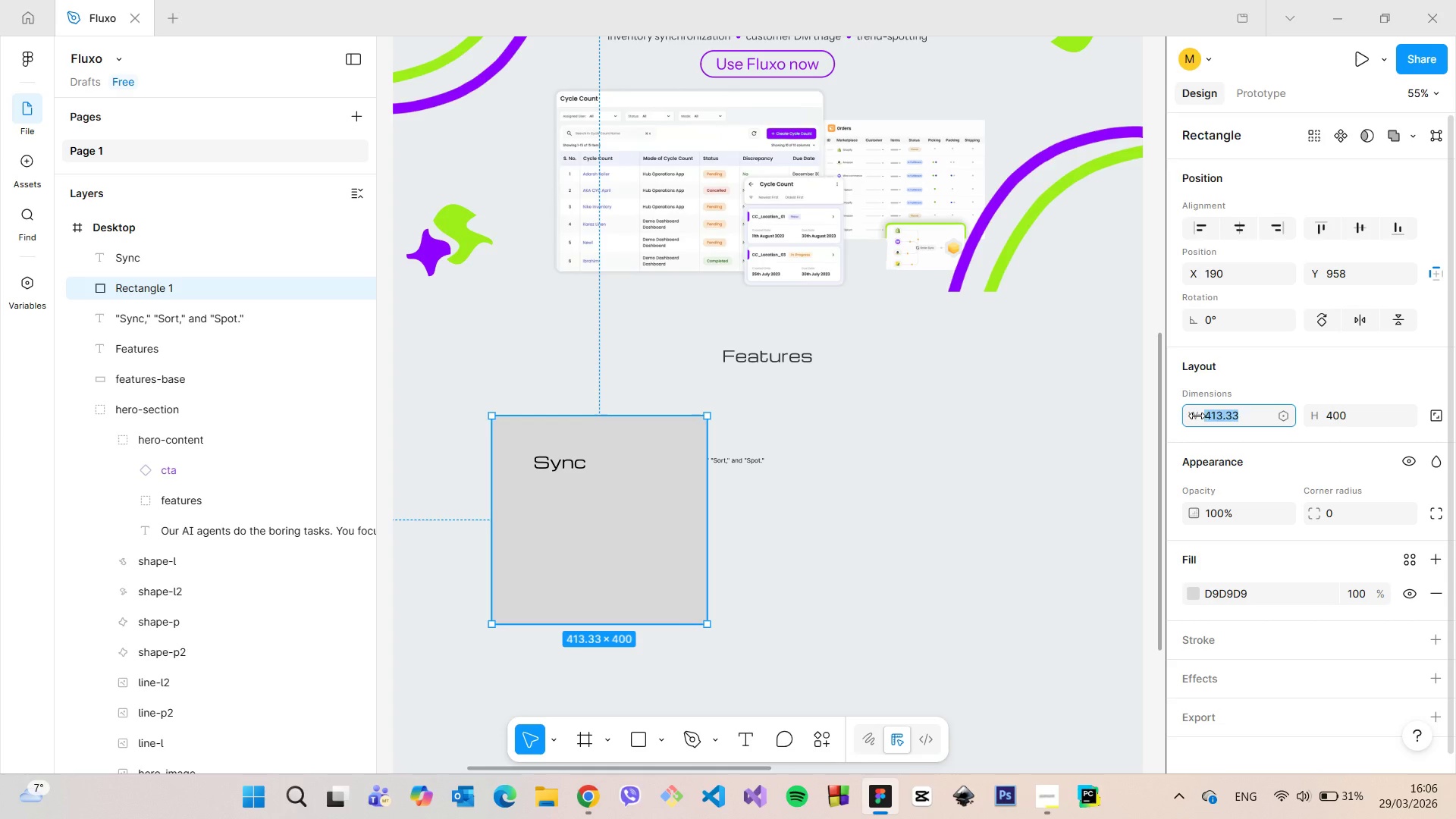 
type(370)
 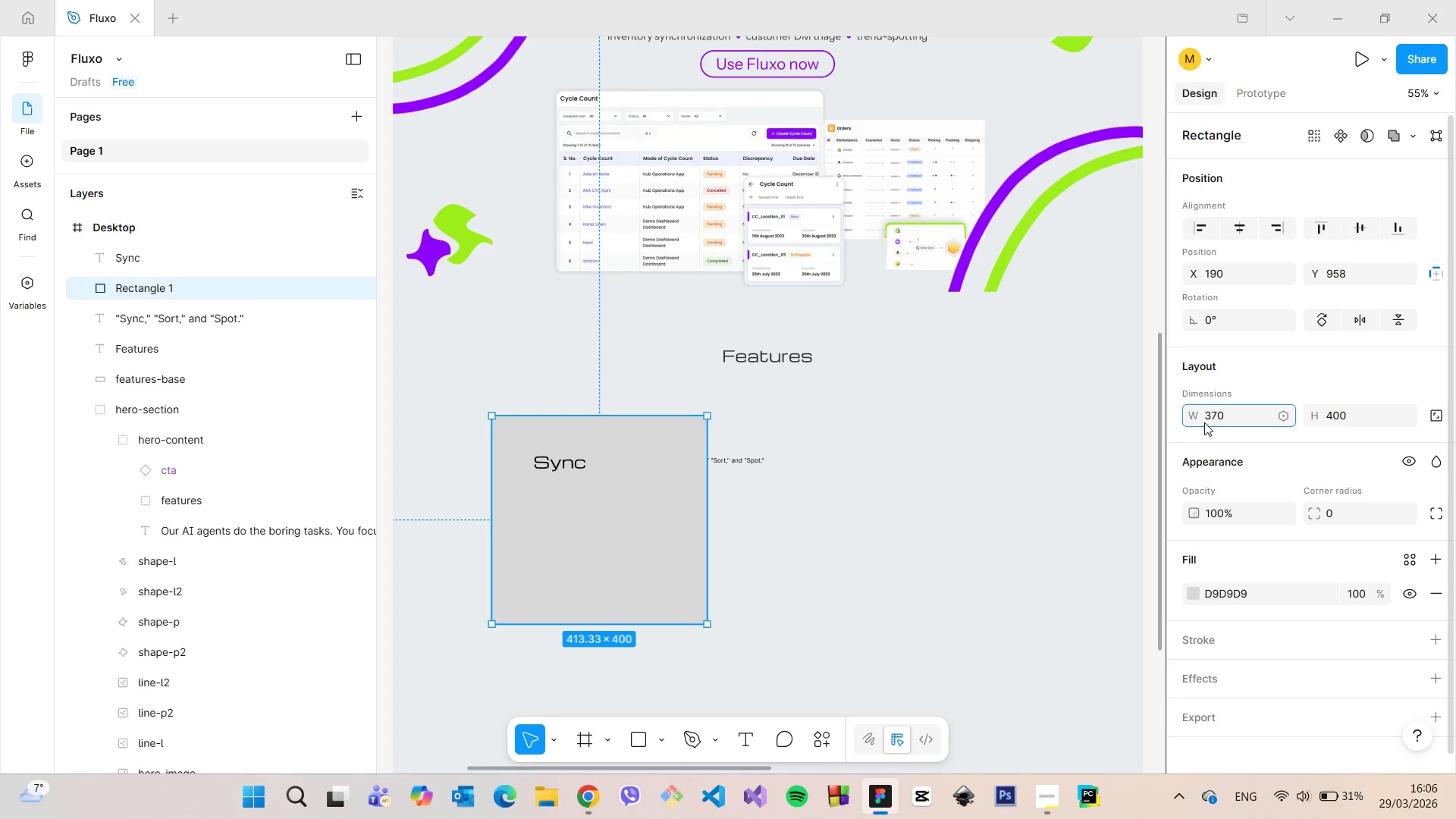 
key(Enter)
 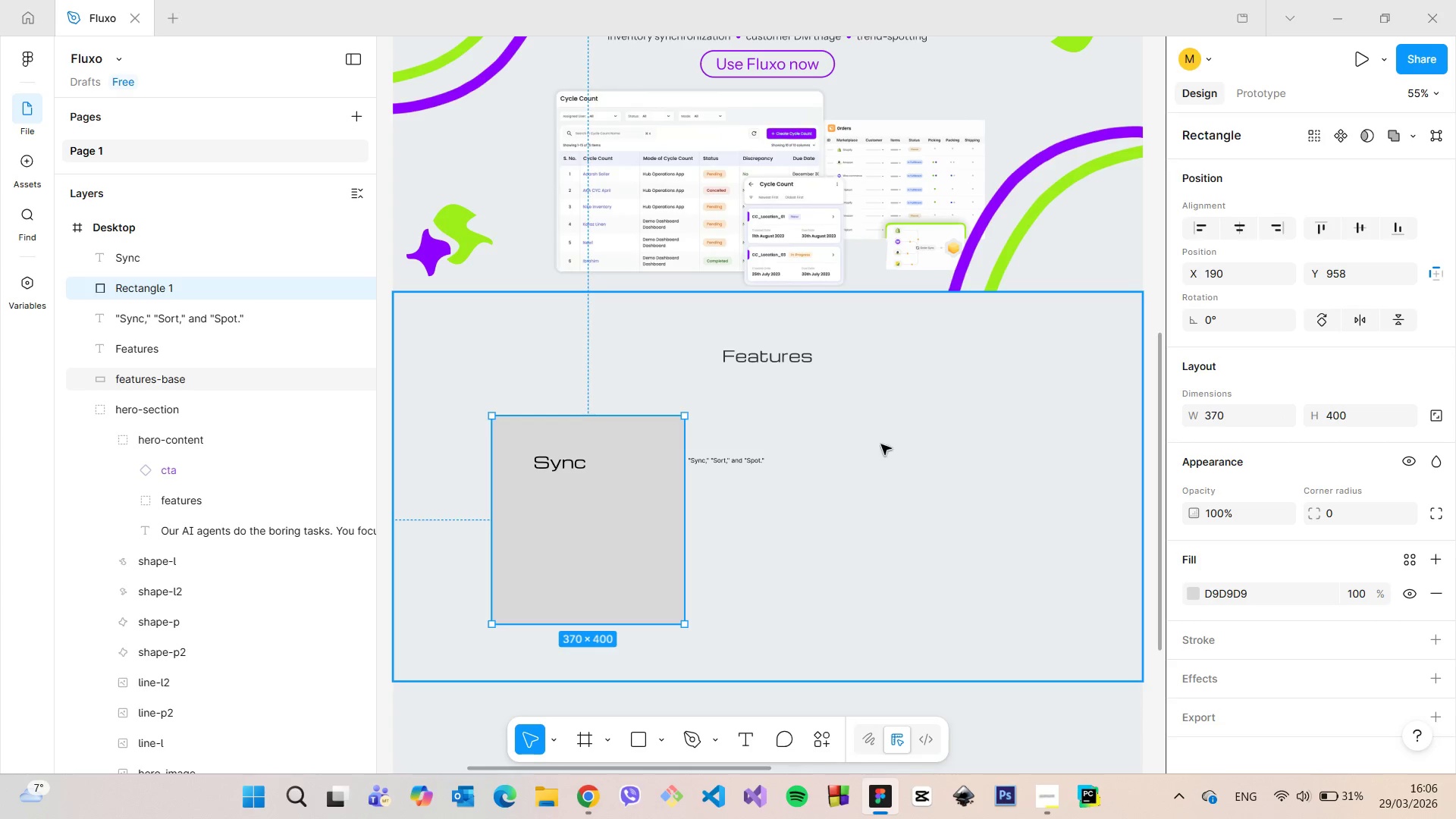 
scroll: coordinate [877, 444], scroll_direction: down, amount: 3.0
 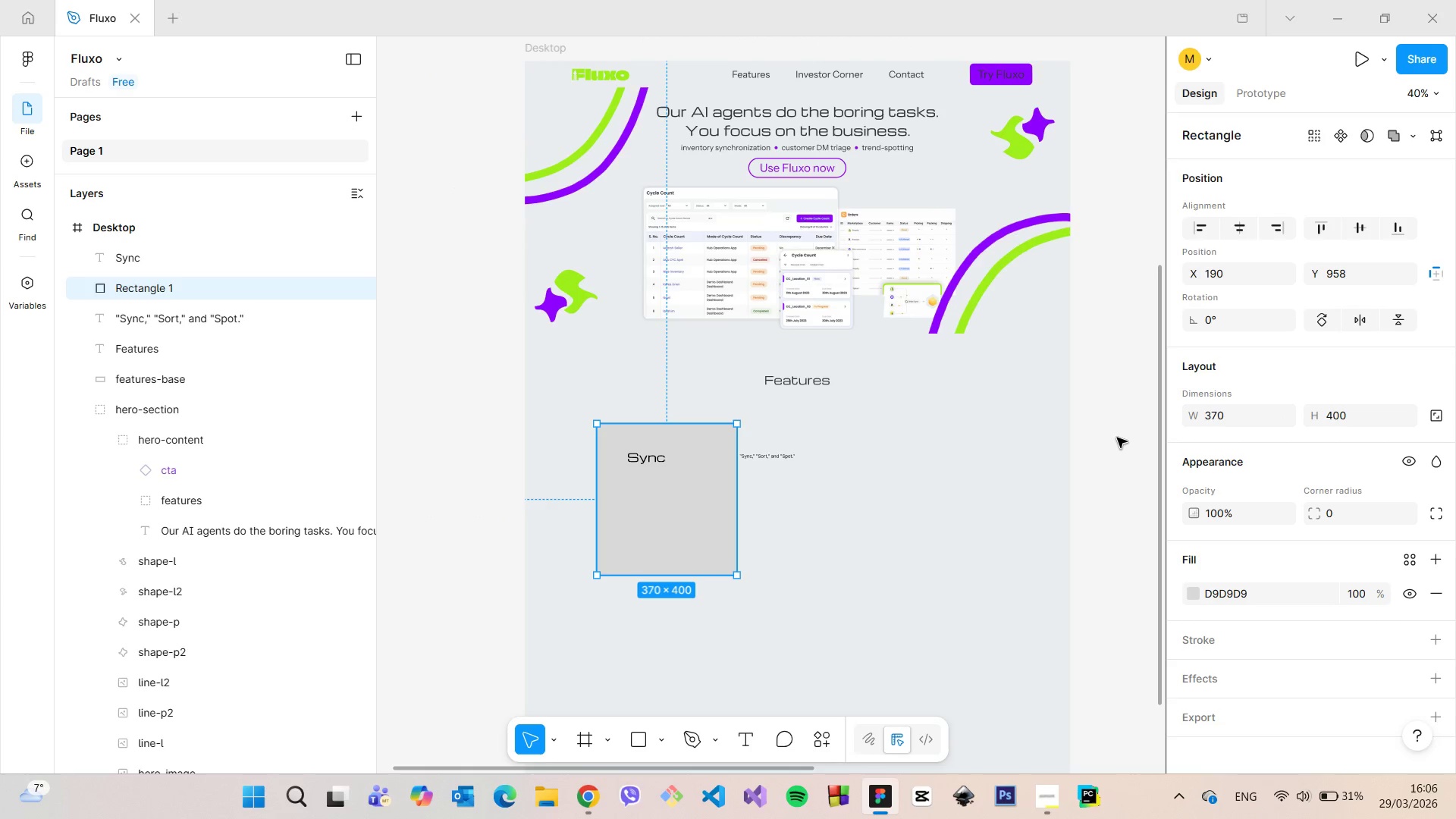 
left_click([1119, 438])
 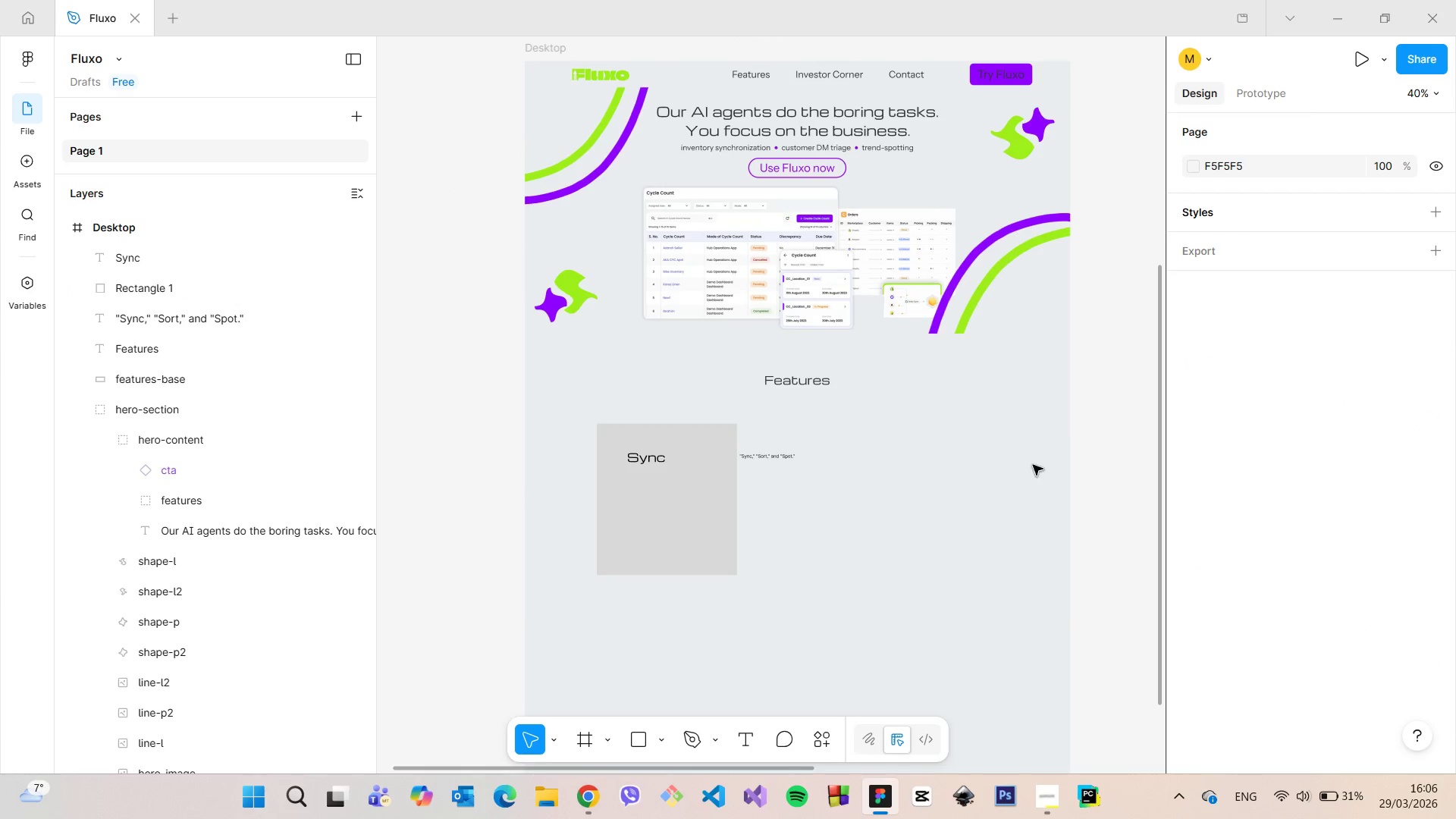 
left_click([710, 535])
 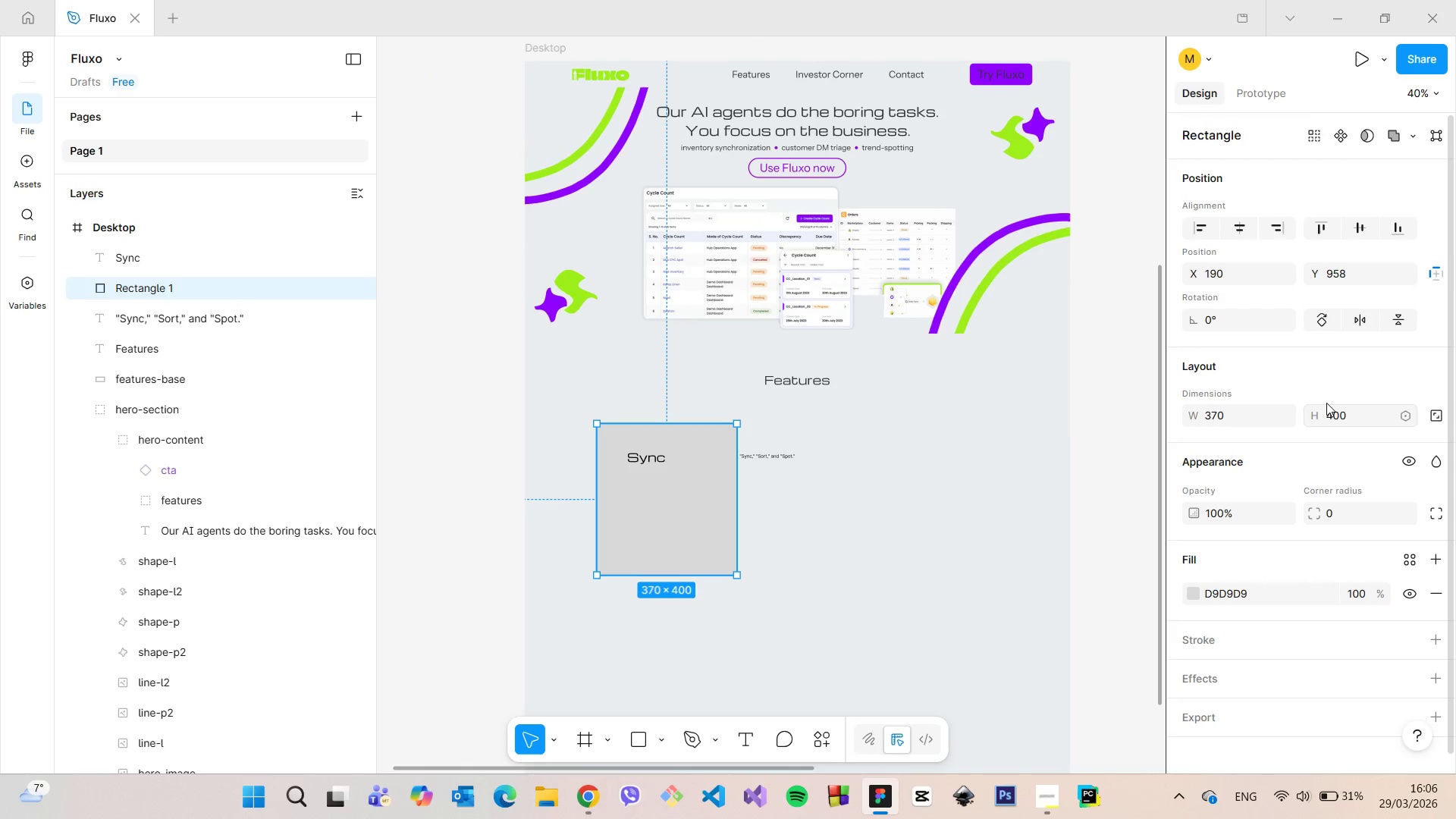 
left_click([1334, 415])
 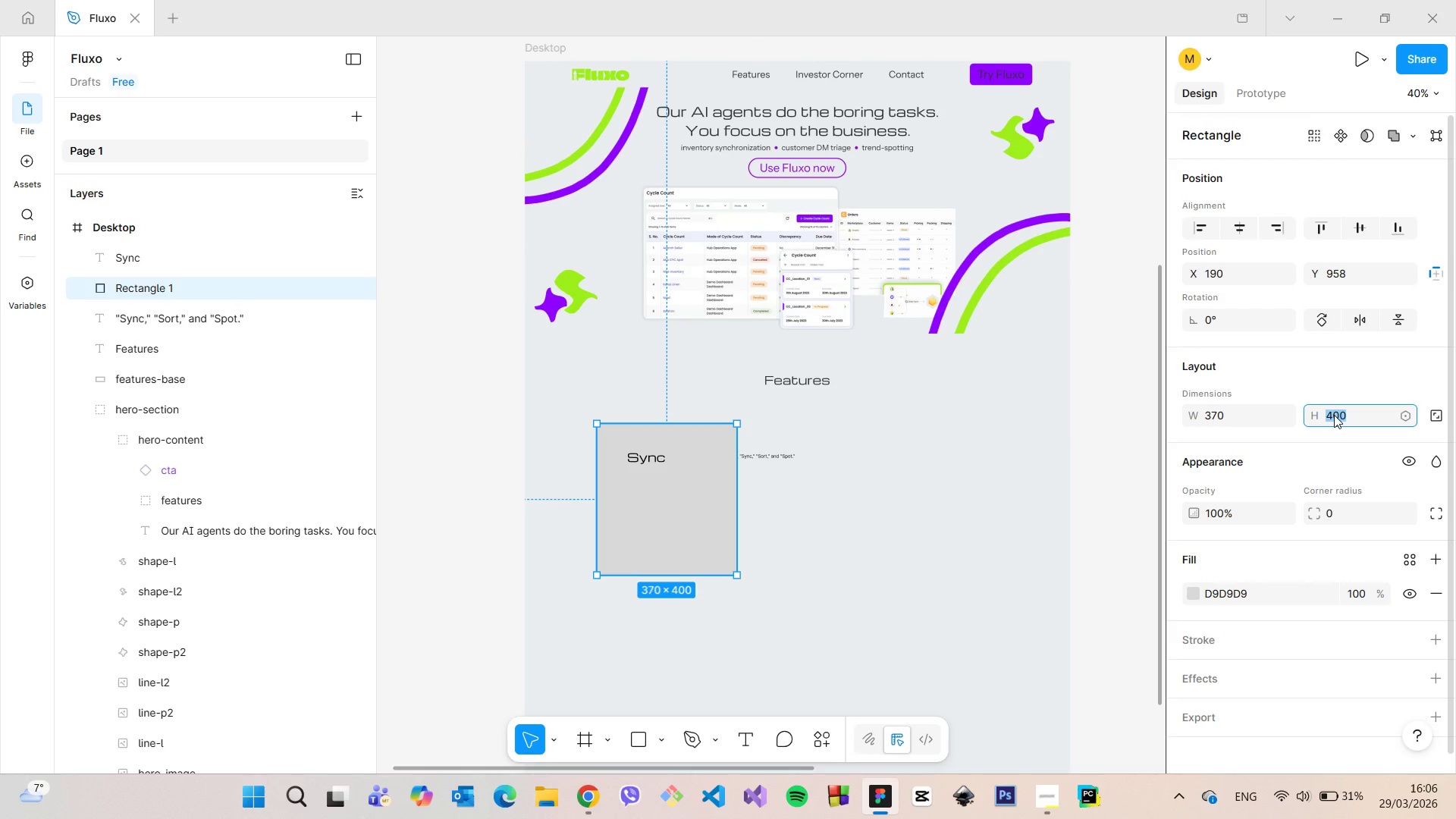 
type(450)
 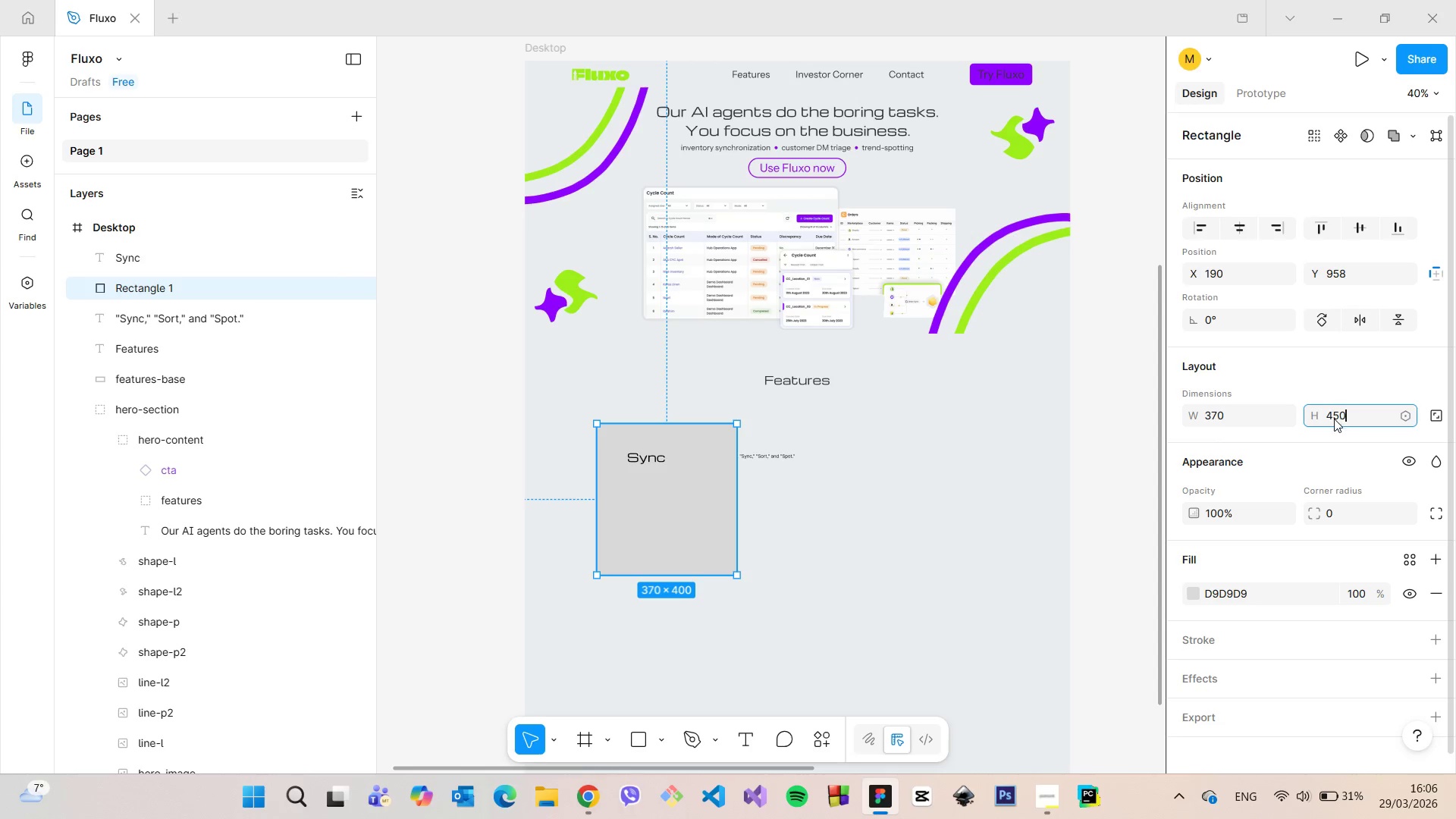 
key(Enter)
 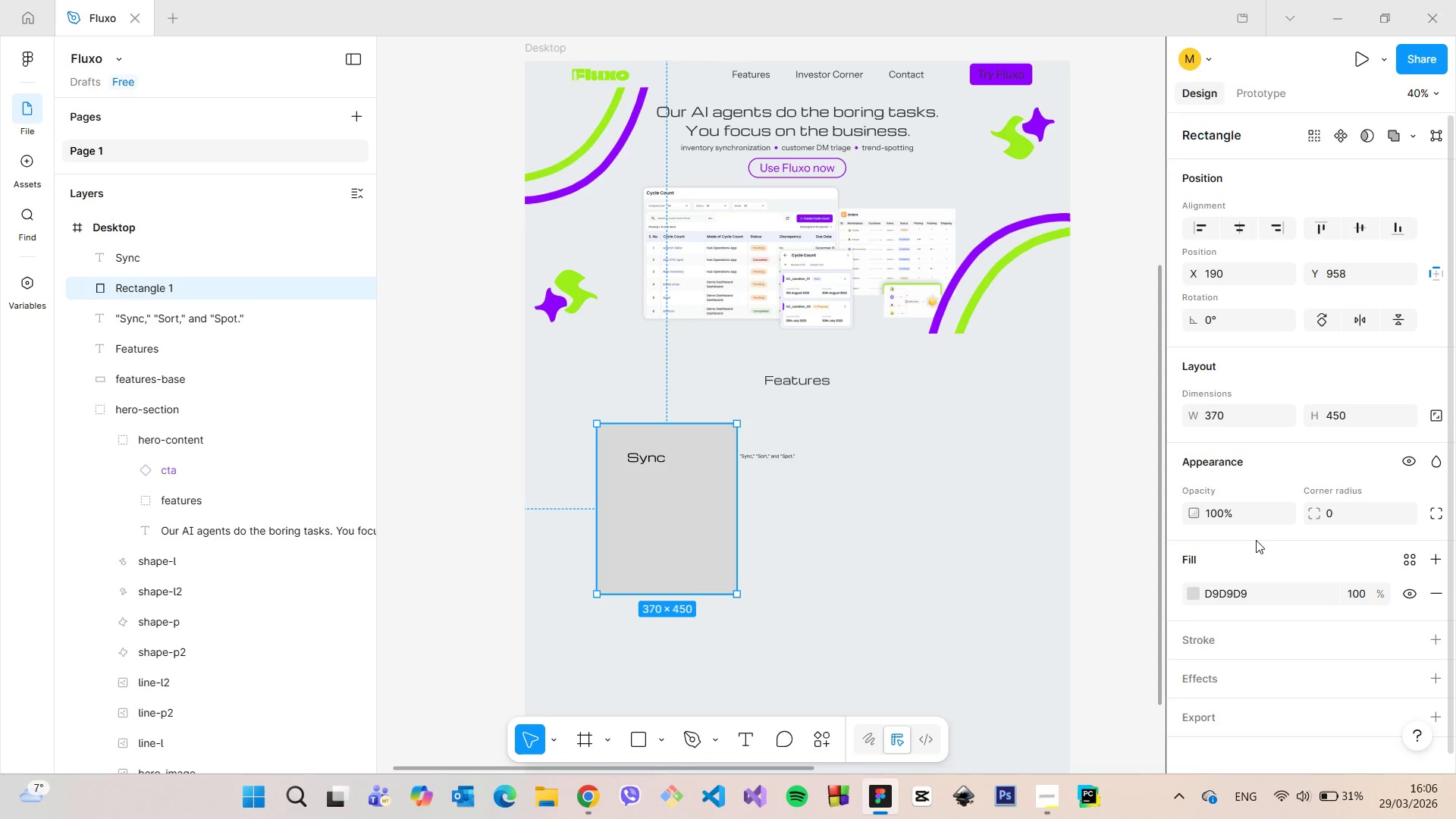 
scroll: coordinate [676, 526], scroll_direction: up, amount: 4.0
 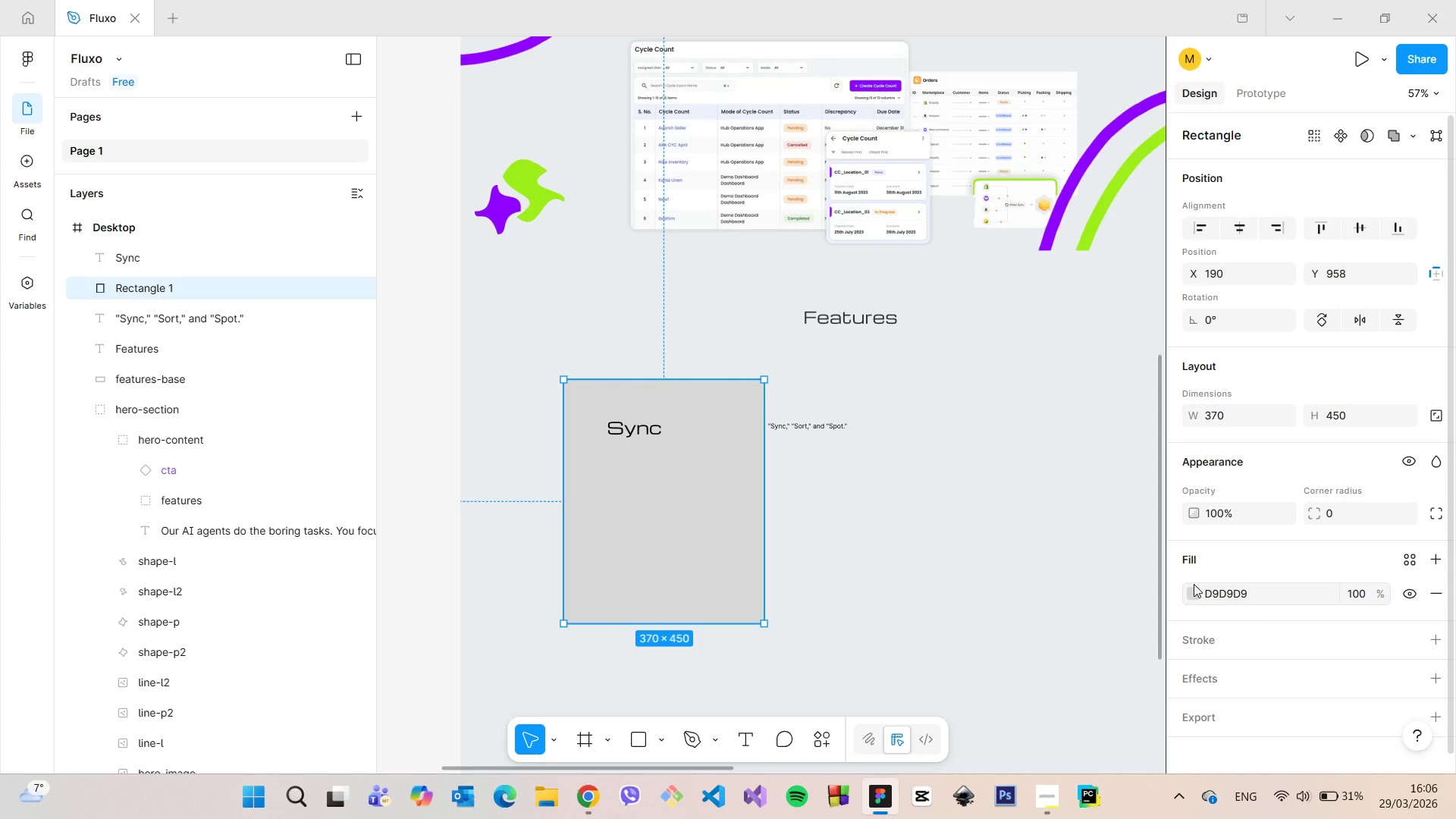 
double_click([1193, 588])
 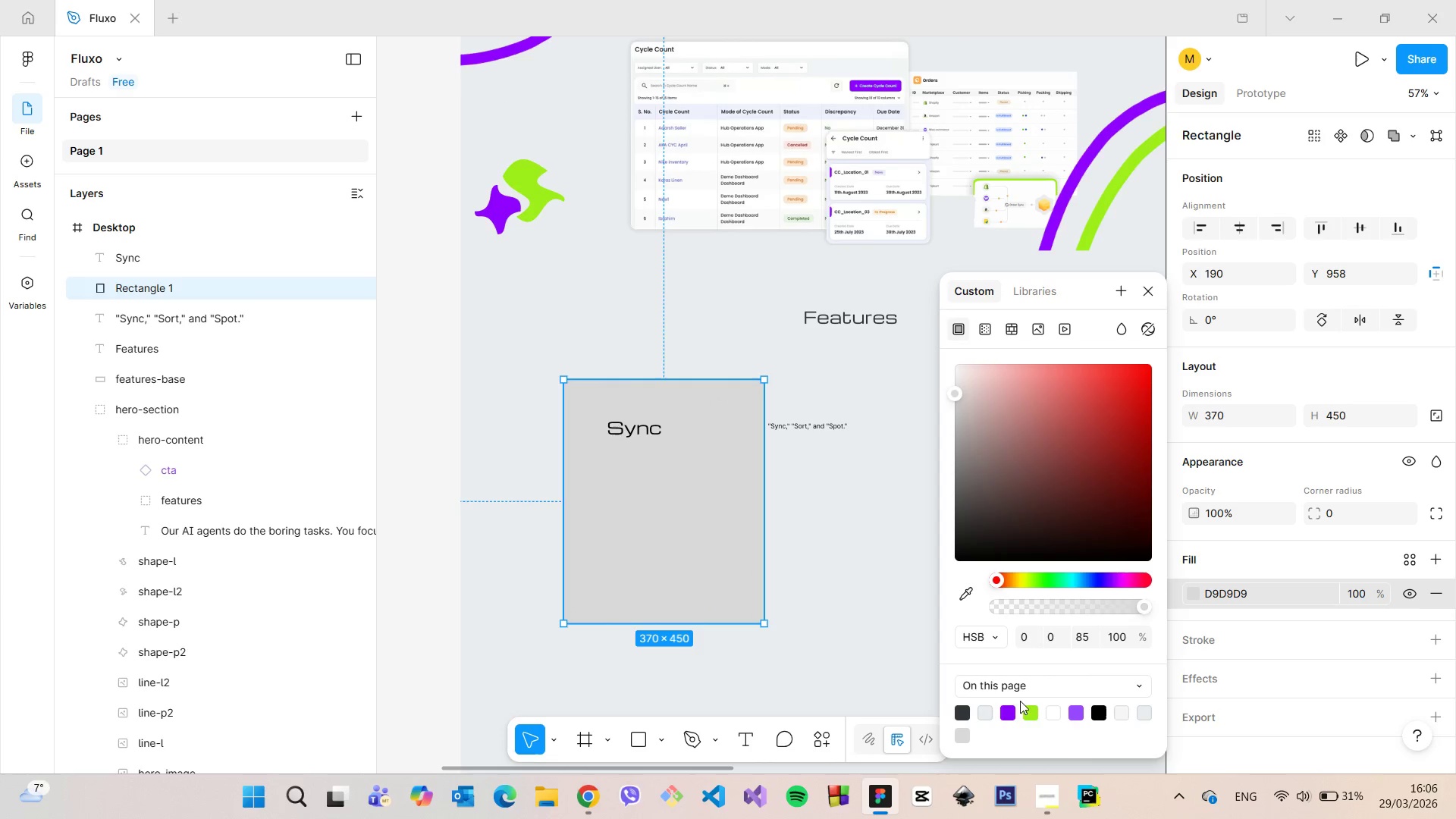 
left_click([1011, 704])
 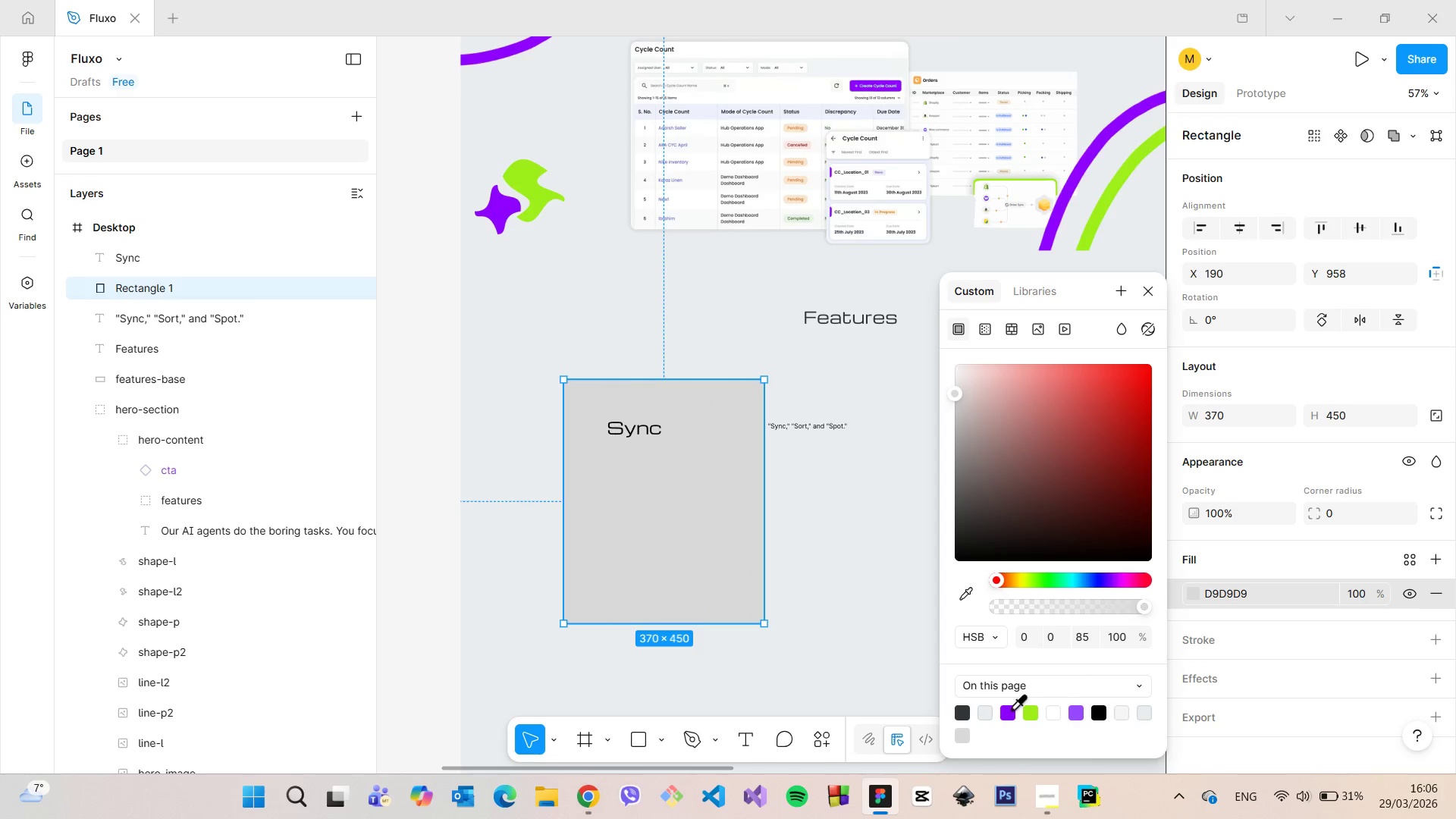 
left_click([1011, 708])
 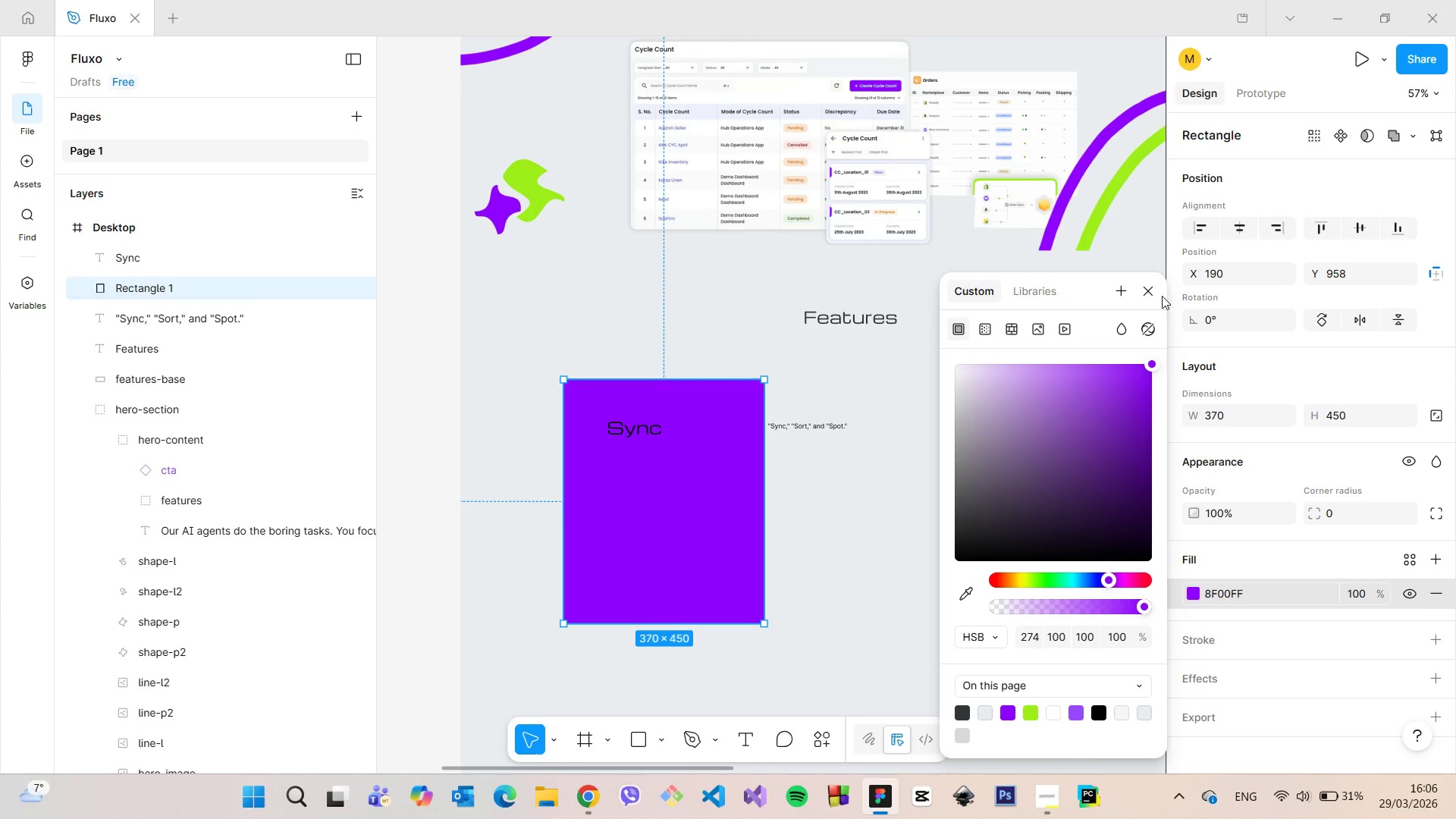 
left_click([1155, 292])
 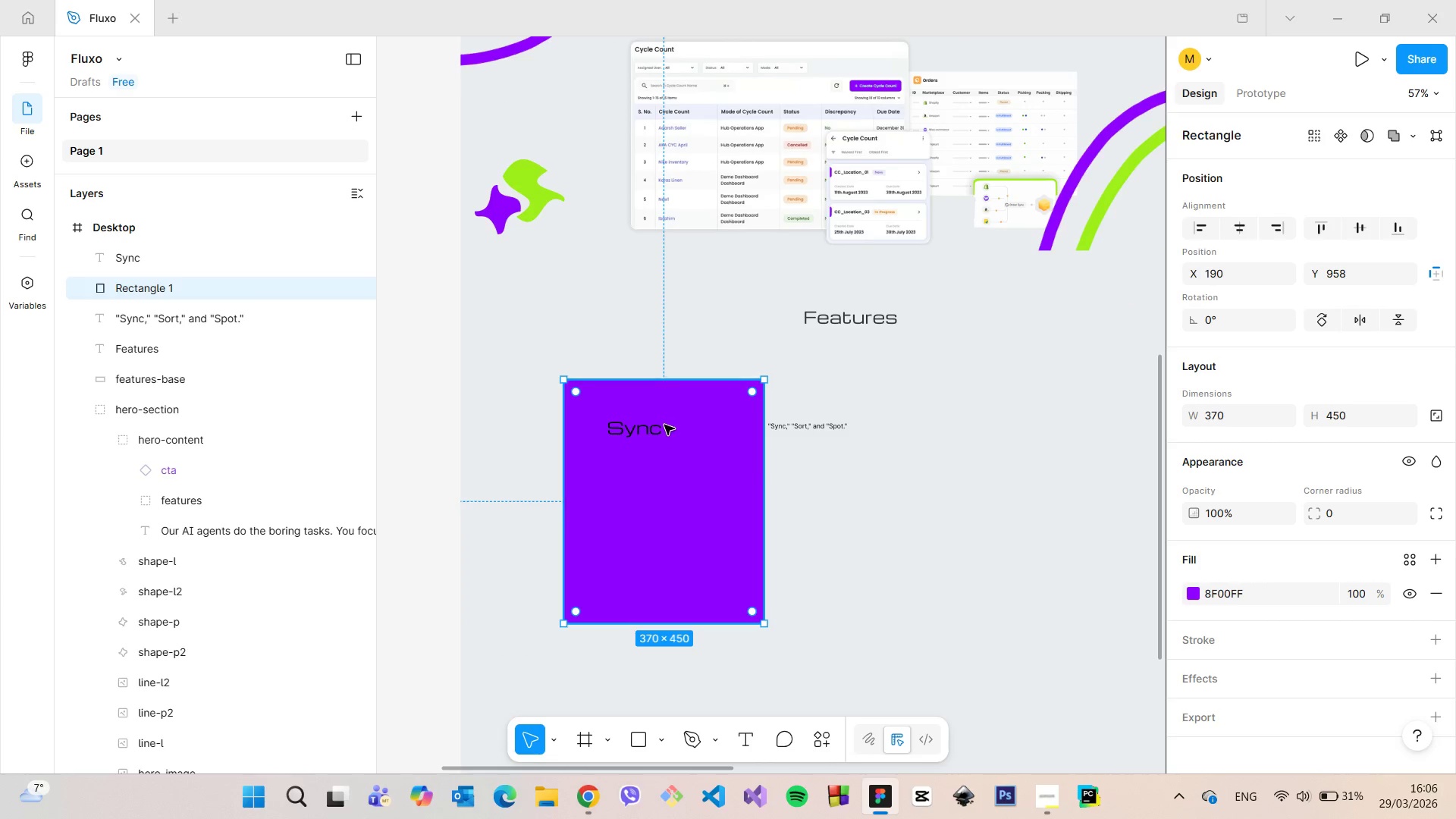 
left_click([651, 433])
 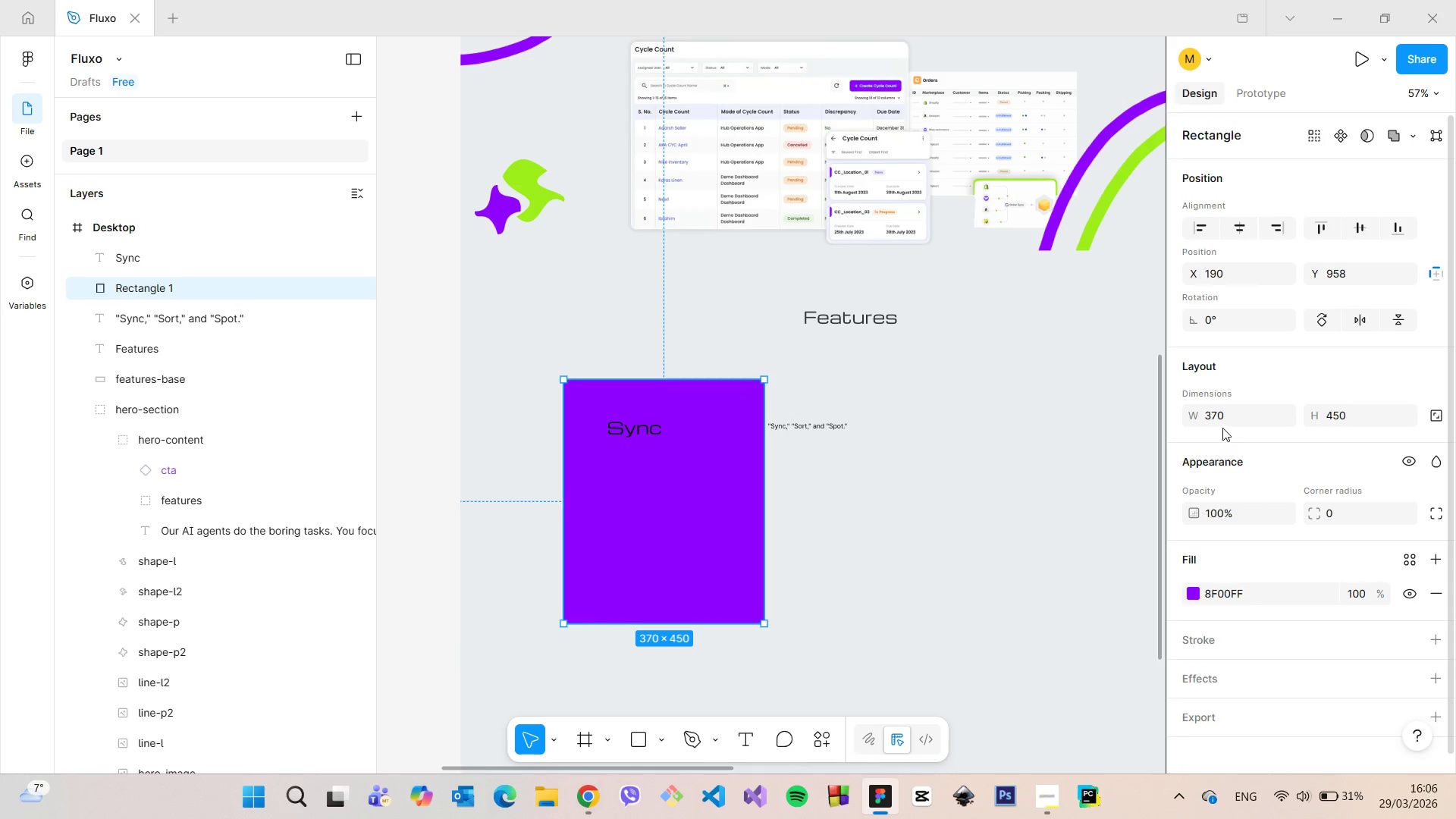 
scroll: coordinate [1289, 482], scroll_direction: down, amount: 2.0
 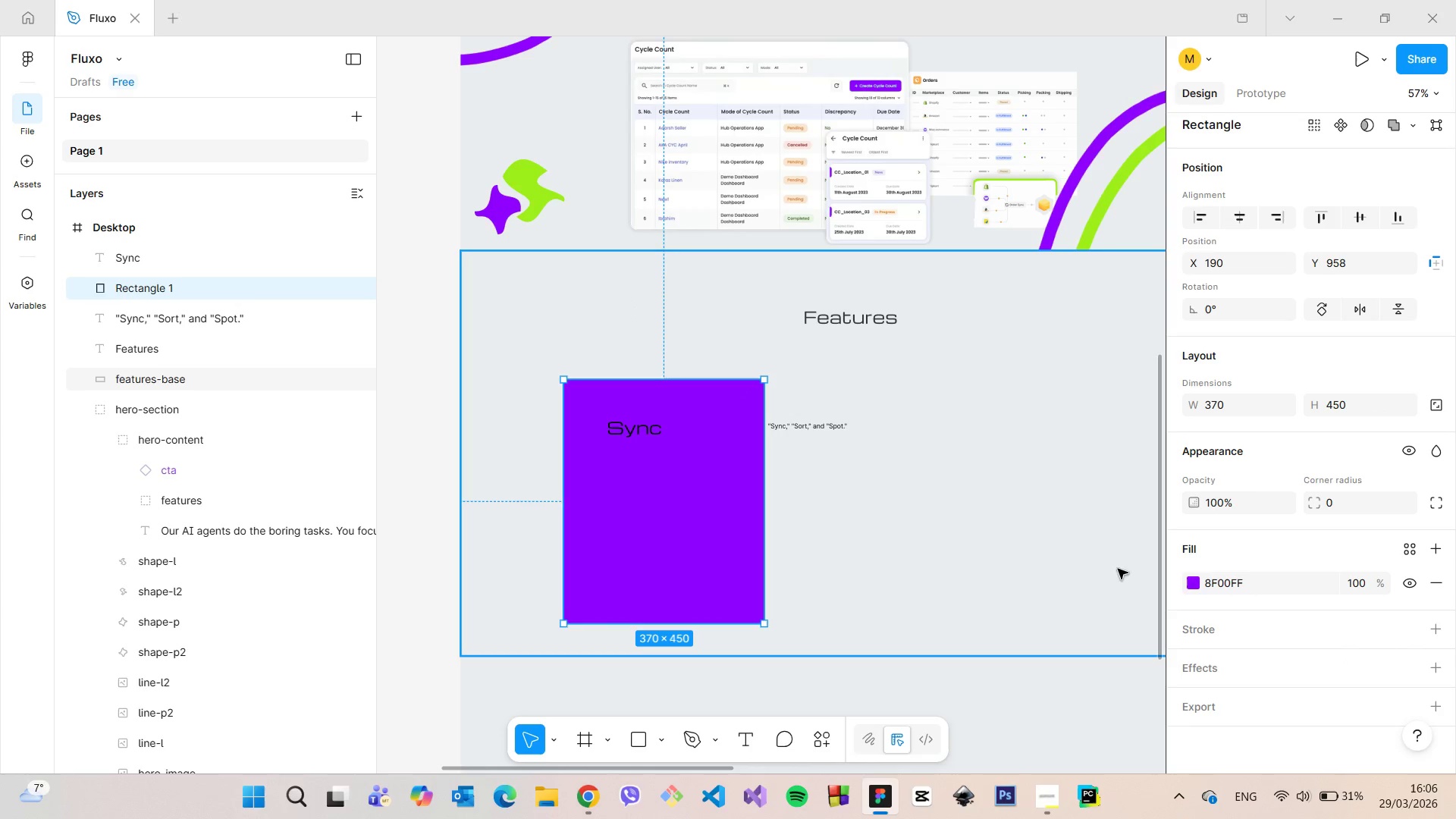 
left_click([1432, 583])
 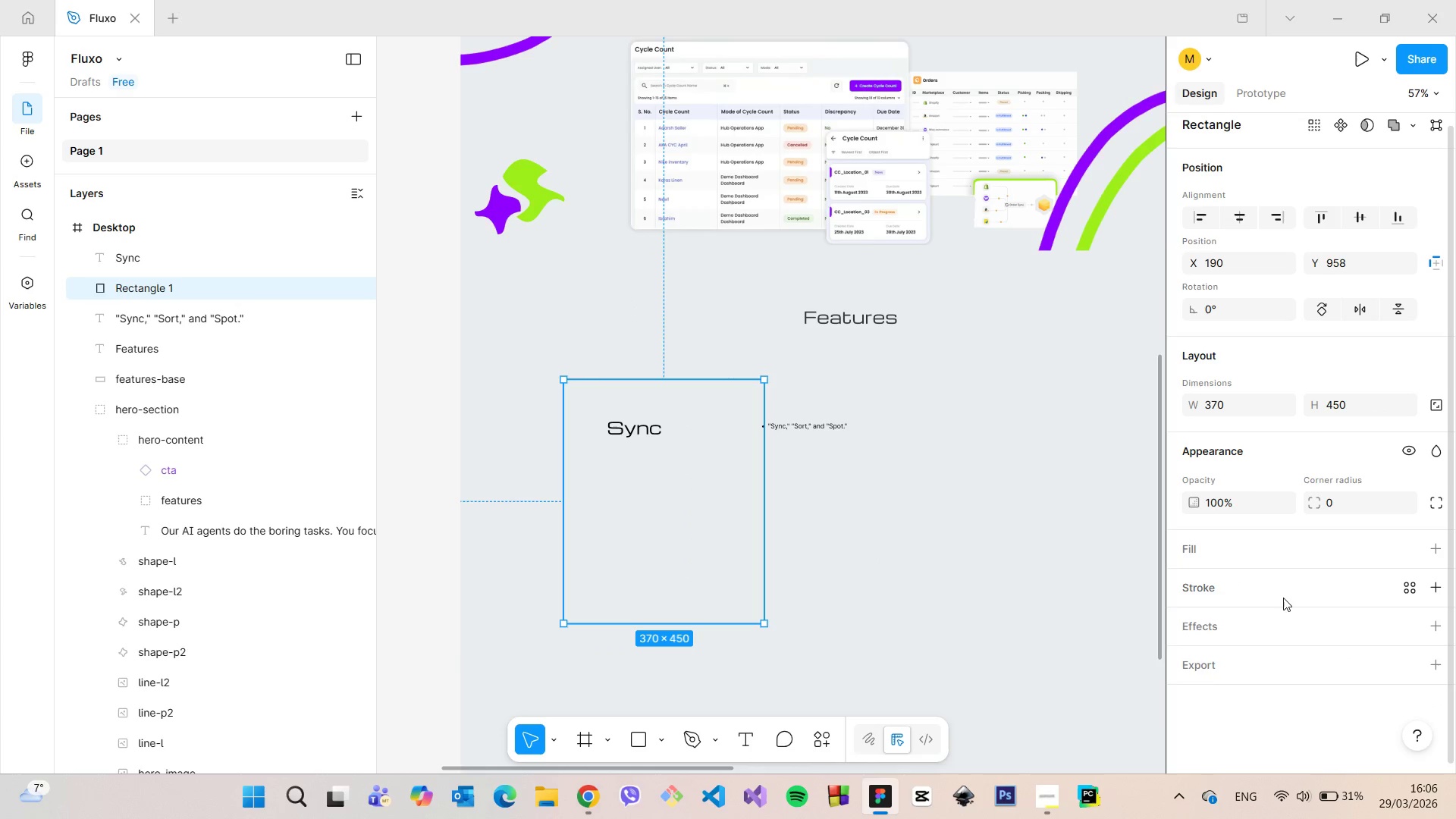 
left_click([1279, 597])
 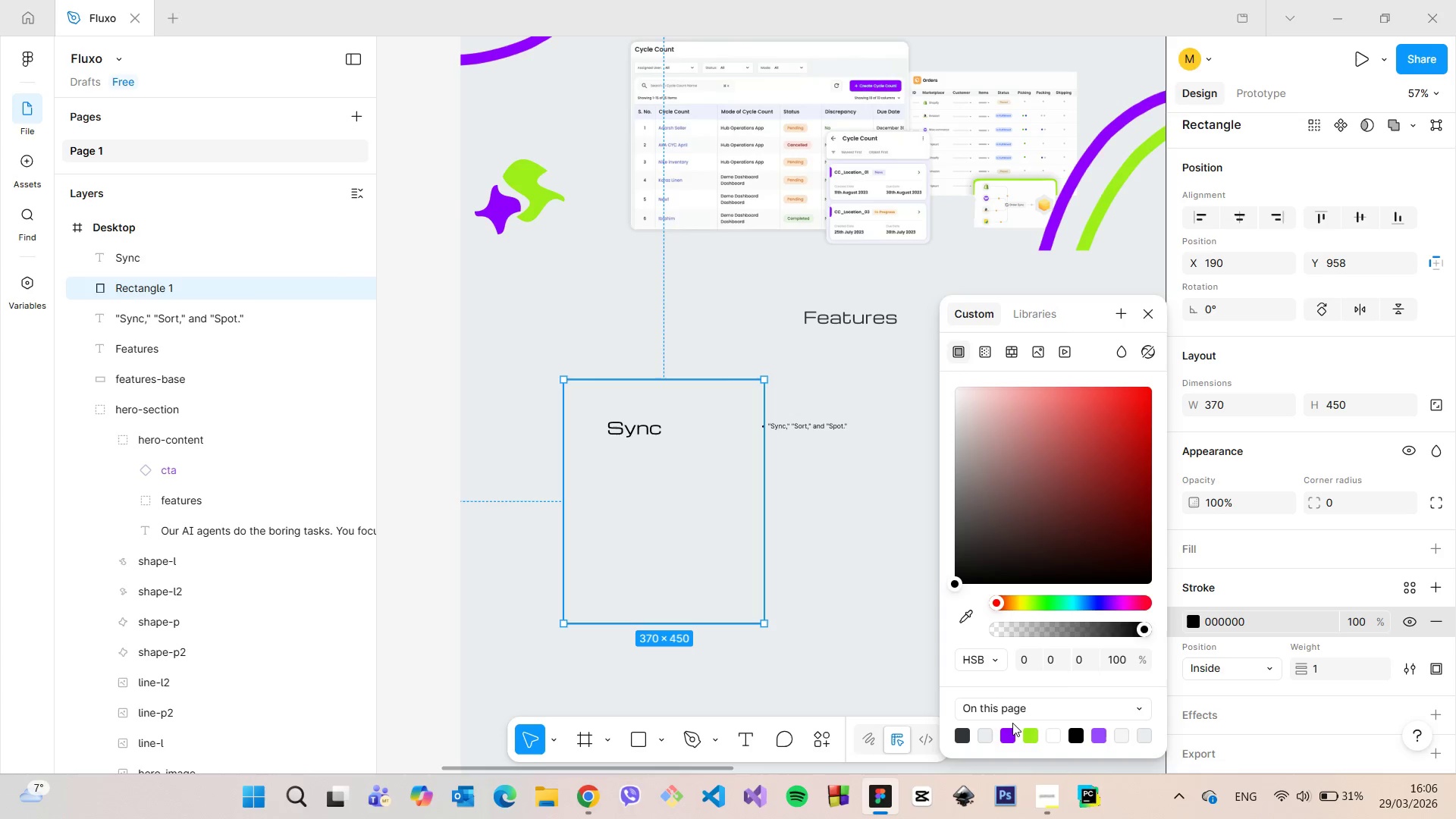 
left_click([1010, 731])
 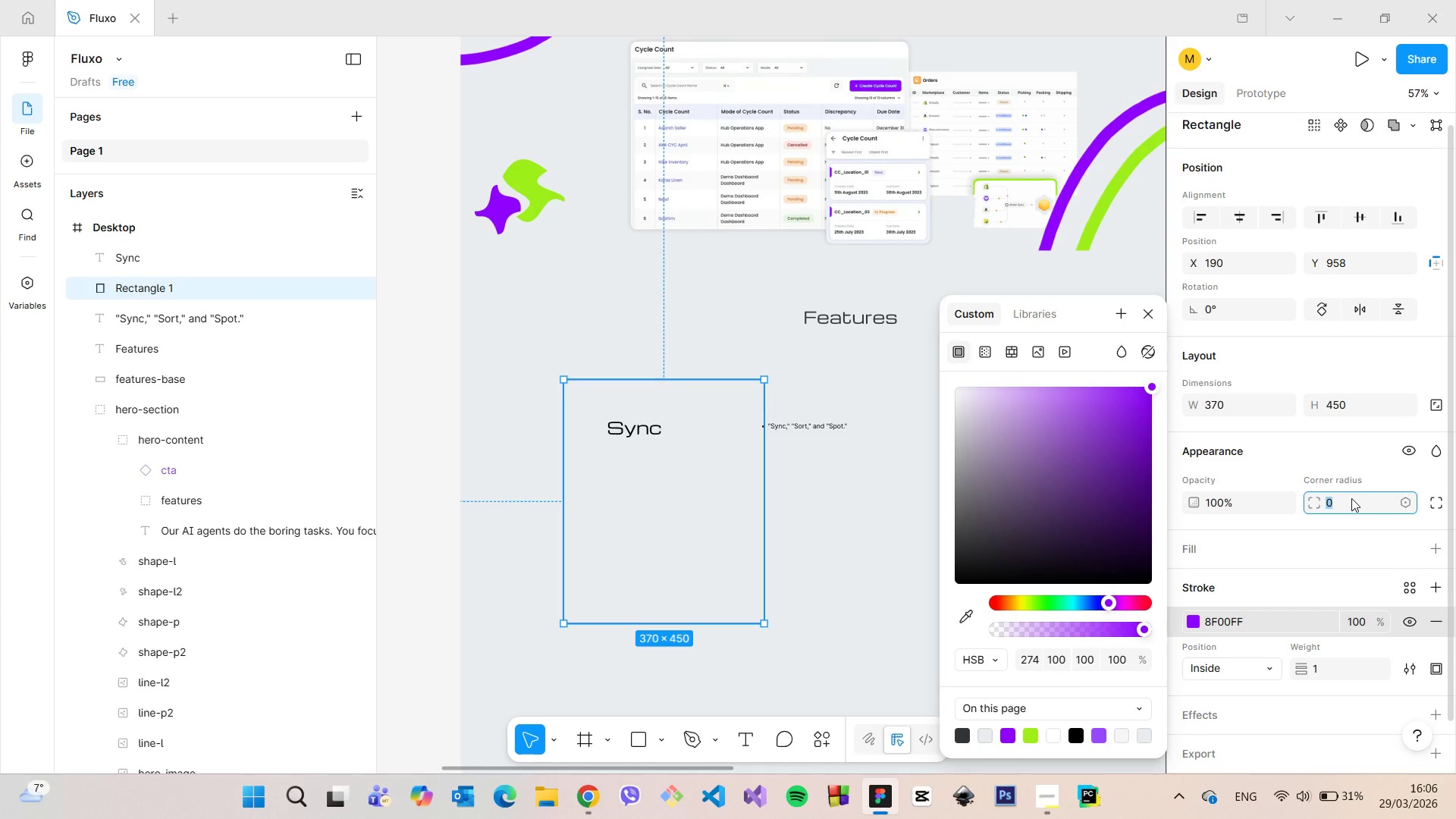 
key(3)
 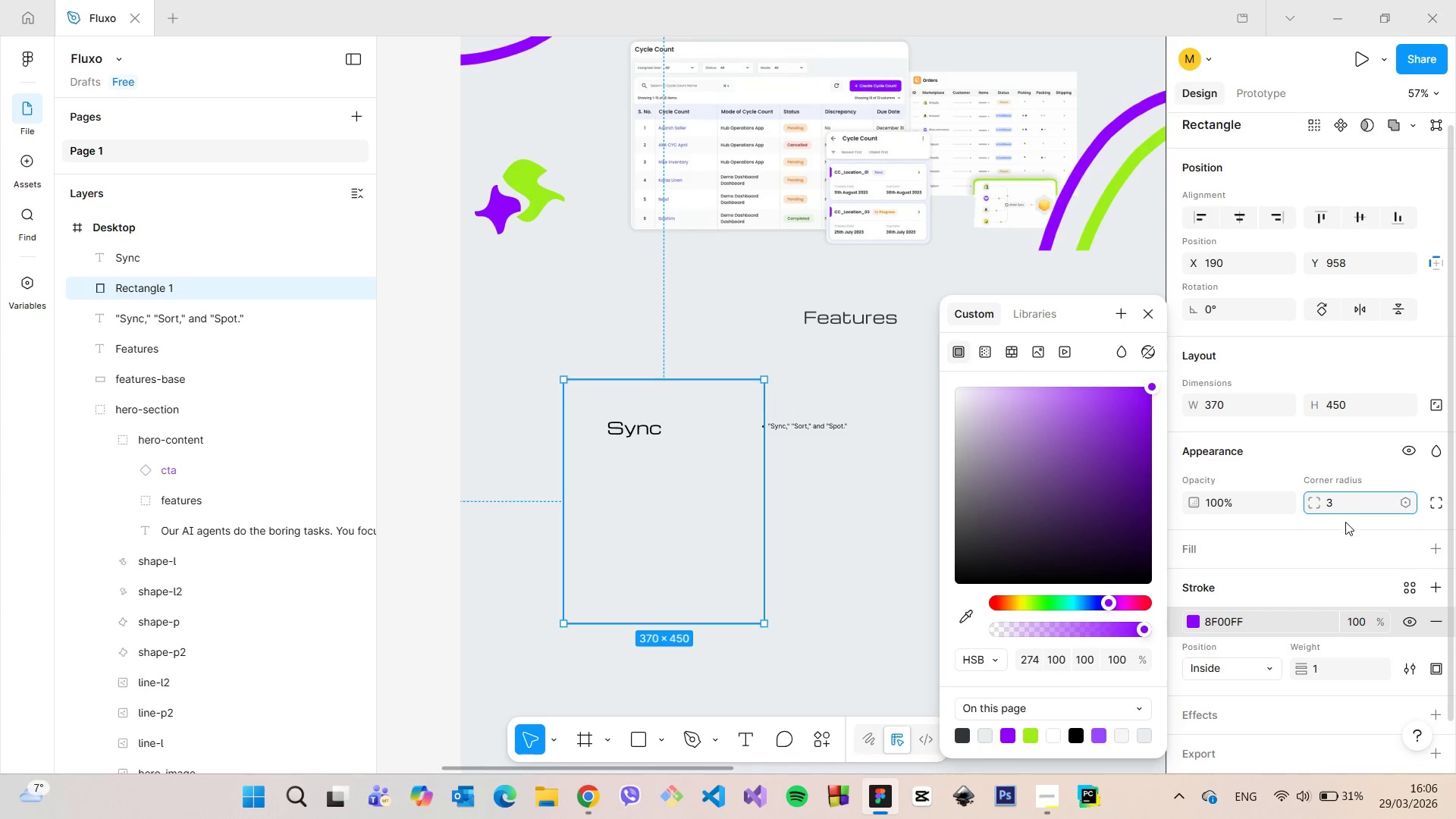 
key(0)
 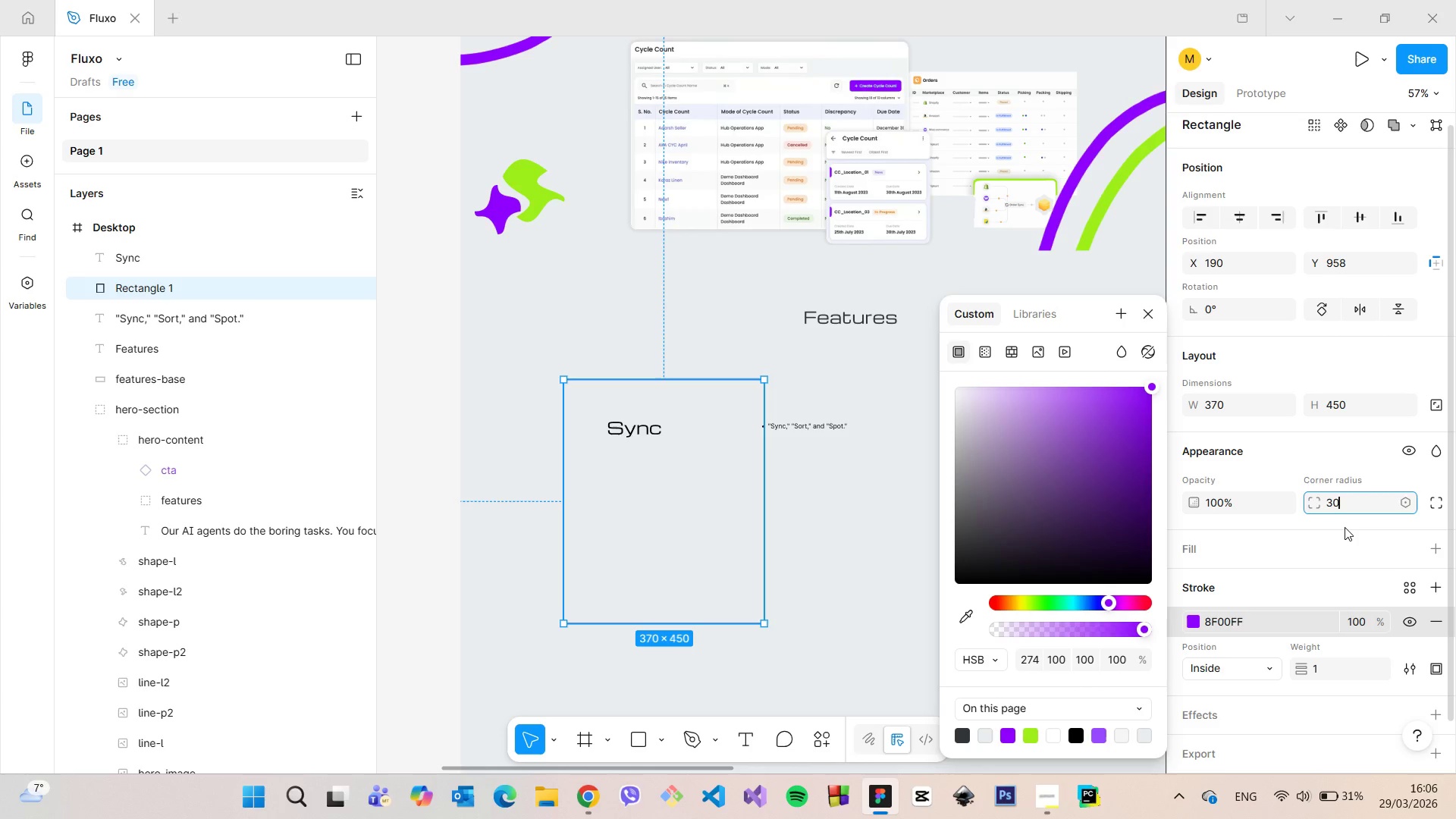 
key(Enter)
 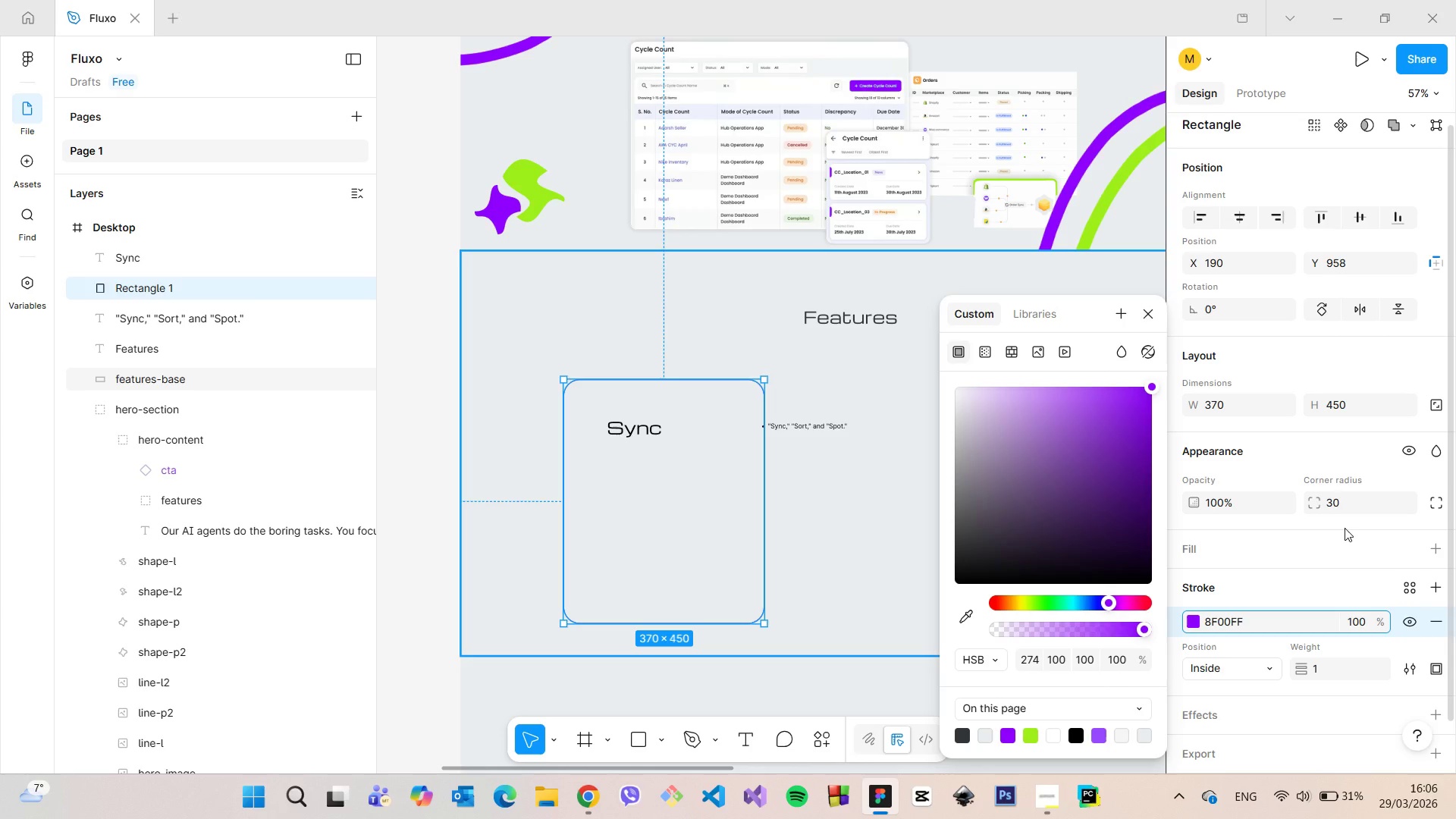 
left_click([1345, 528])
 